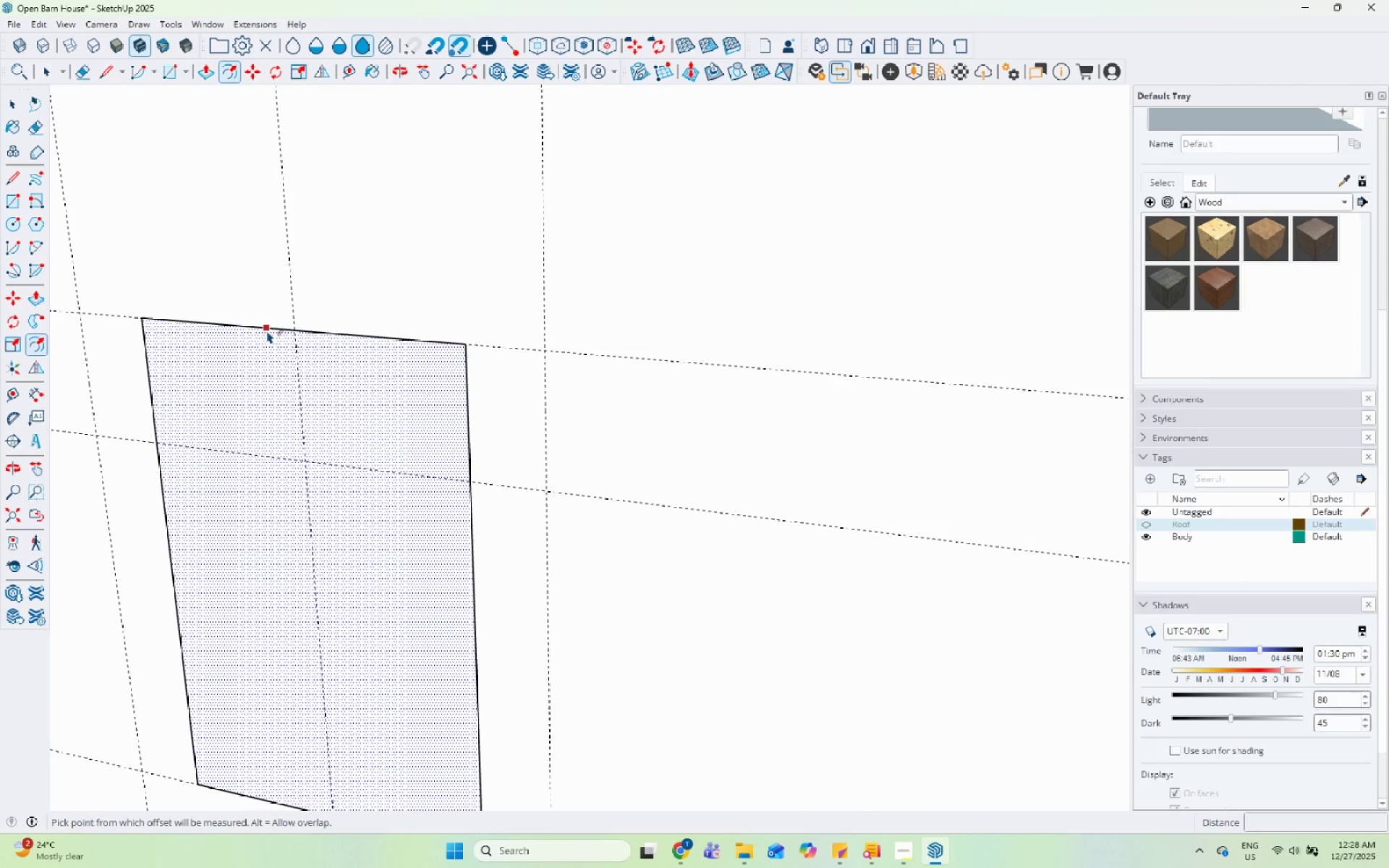 
left_click([266, 332])
 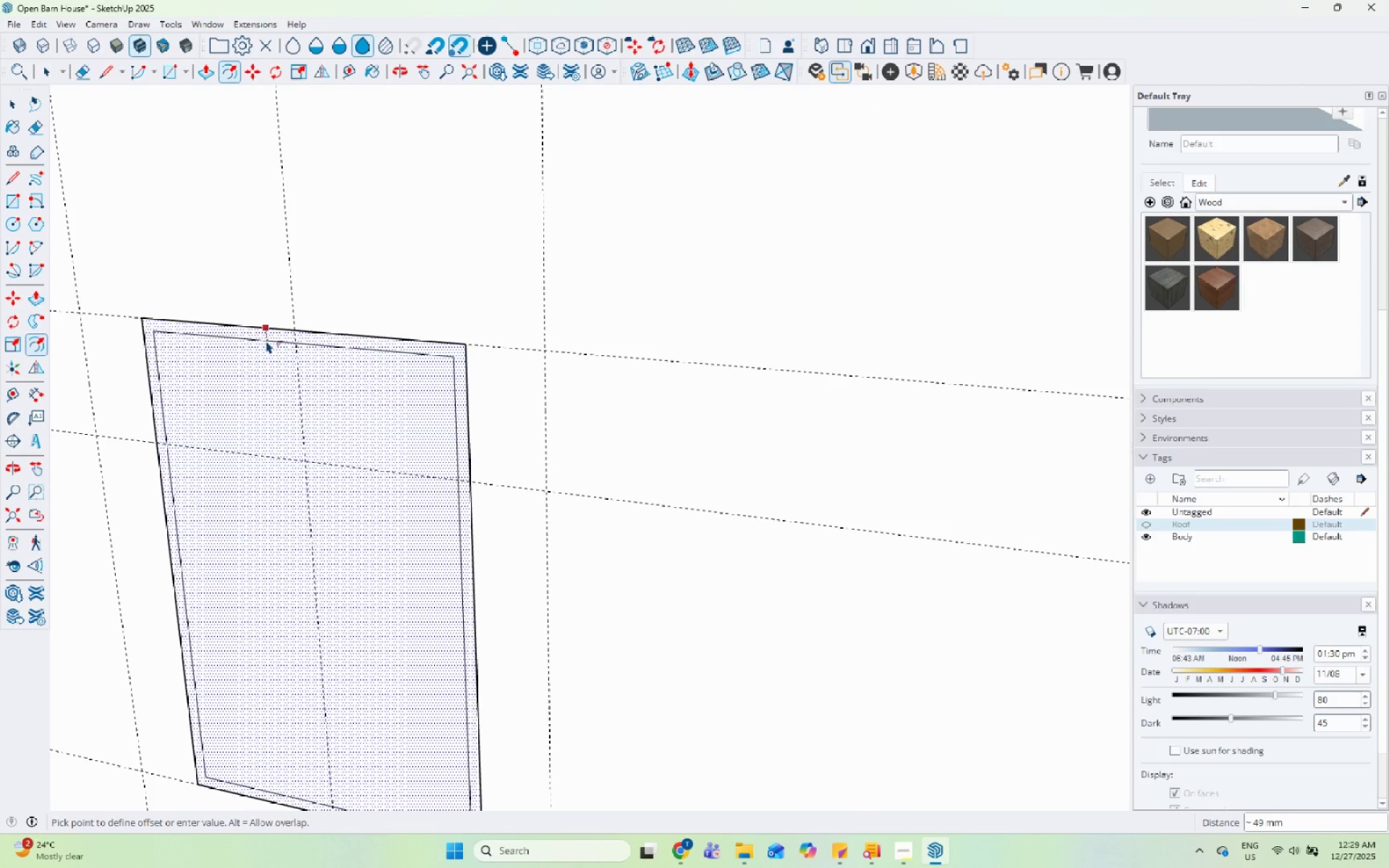 
key(Numpad5)
 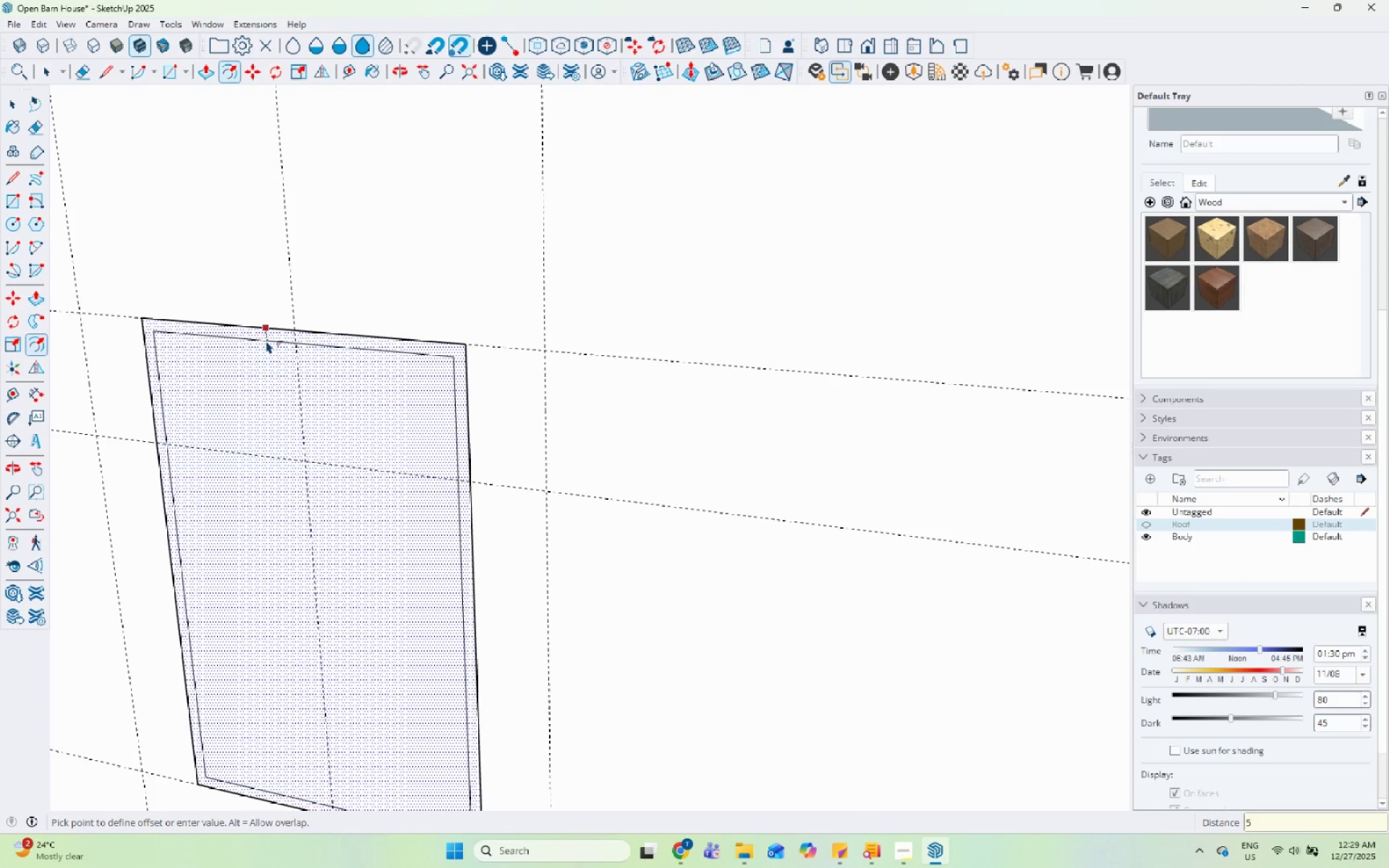 
key(Numpad0)
 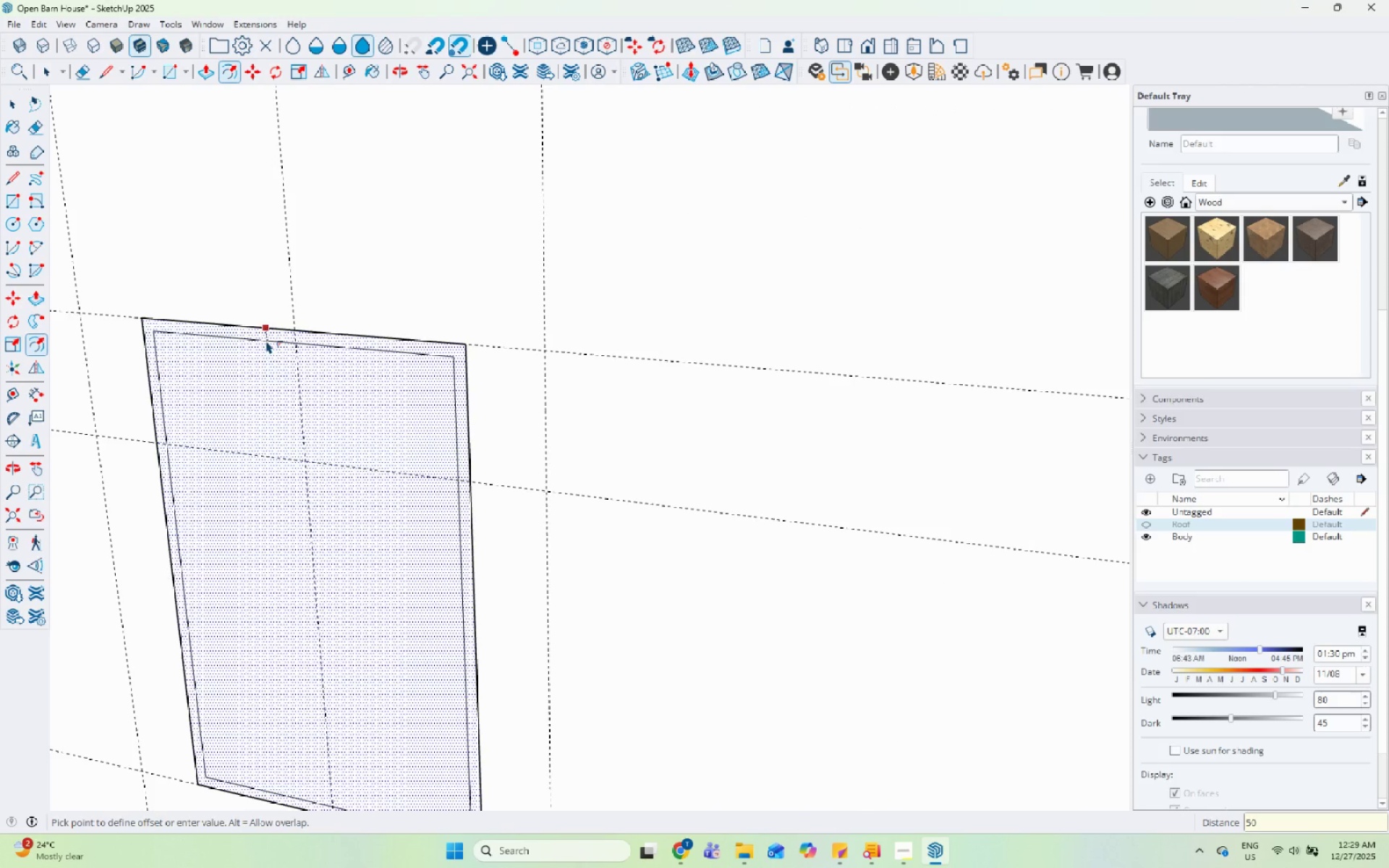 
key(Enter)
 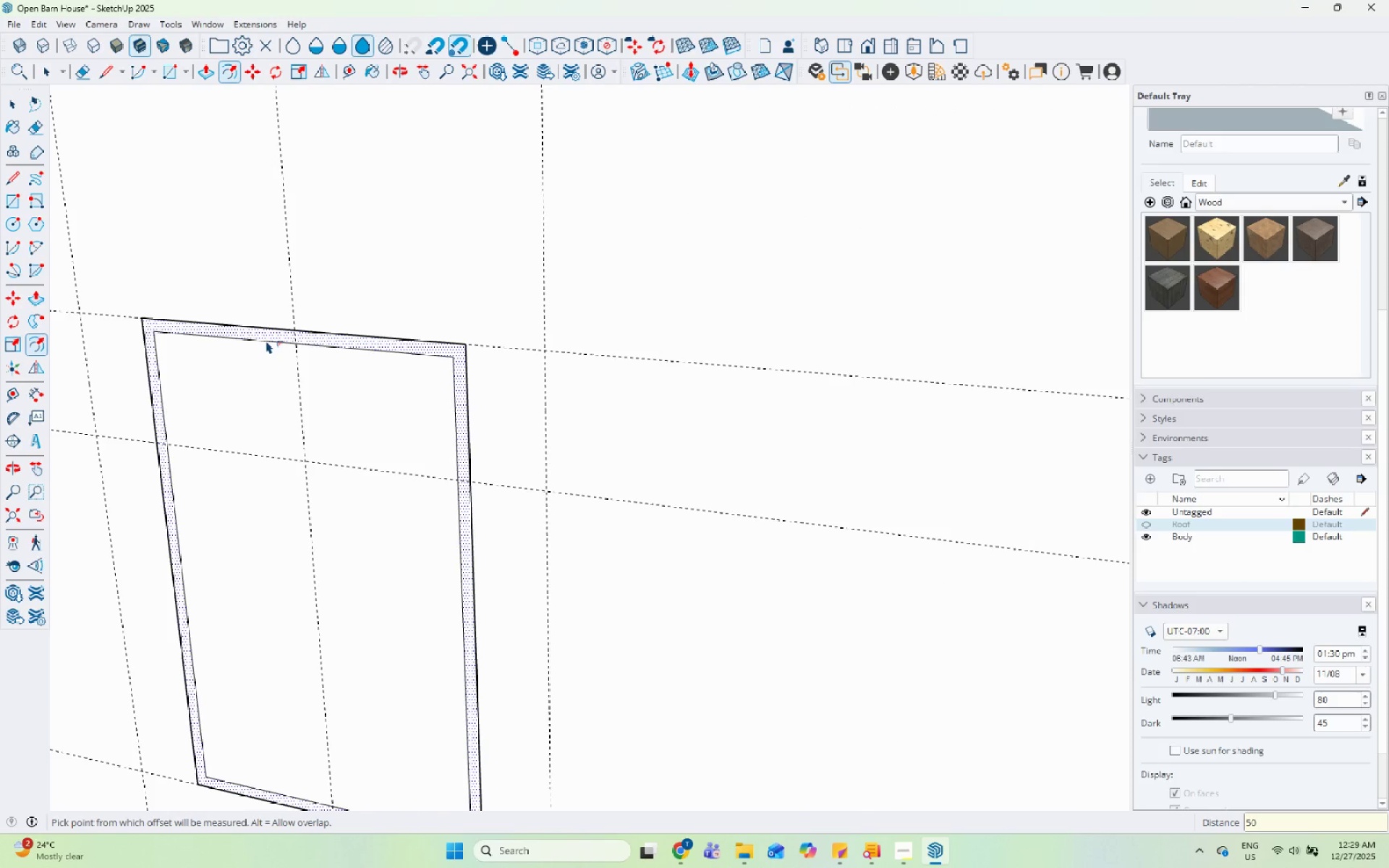 
key(Space)
 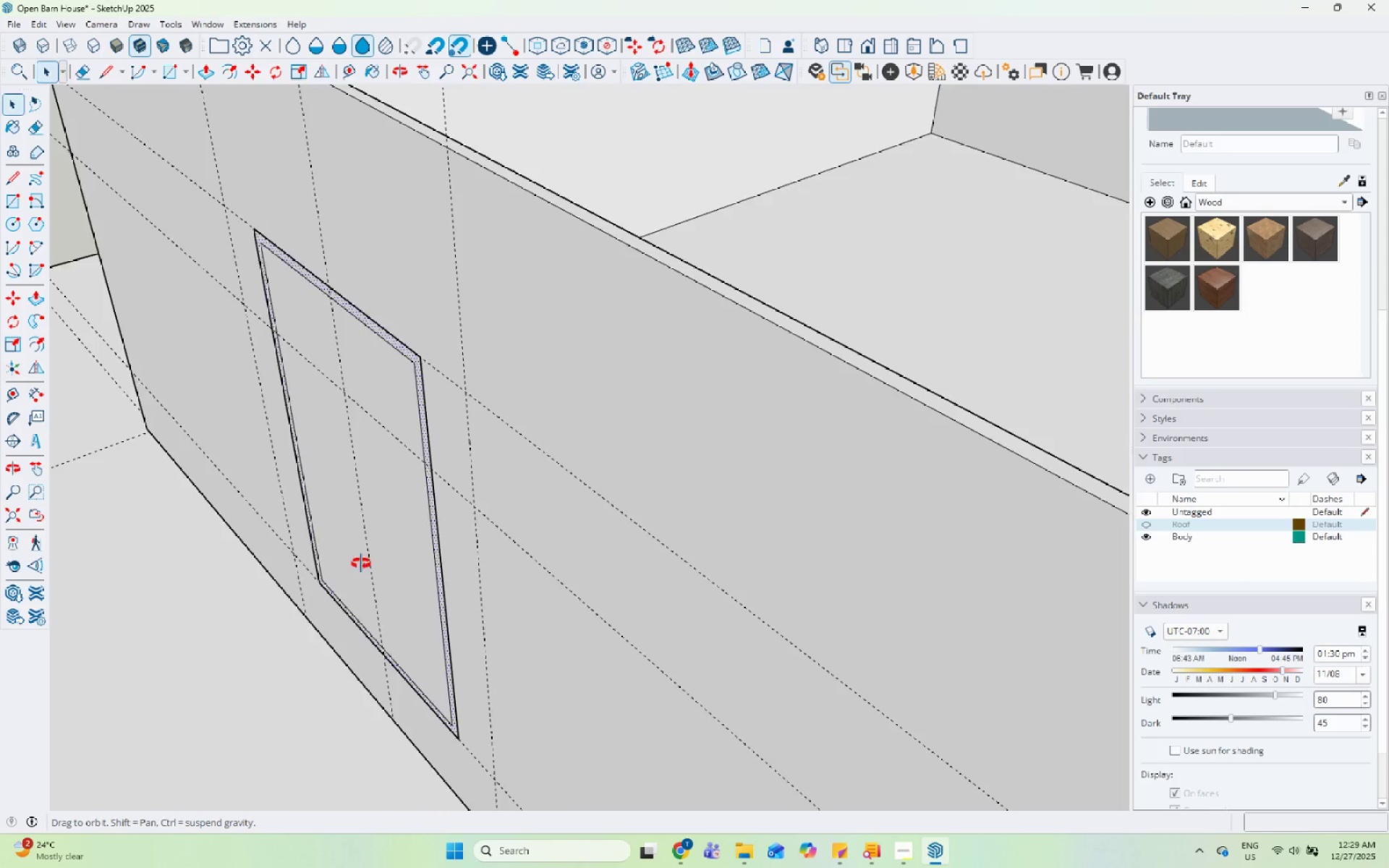 
scroll: coordinate [0, 535], scroll_direction: down, amount: 3.0
 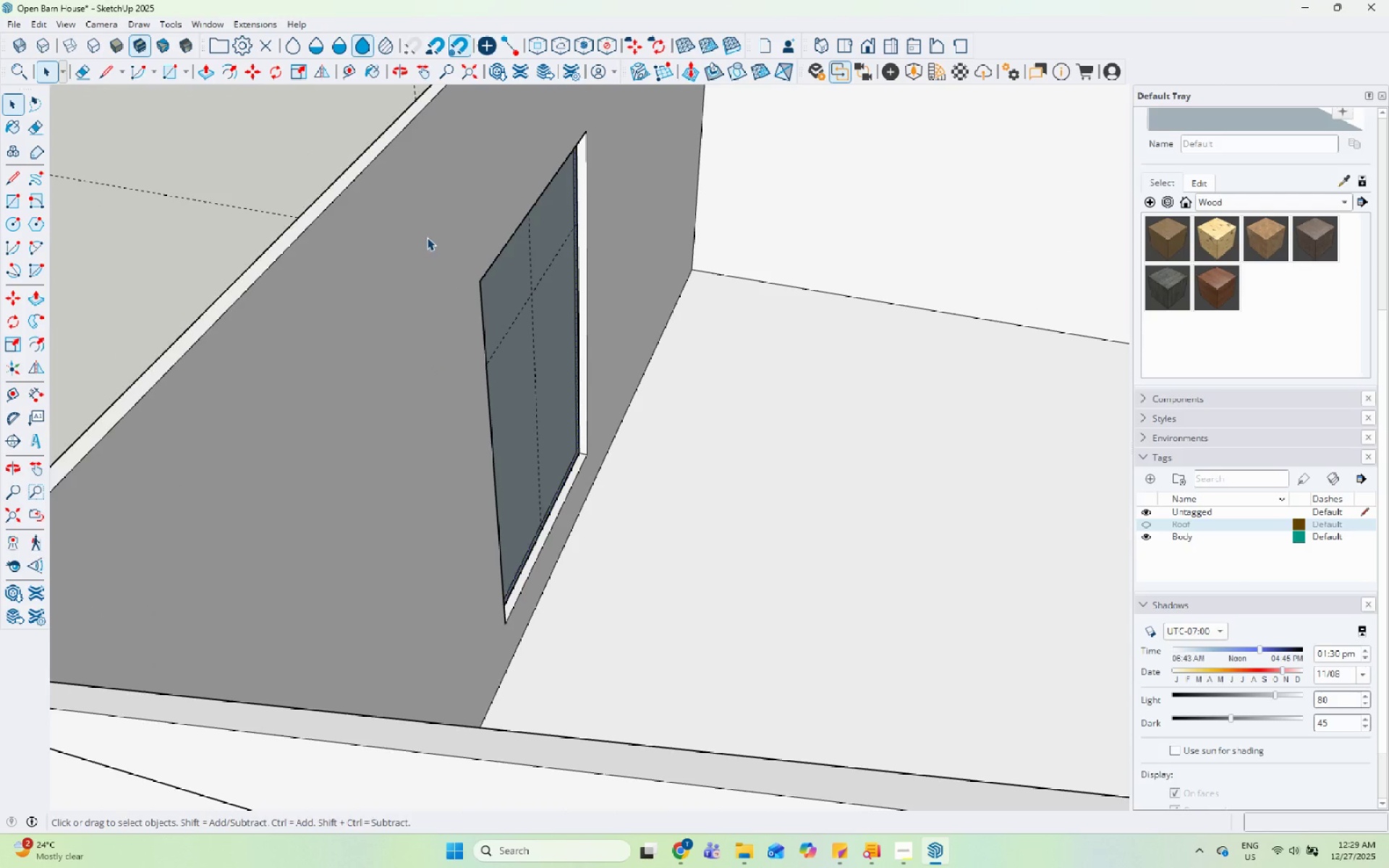 
scroll: coordinate [617, 183], scroll_direction: up, amount: 6.0
 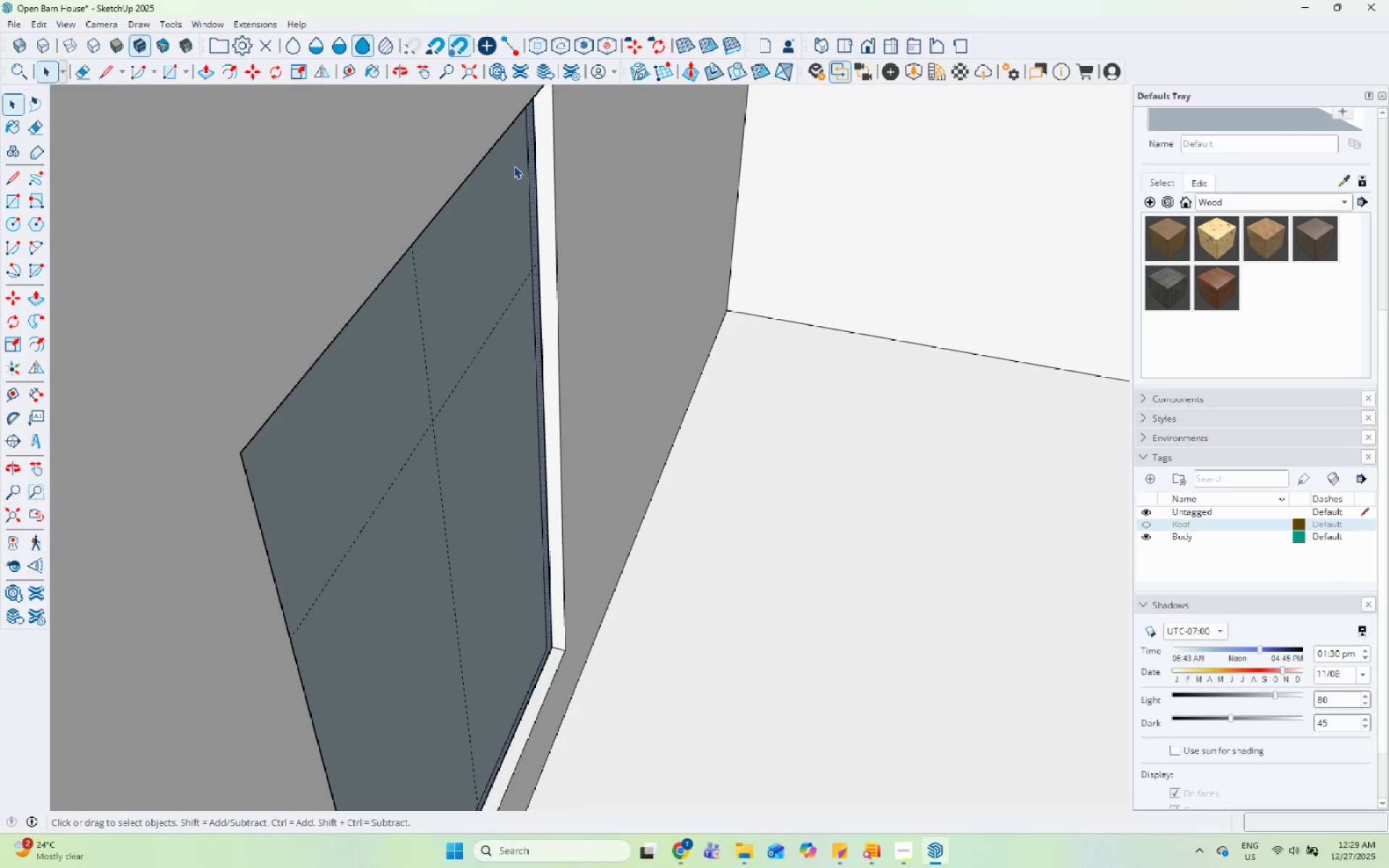 
left_click([527, 147])
 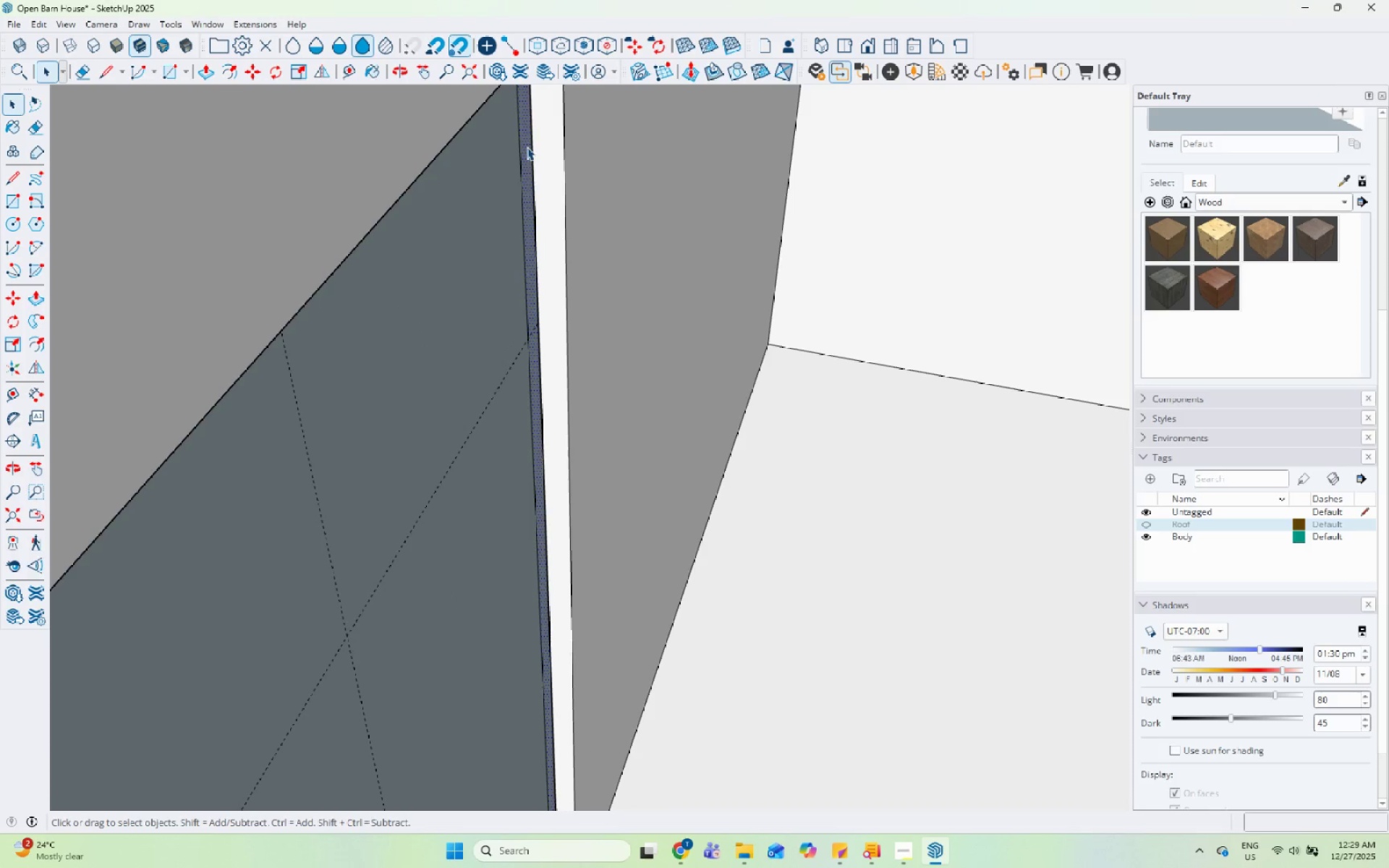 
scroll: coordinate [539, 155], scroll_direction: up, amount: 5.0
 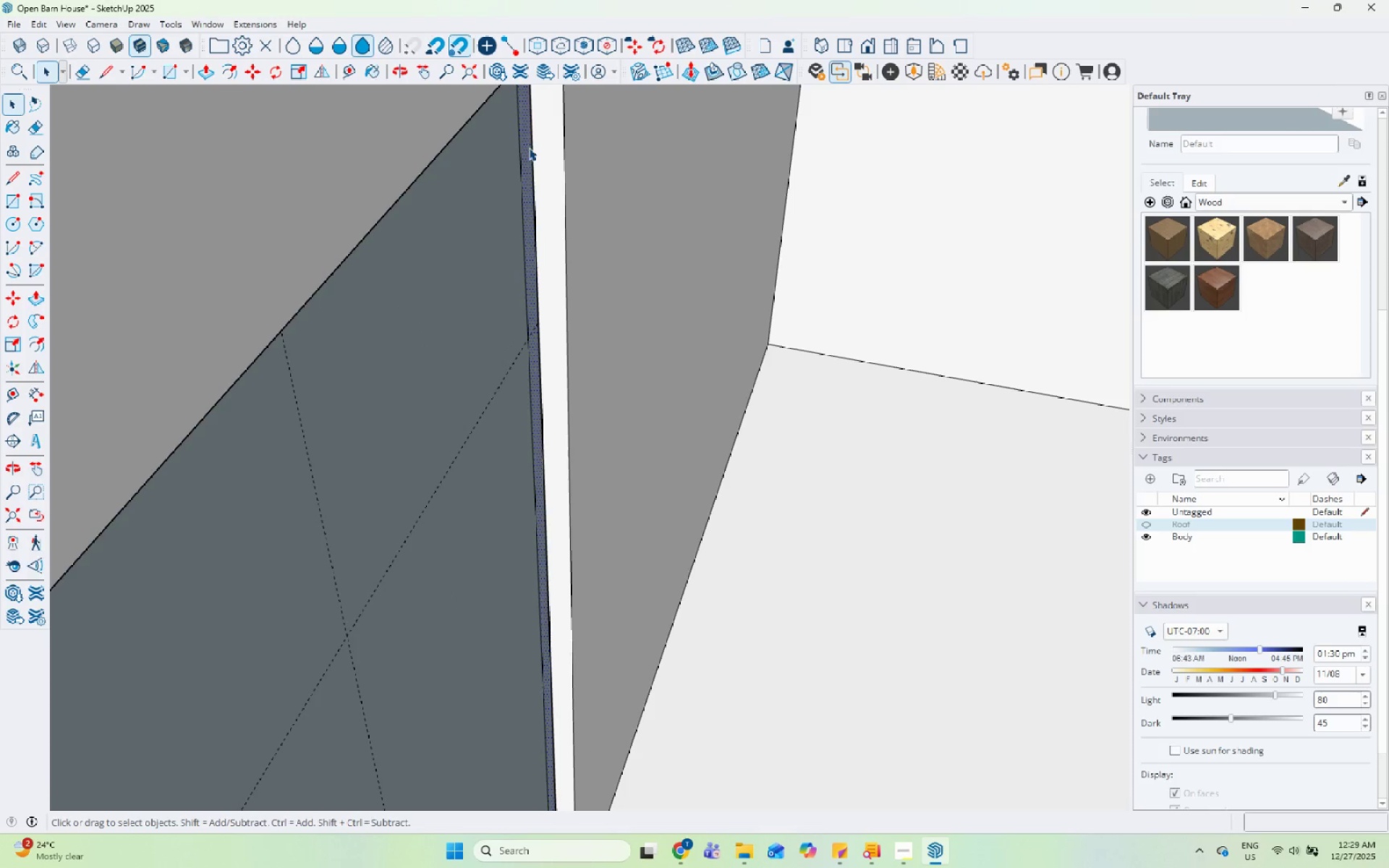 
key(P)
 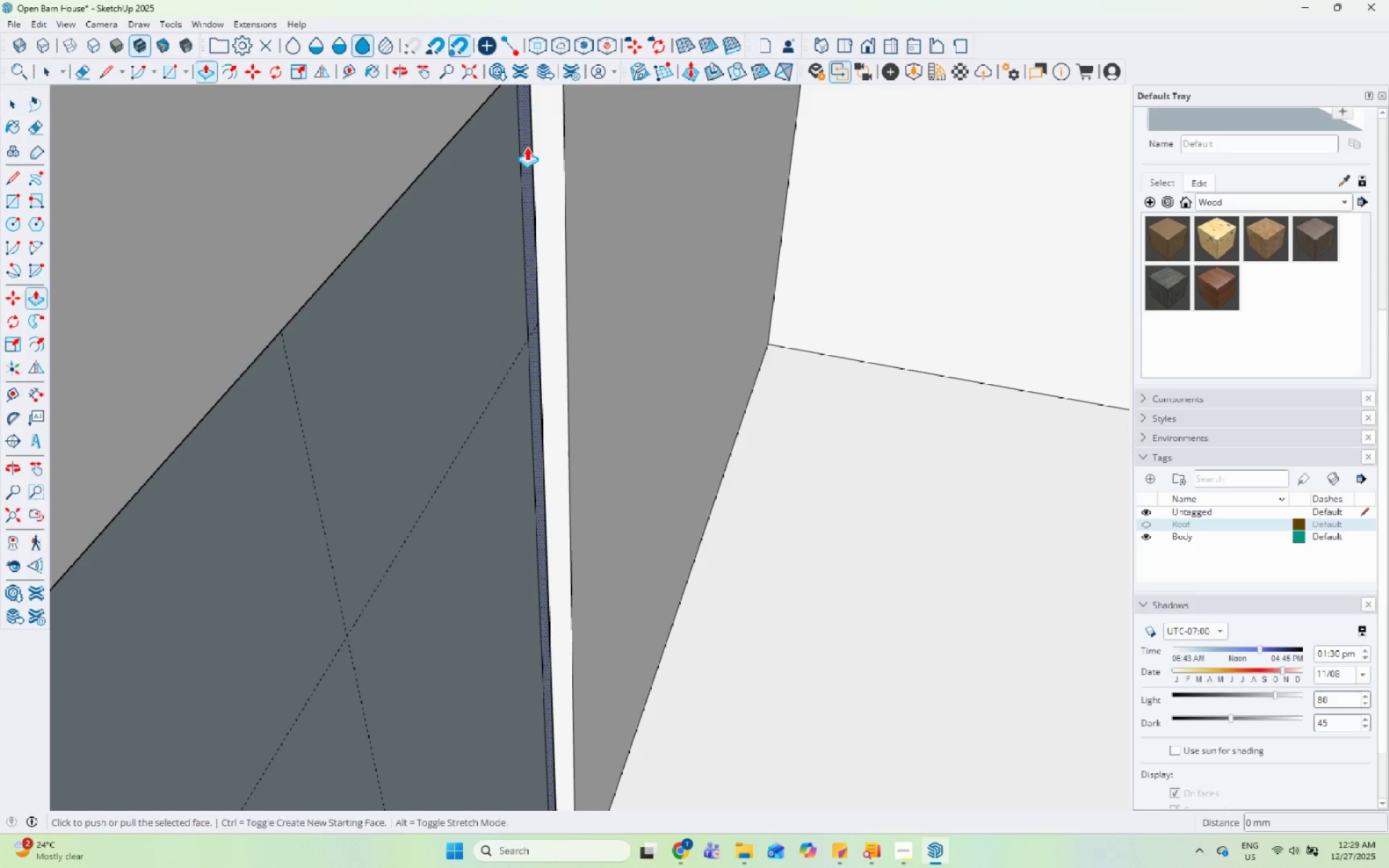 
left_click([527, 147])
 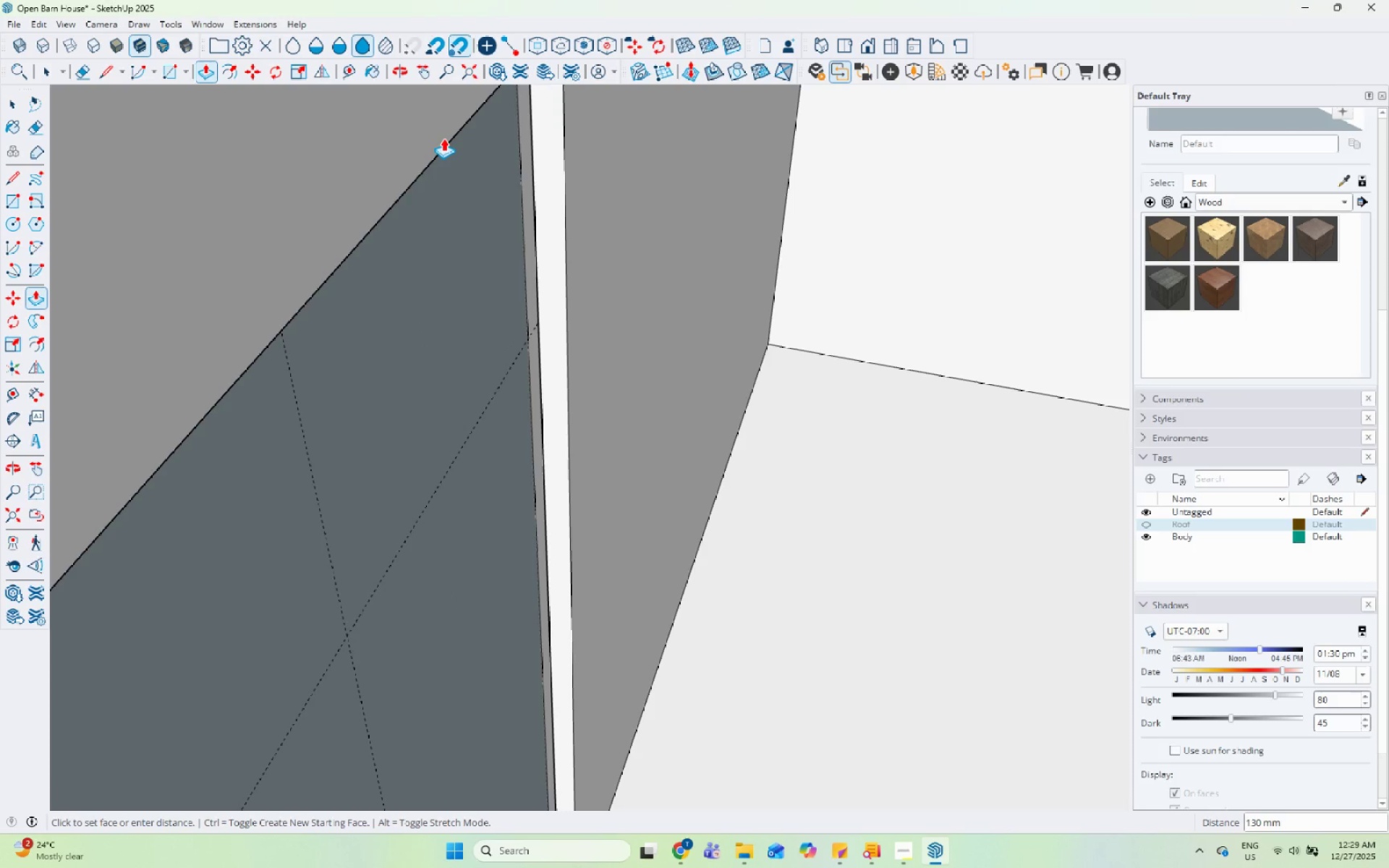 
scroll: coordinate [483, 139], scroll_direction: down, amount: 6.0
 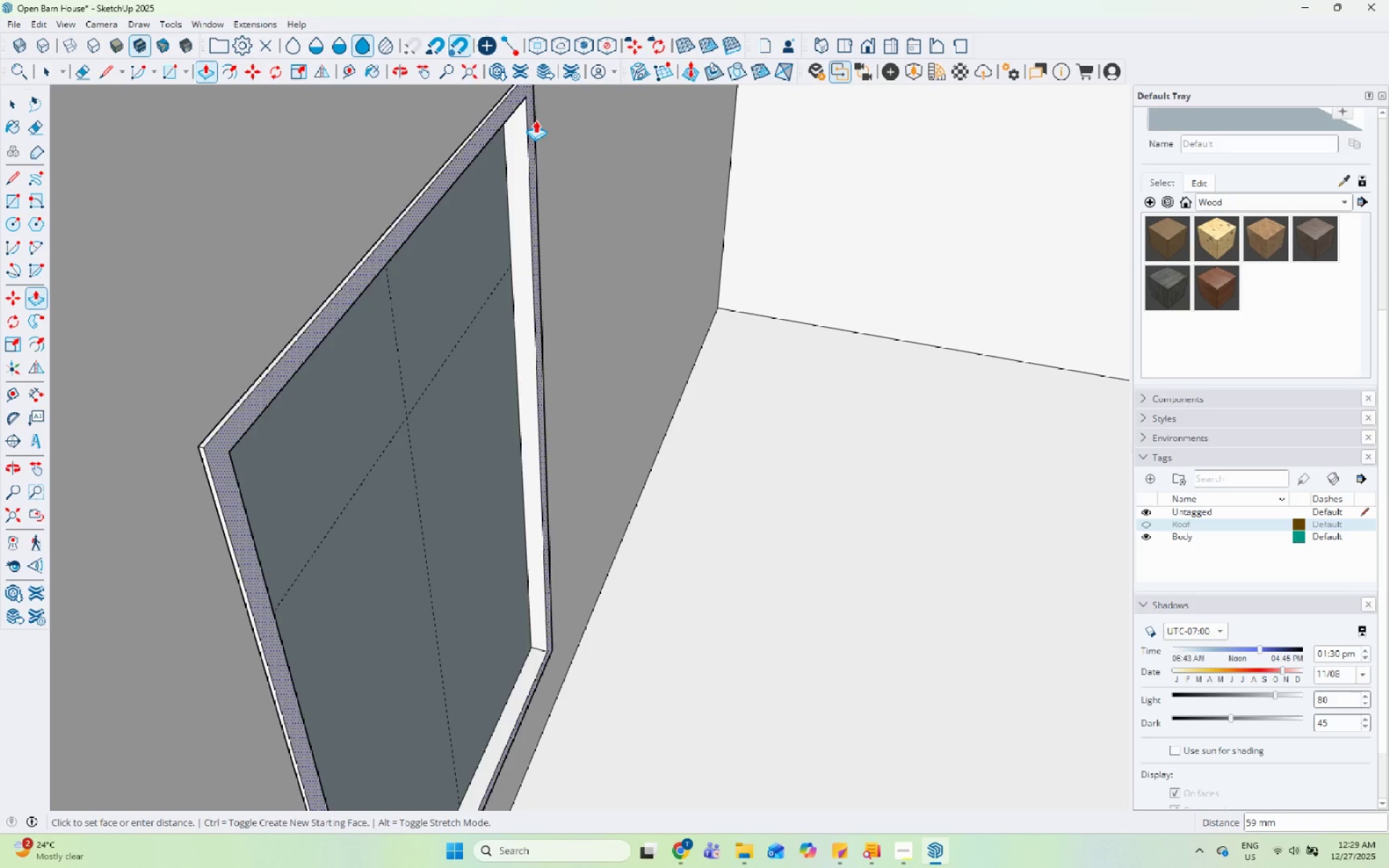 
left_click([527, 112])
 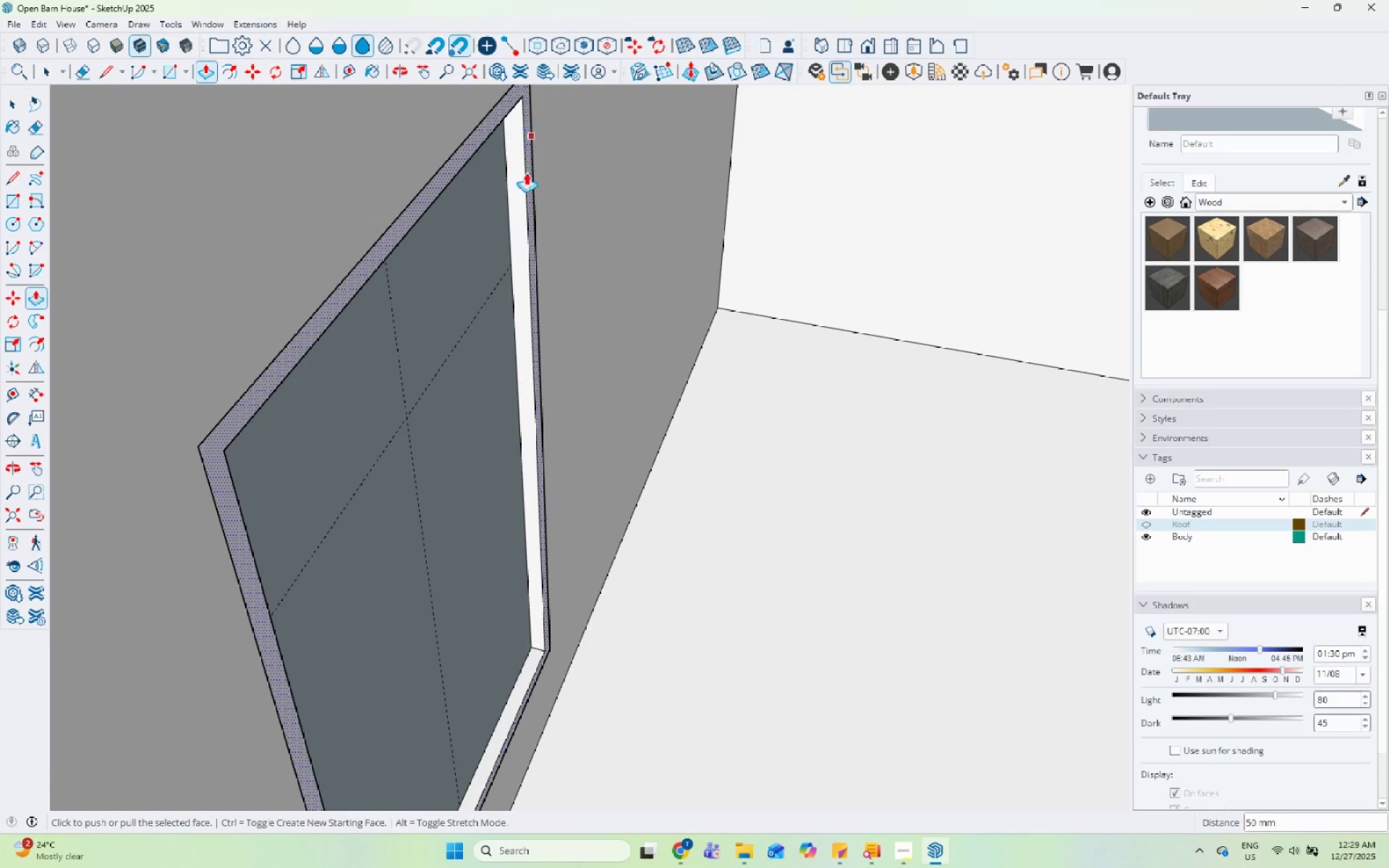 
scroll: coordinate [521, 212], scroll_direction: down, amount: 7.0
 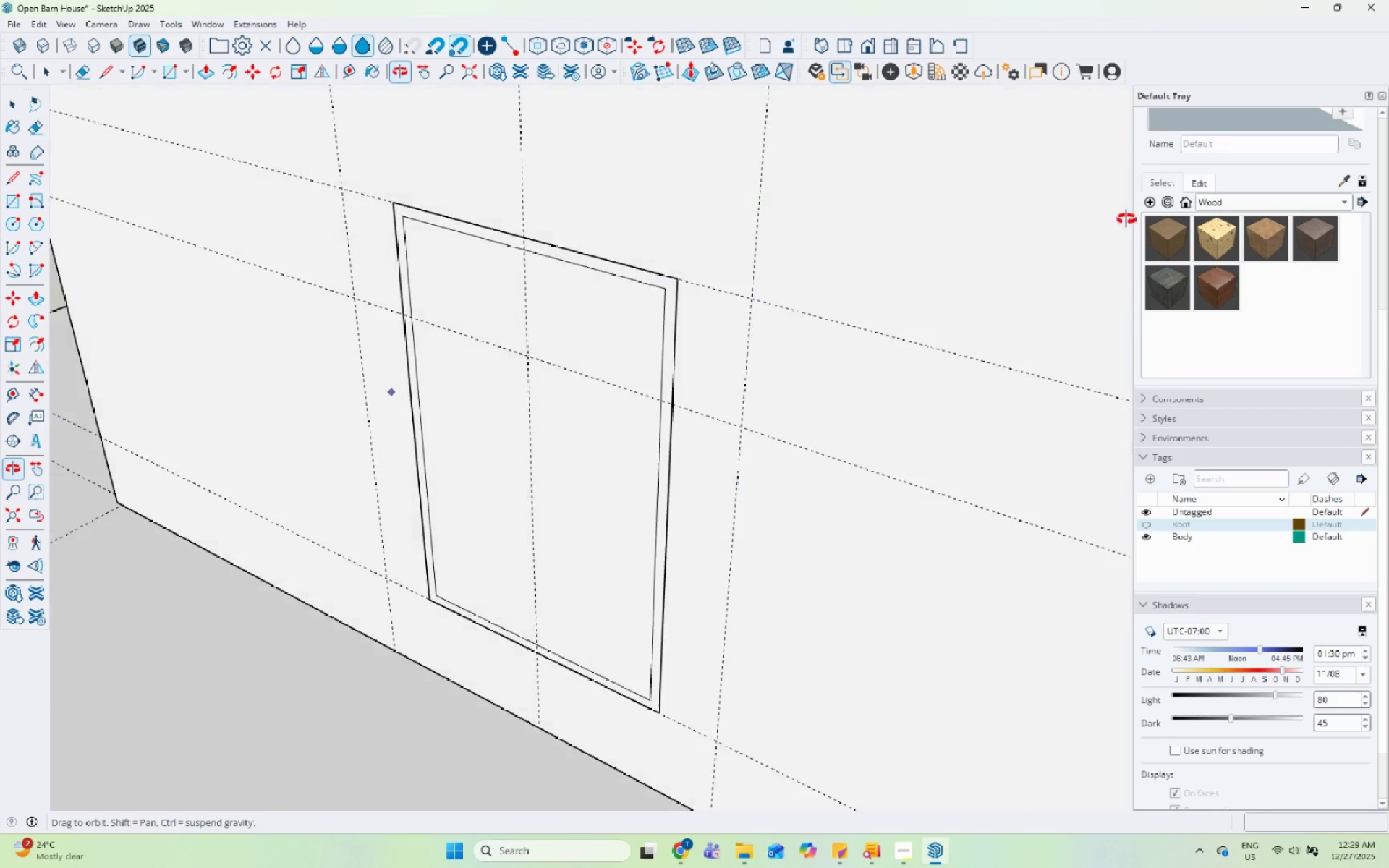 
key(Space)
 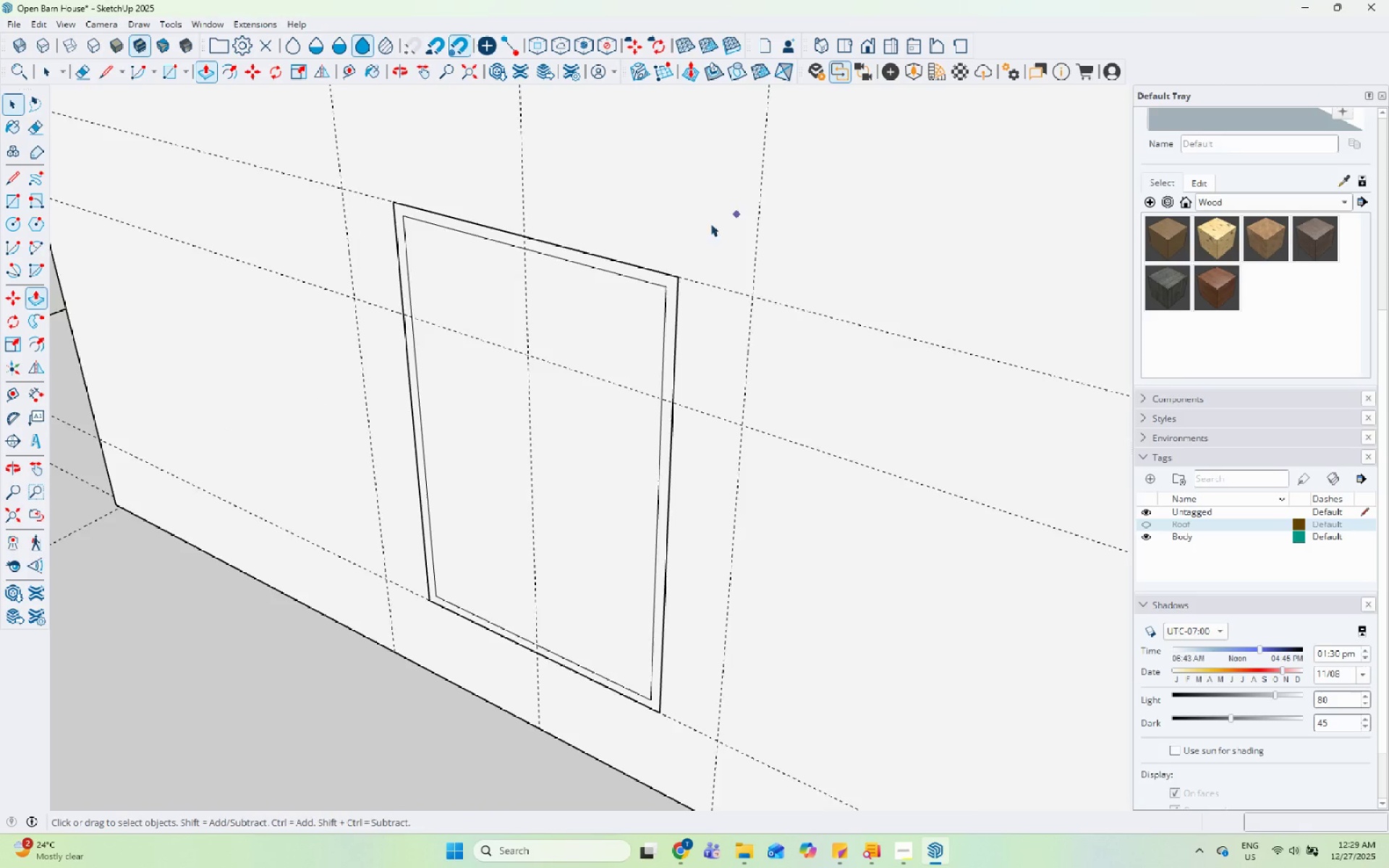 
scroll: coordinate [708, 224], scroll_direction: down, amount: 3.0
 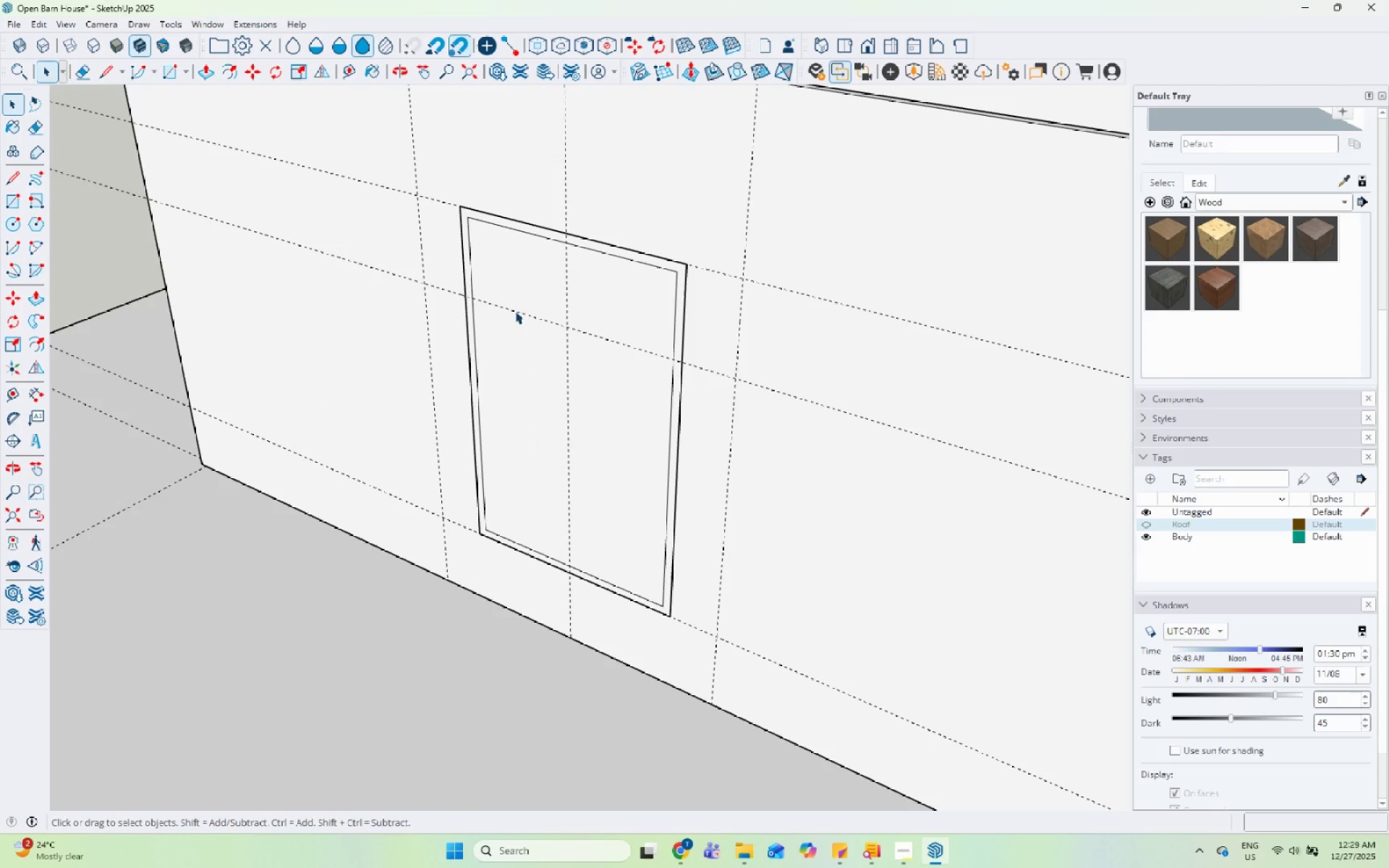 
left_click([530, 294])
 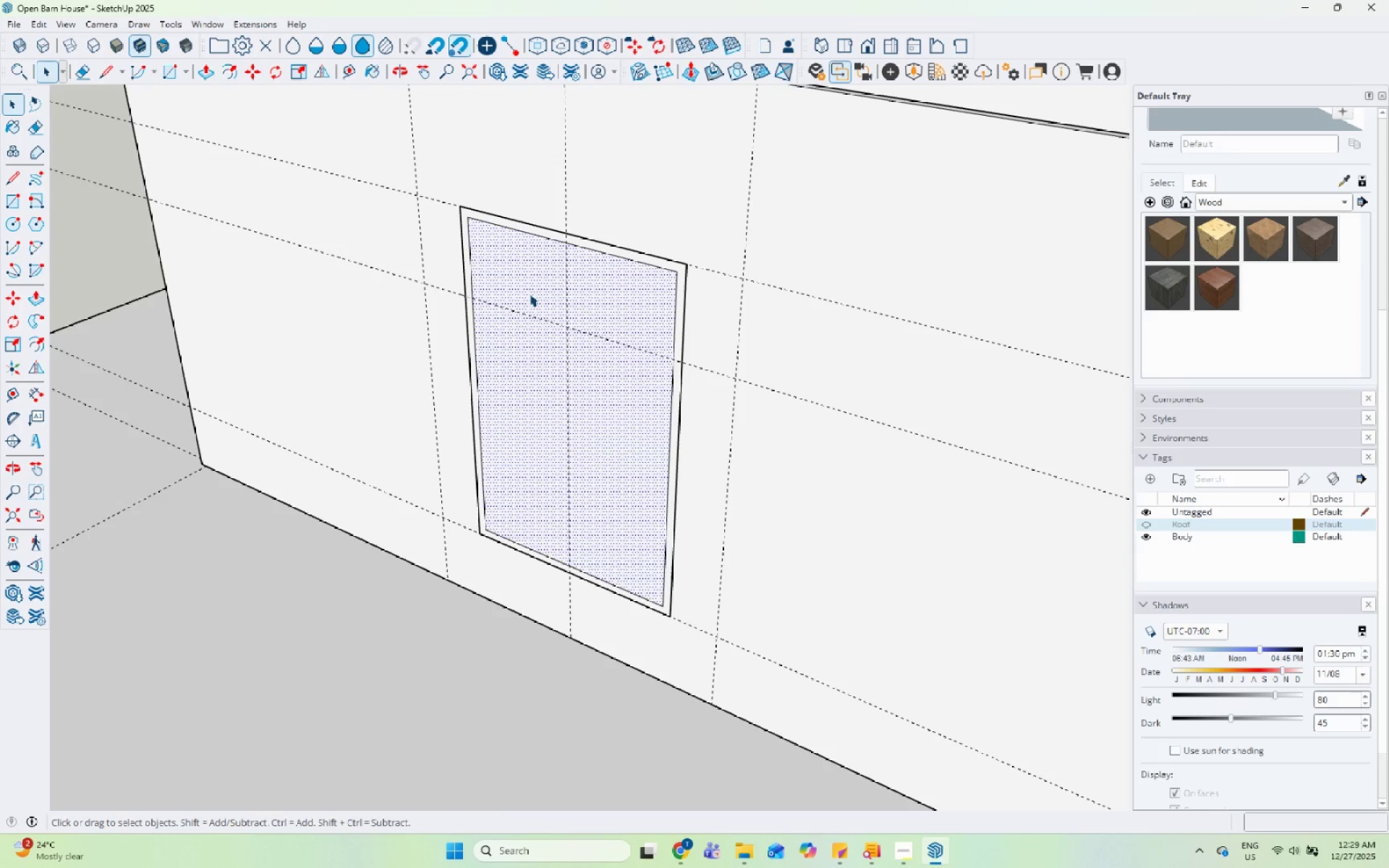 
right_click([530, 294])
 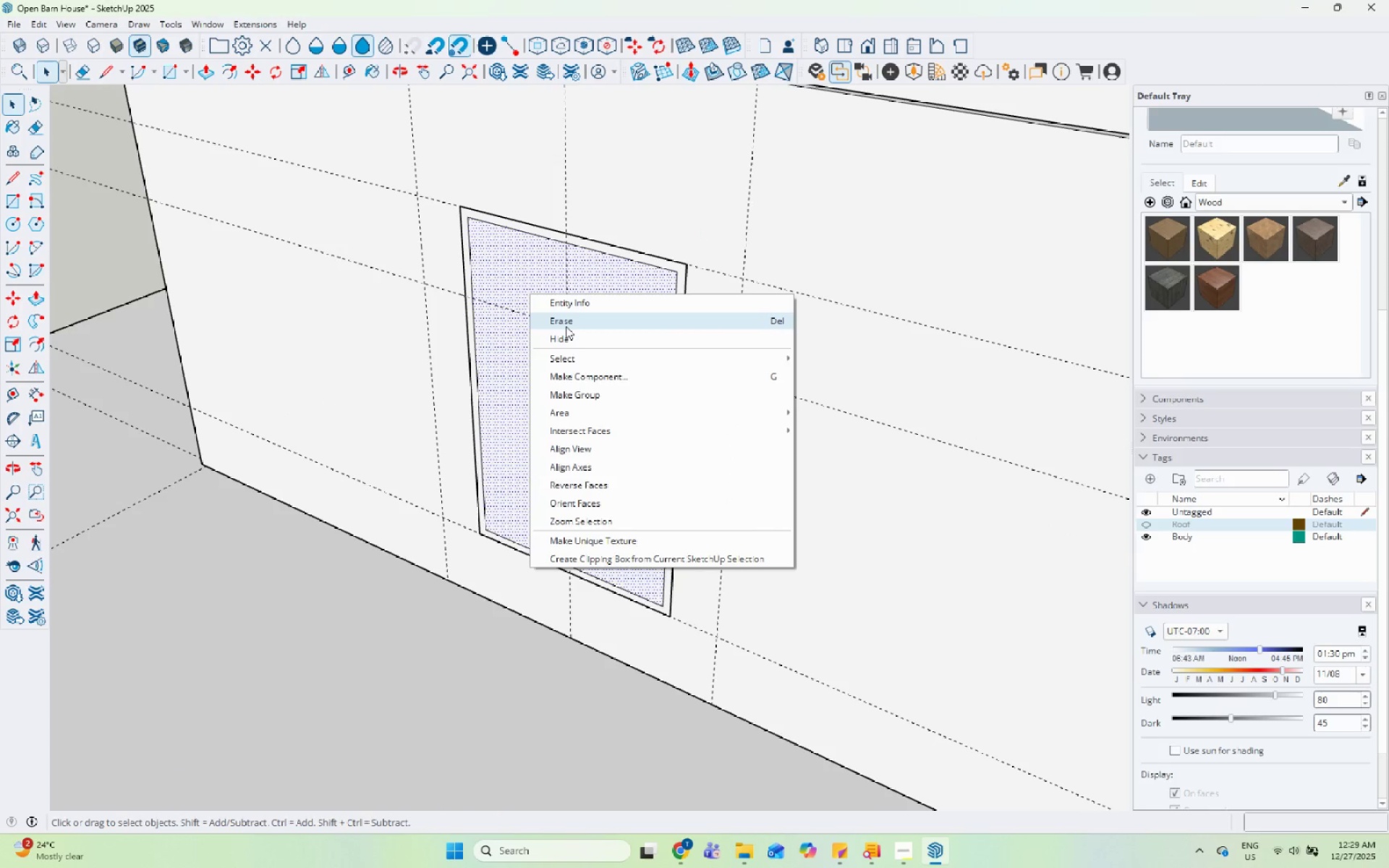 
left_click([566, 325])
 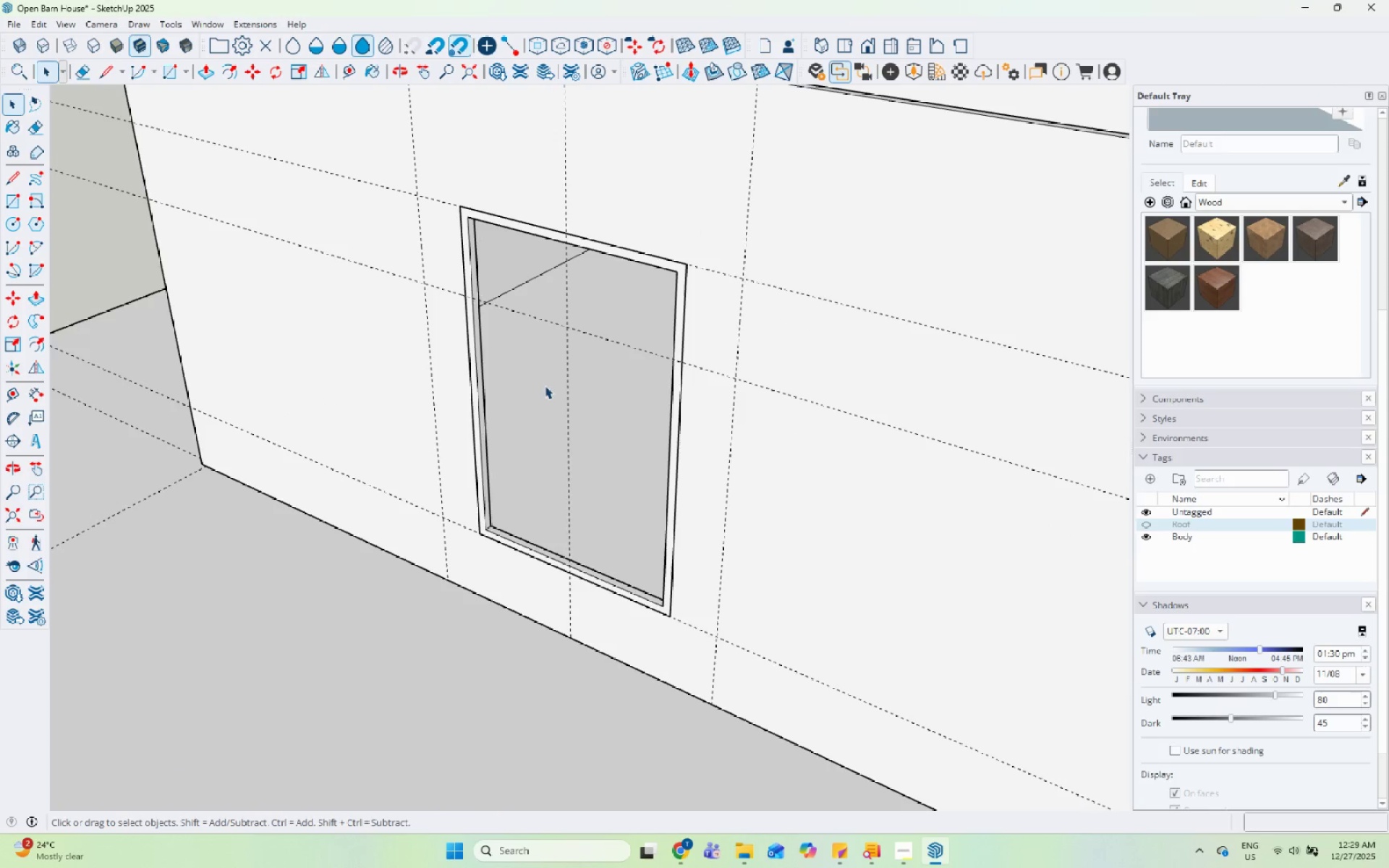 
double_click([476, 194])
 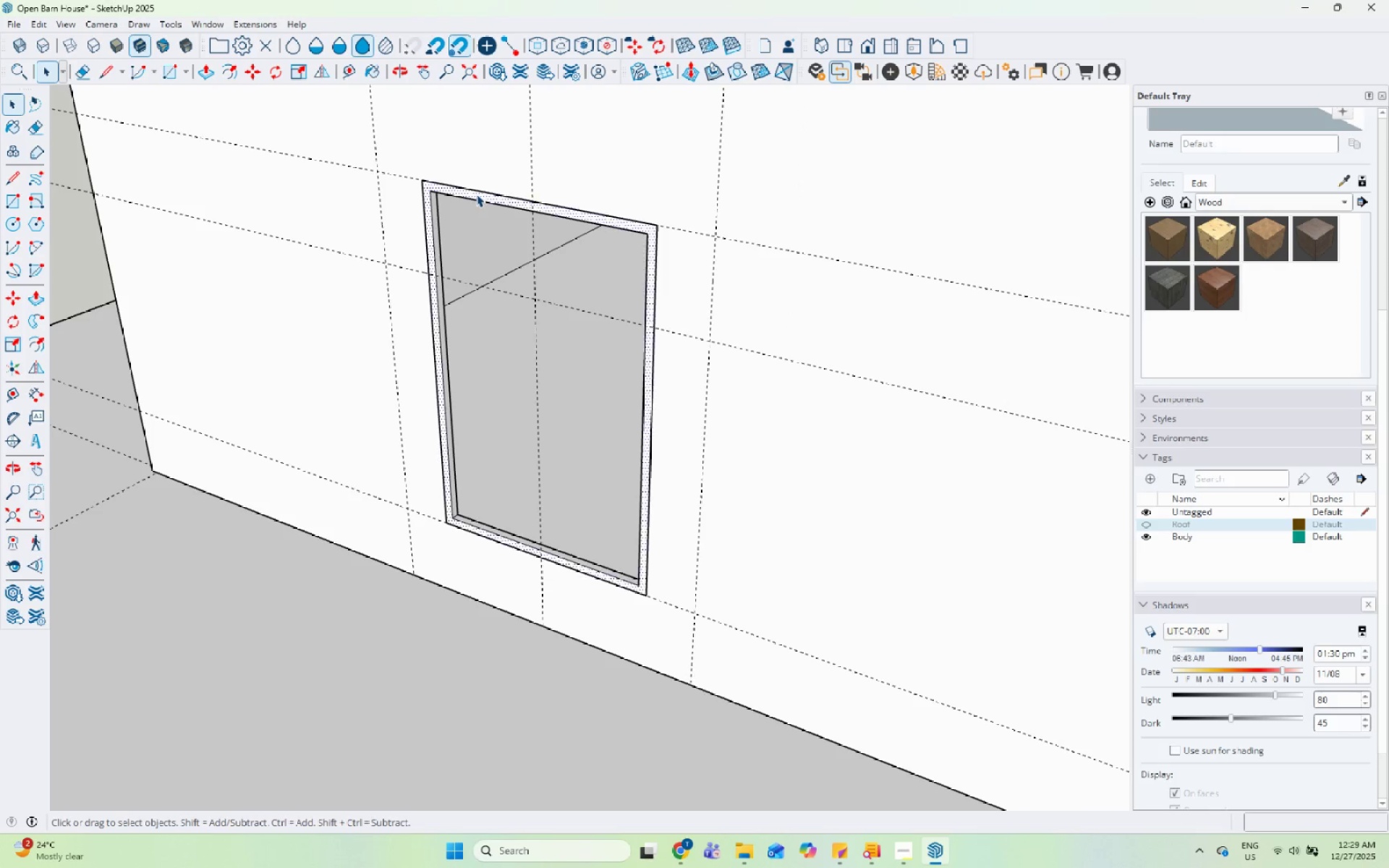 
scroll: coordinate [411, 215], scroll_direction: down, amount: 1.0
 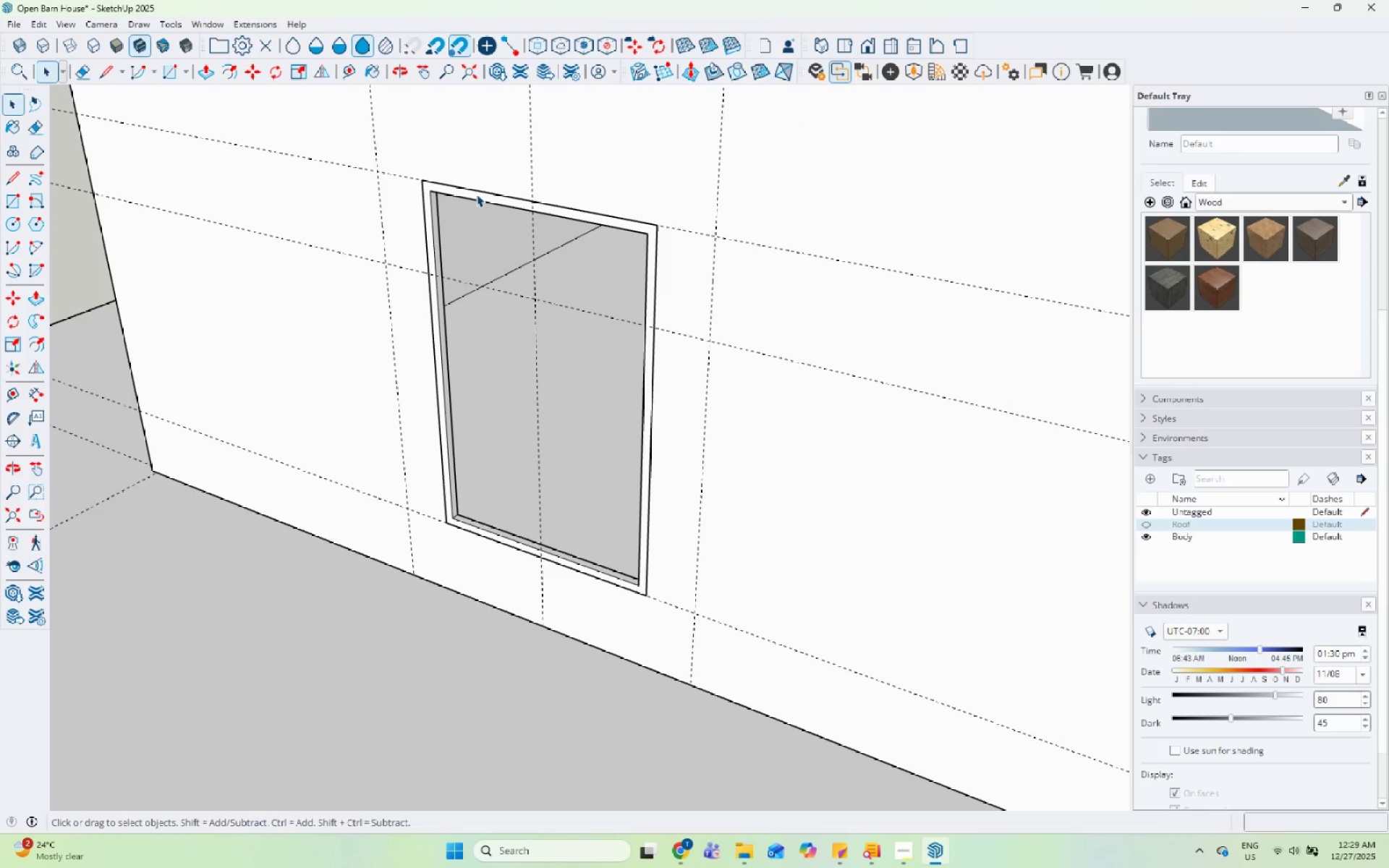 
triple_click([476, 194])
 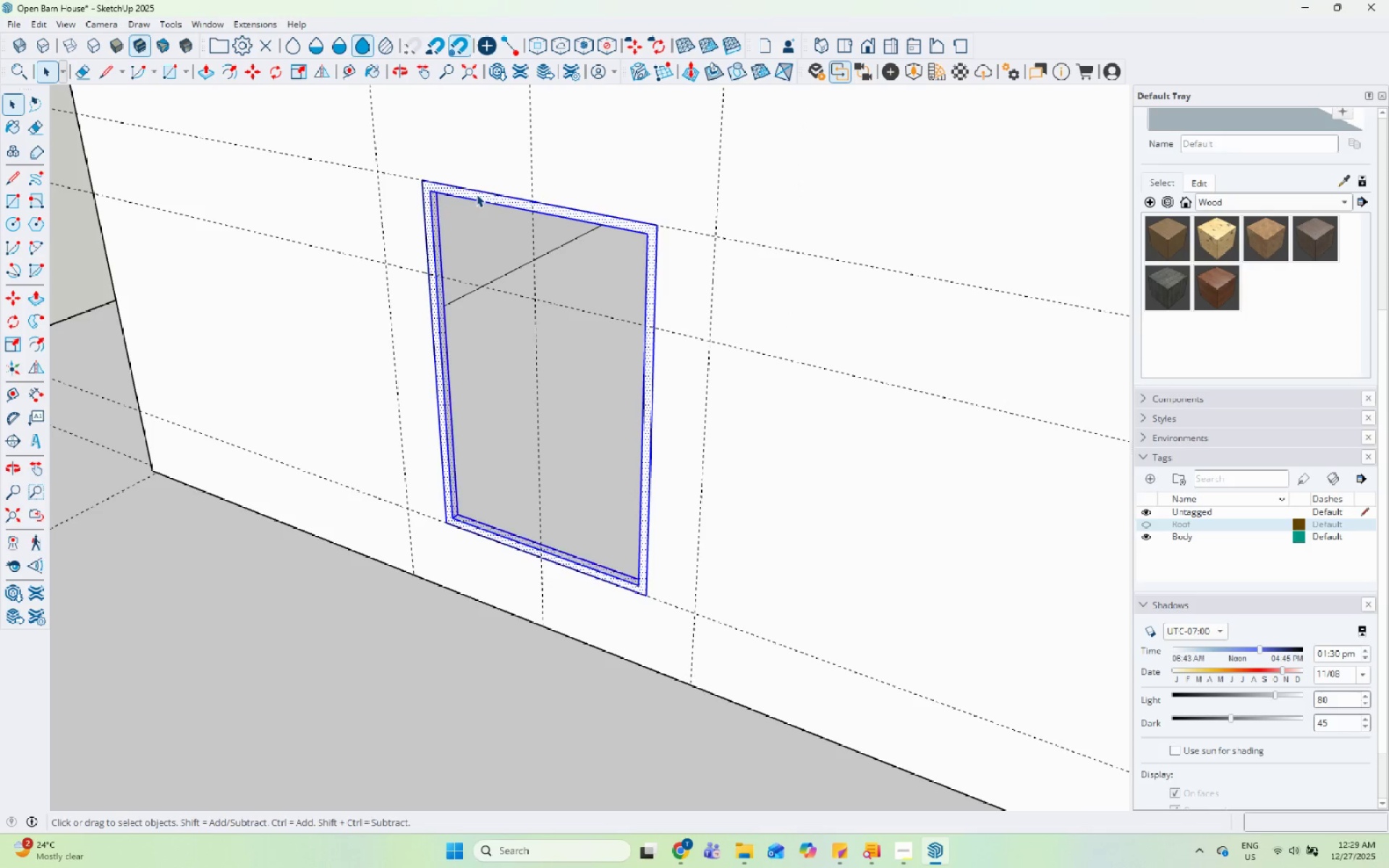 
right_click([476, 194])
 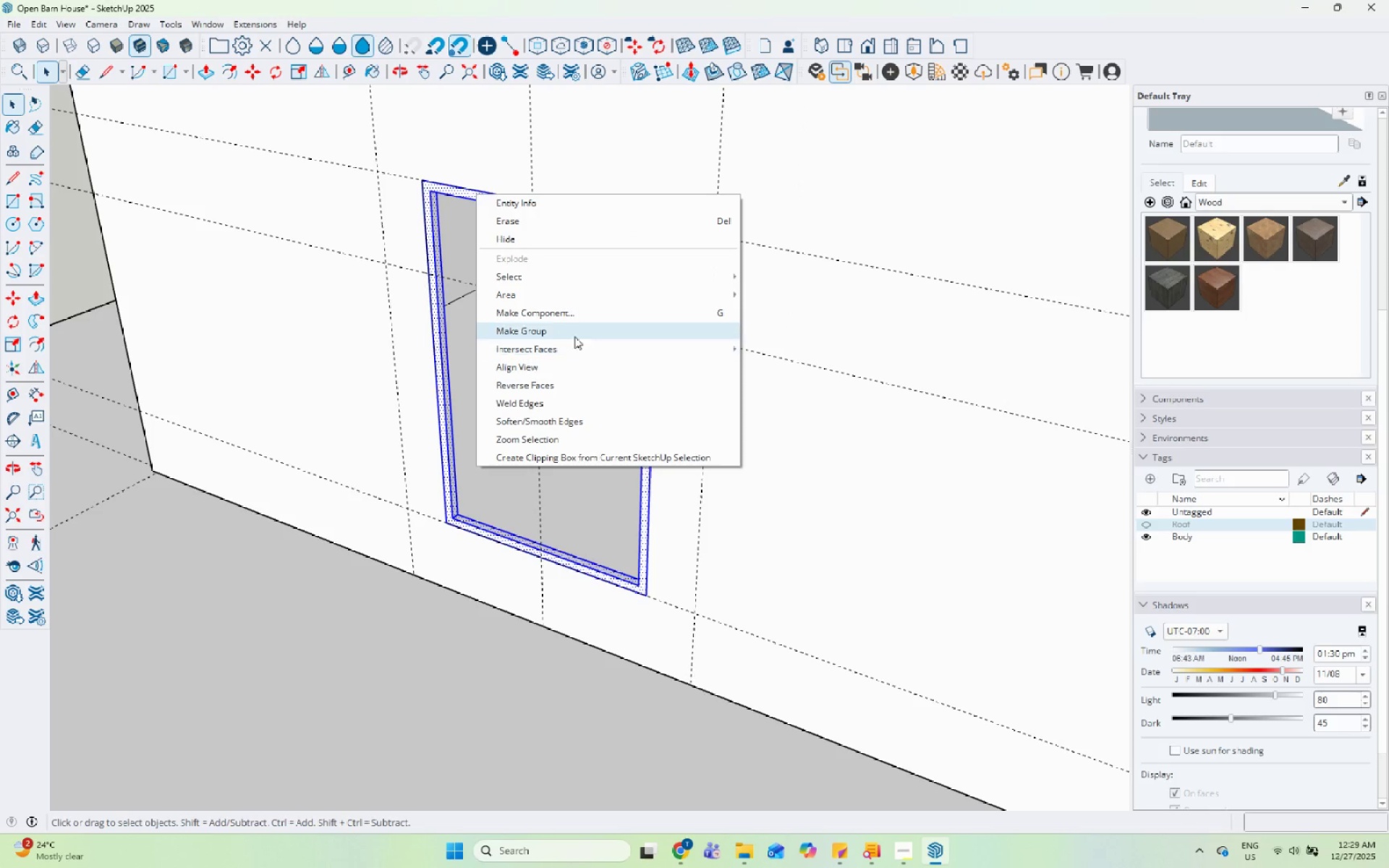 
left_click([579, 329])
 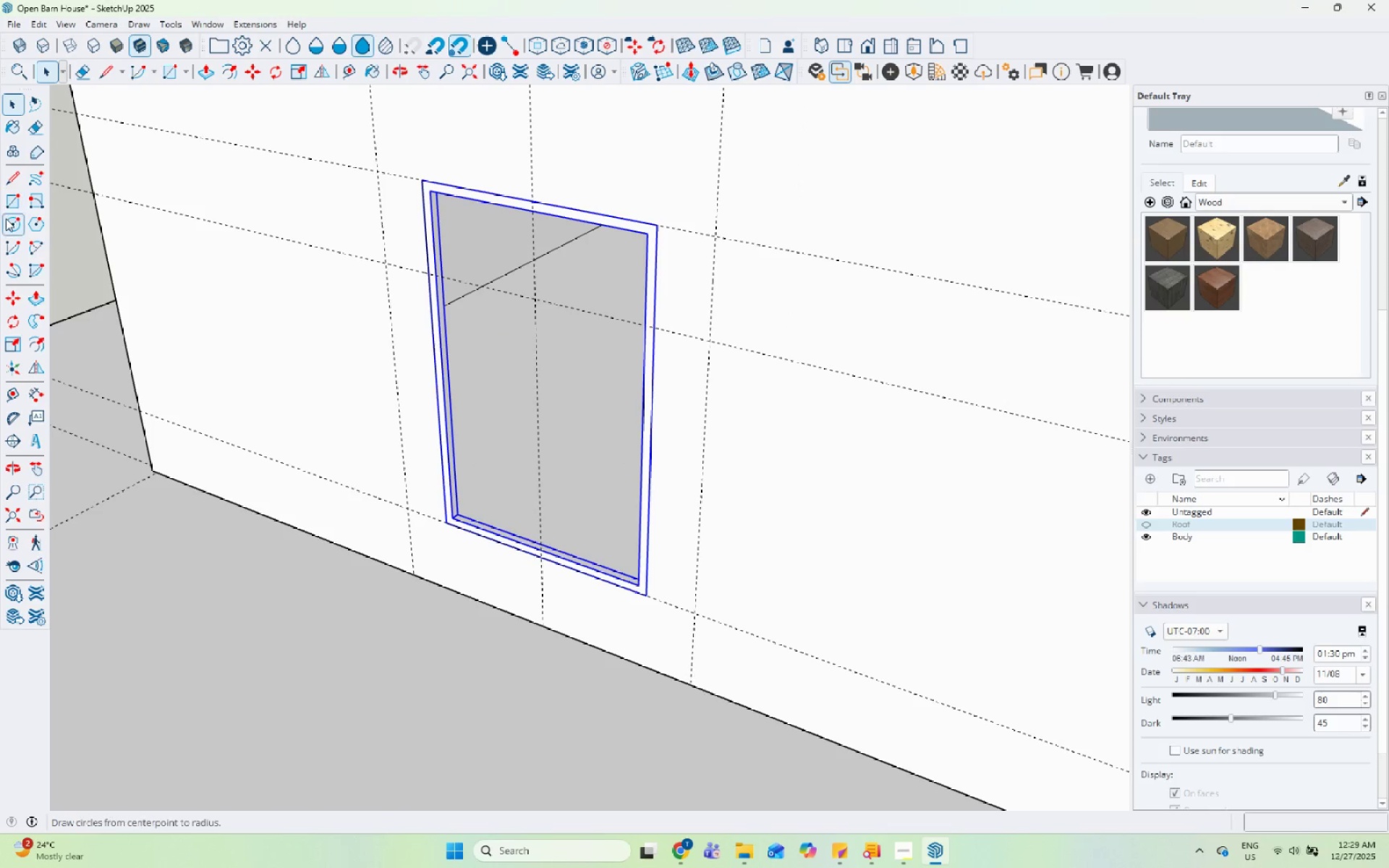 
left_click_drag(start_coordinate=[12, 205], to_coordinate=[19, 206])
 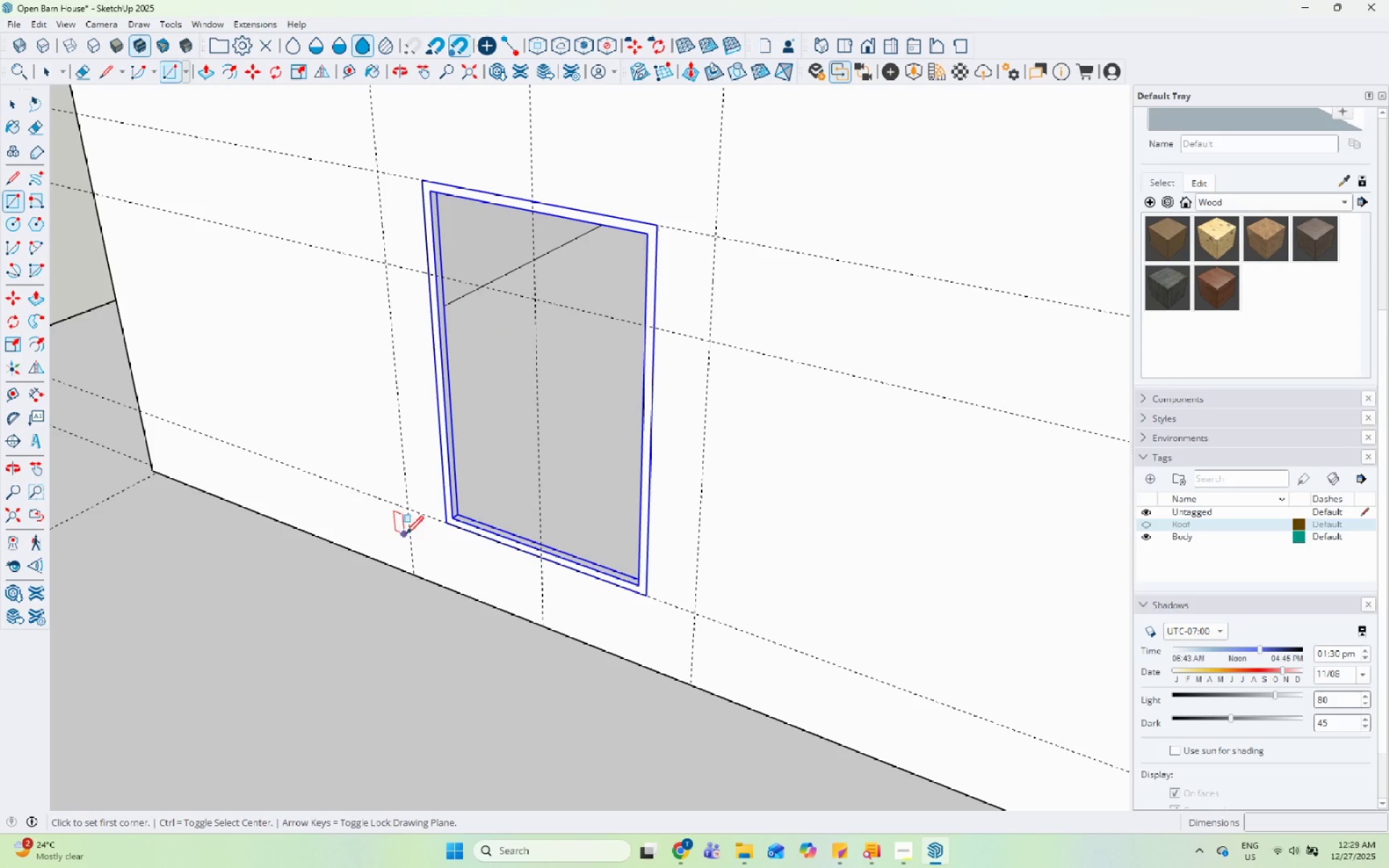 
scroll: coordinate [429, 545], scroll_direction: up, amount: 4.0
 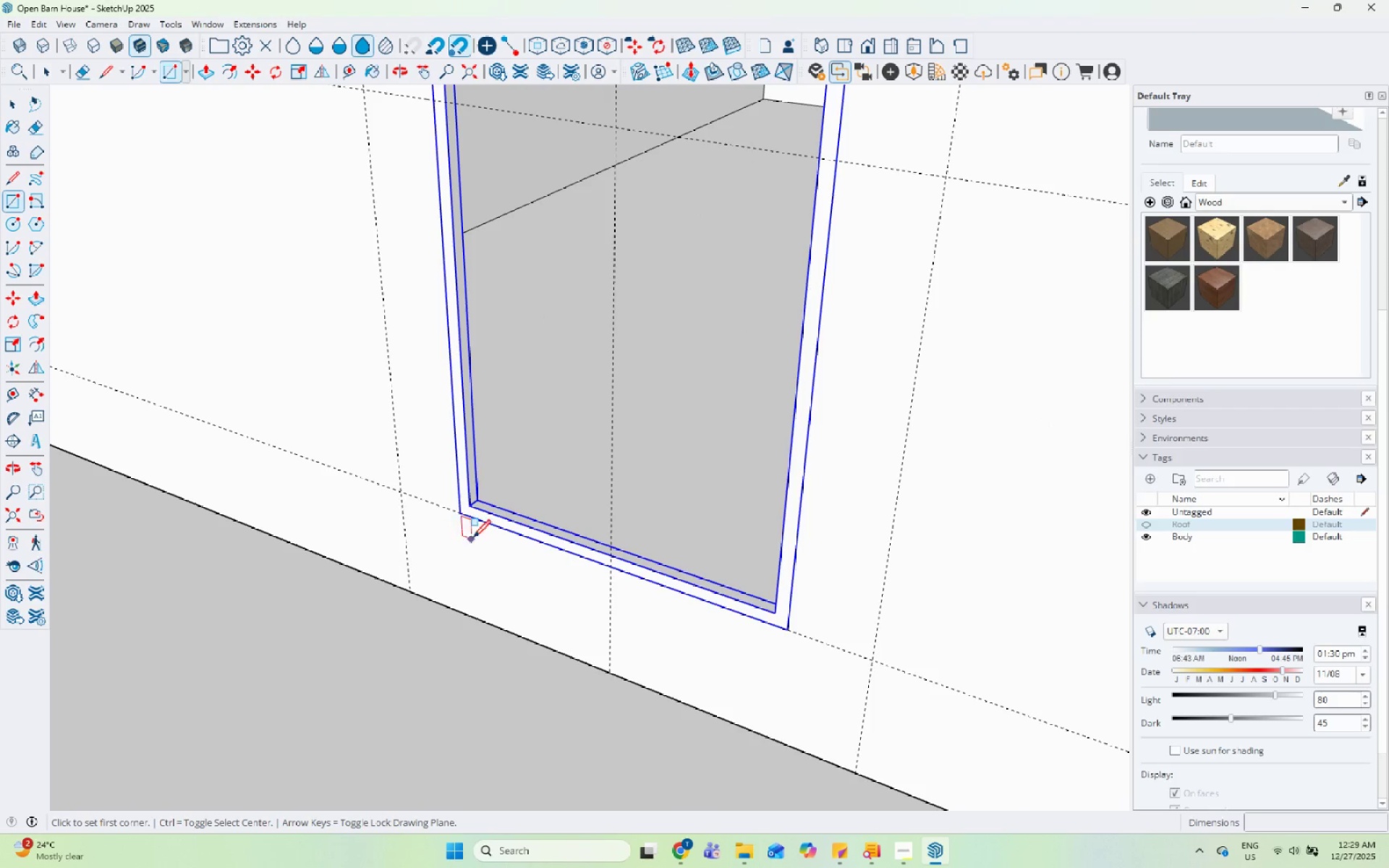 
left_click([459, 456])
 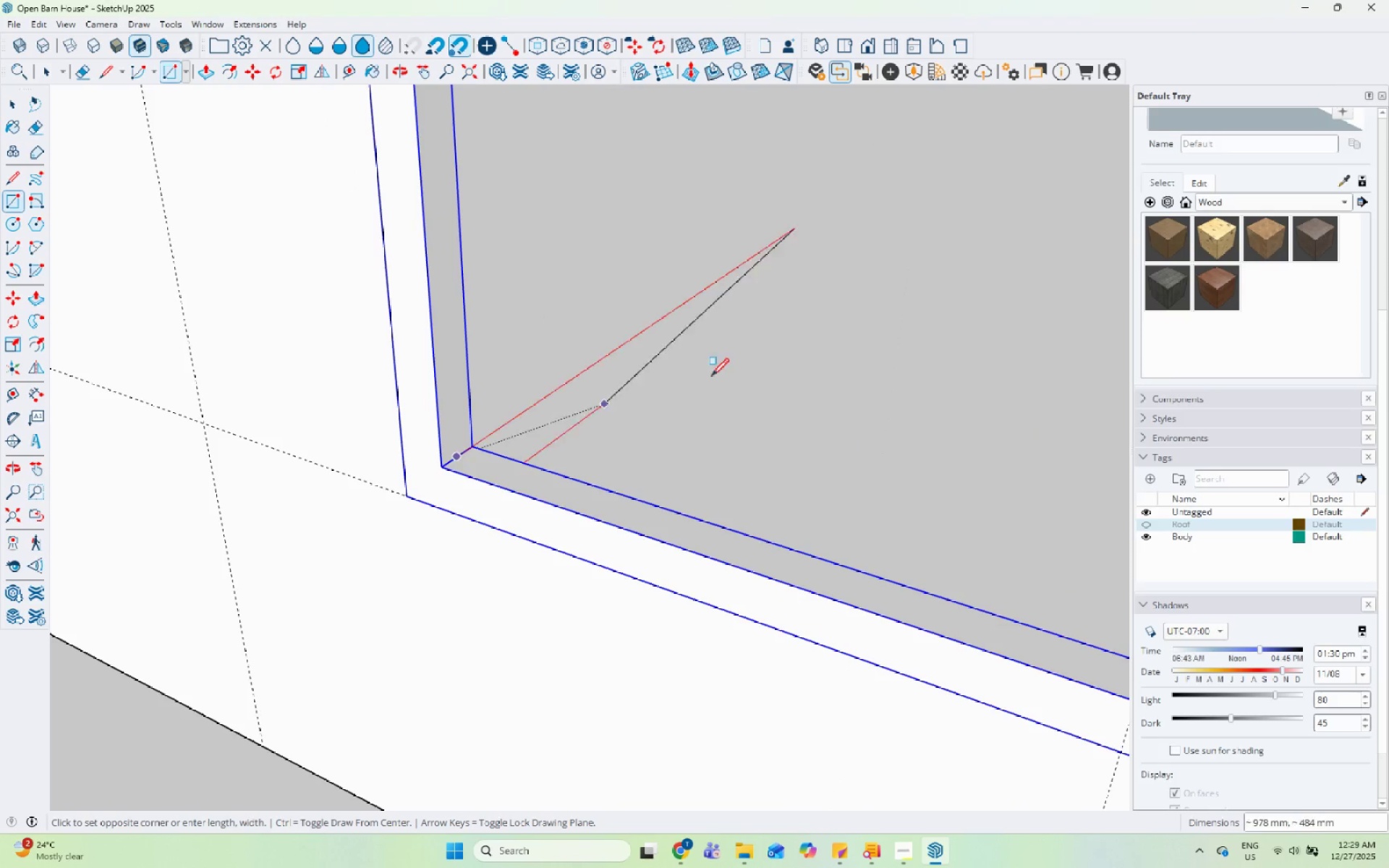 
scroll: coordinate [472, 464], scroll_direction: up, amount: 13.0
 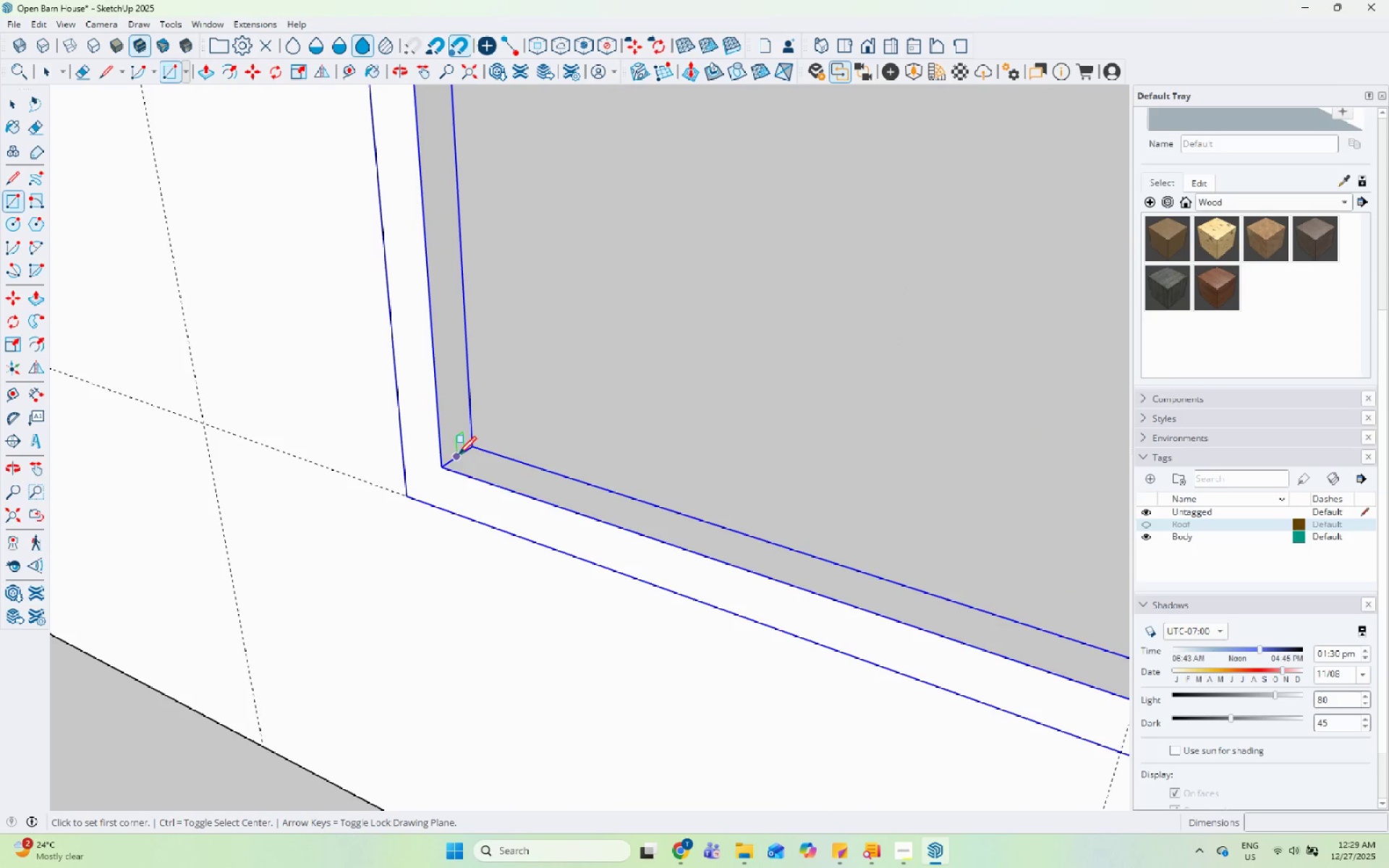 
scroll: coordinate [302, 542], scroll_direction: down, amount: 20.0
 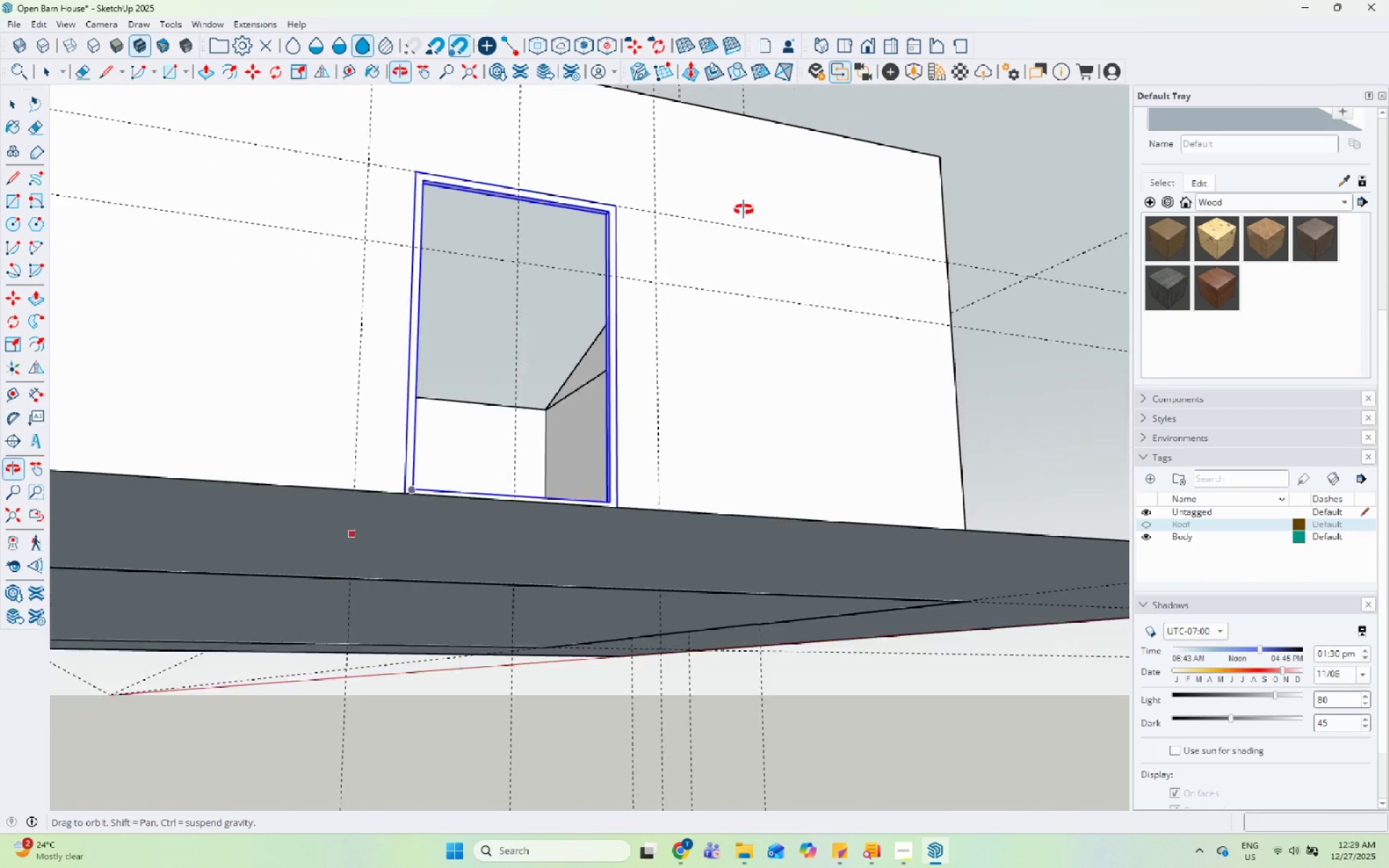 
scroll: coordinate [619, 244], scroll_direction: up, amount: 12.0
 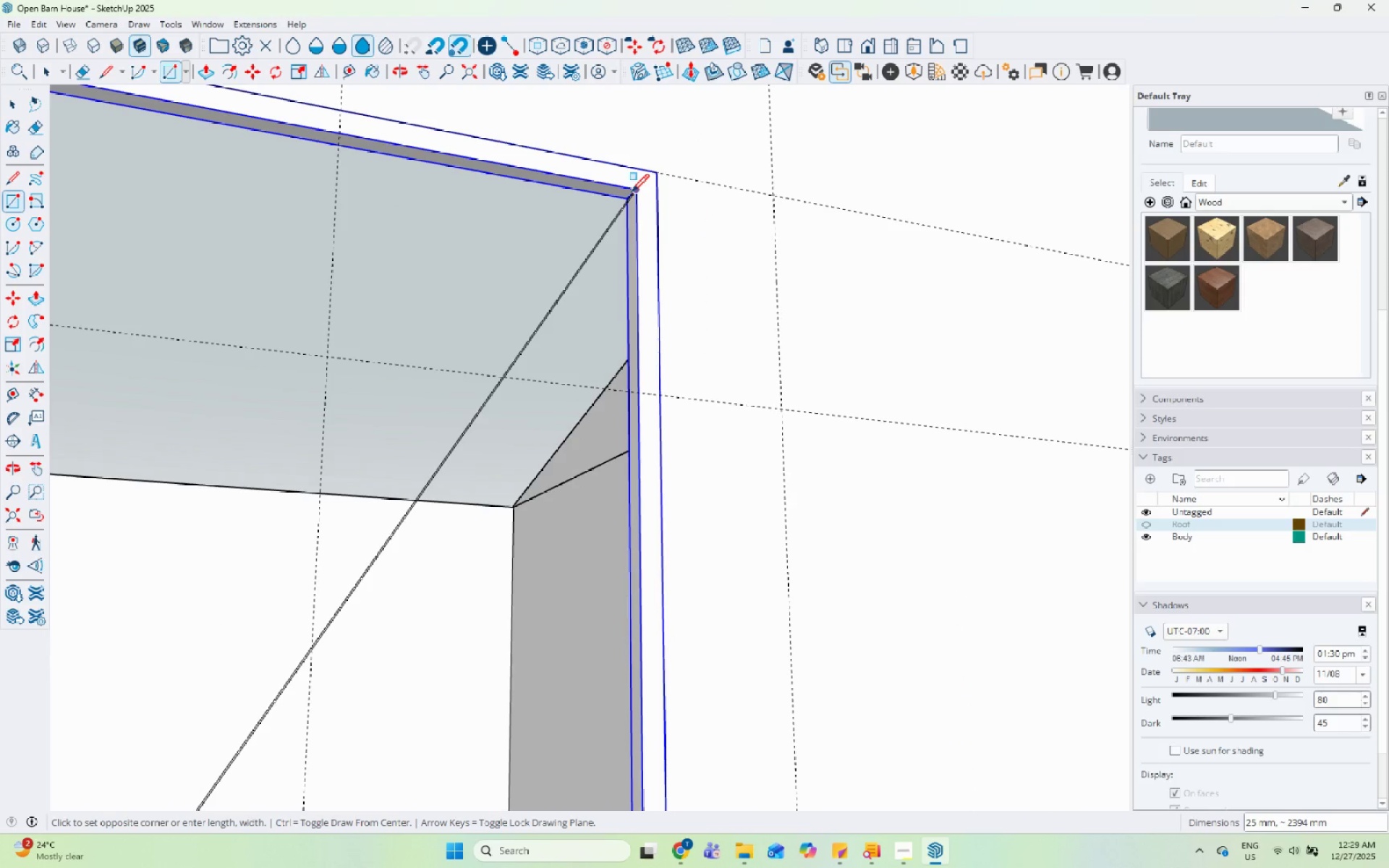 
left_click([631, 197])
 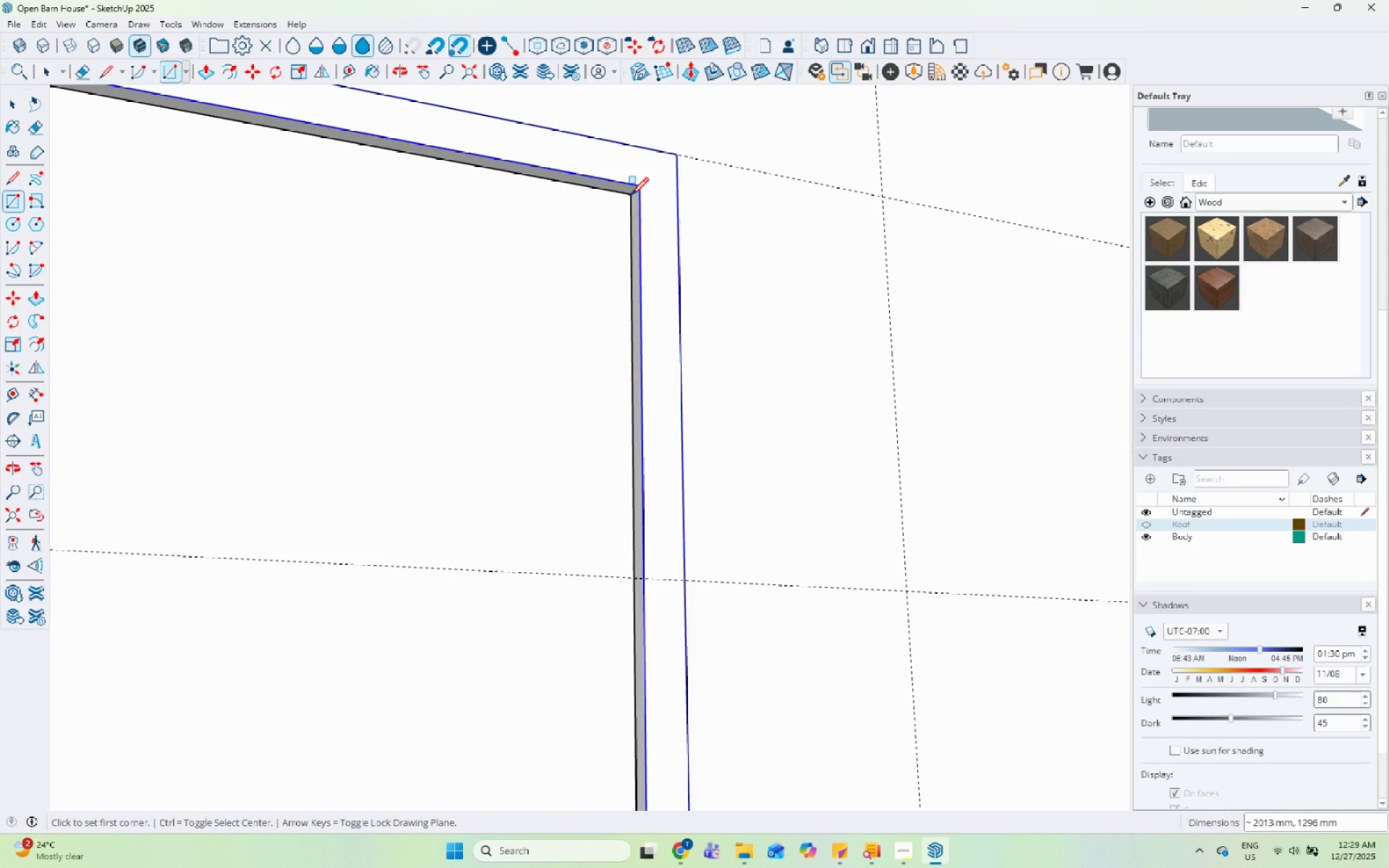 
scroll: coordinate [633, 194], scroll_direction: up, amount: 6.0
 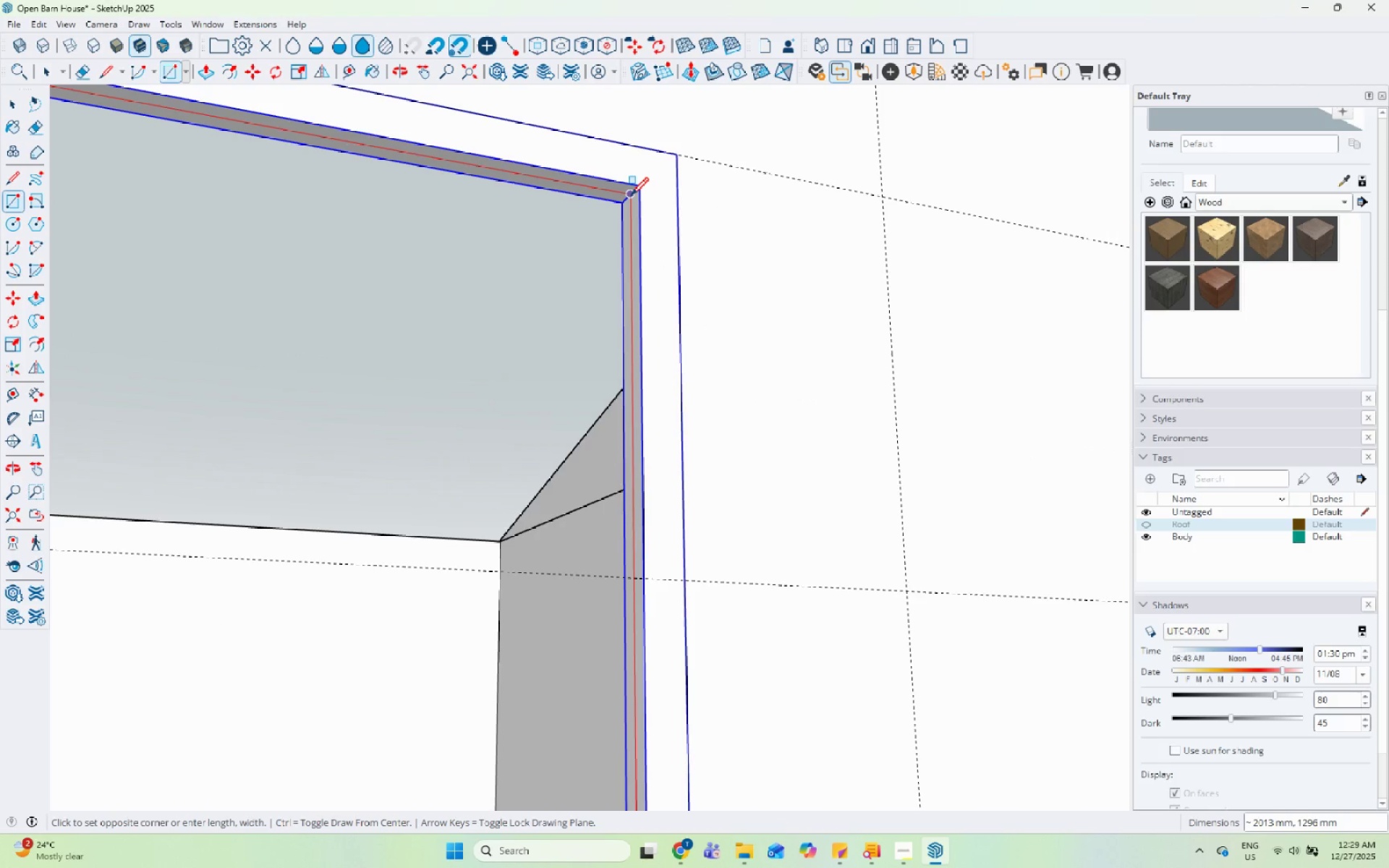 
key(Space)
 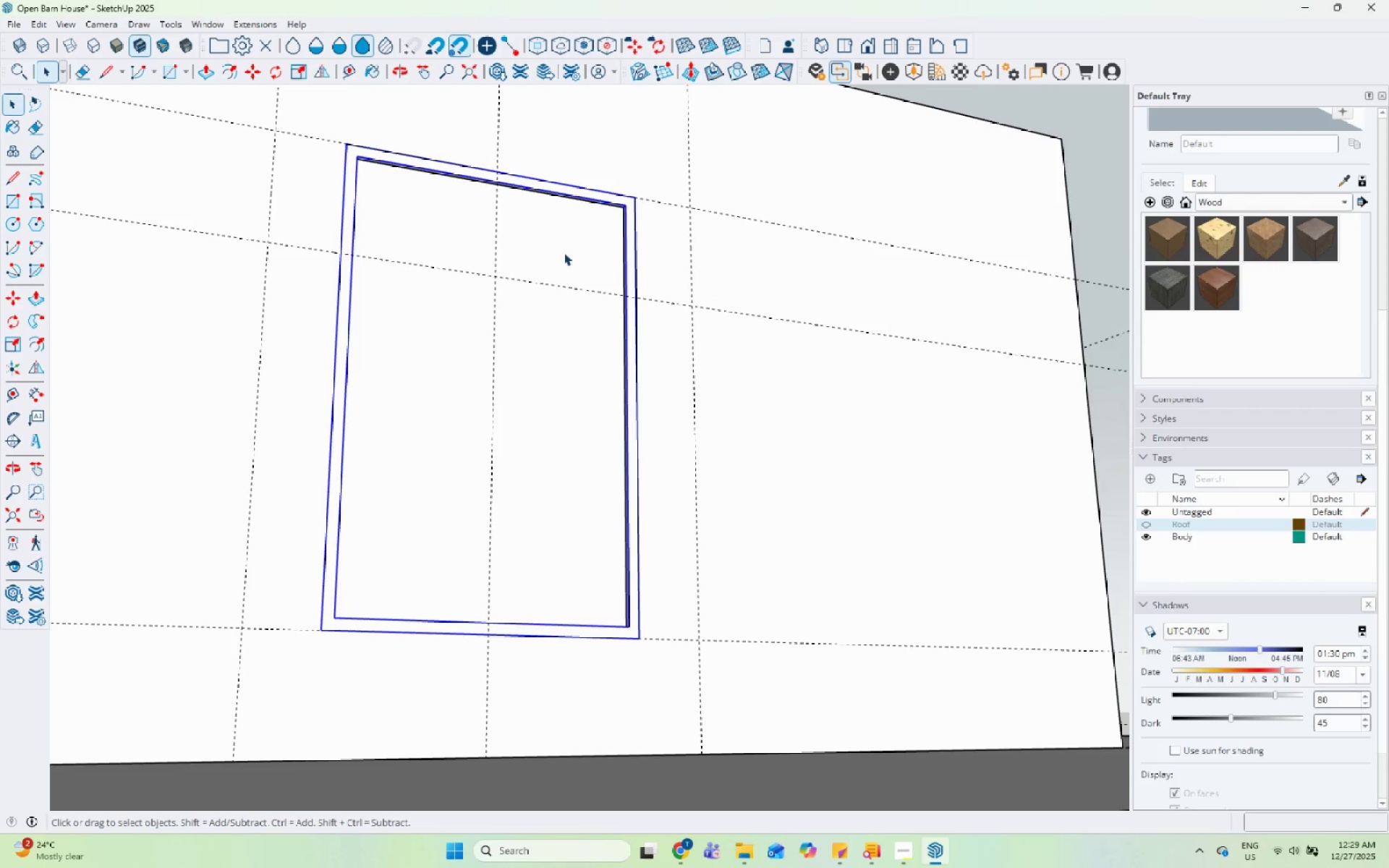 
double_click([564, 252])
 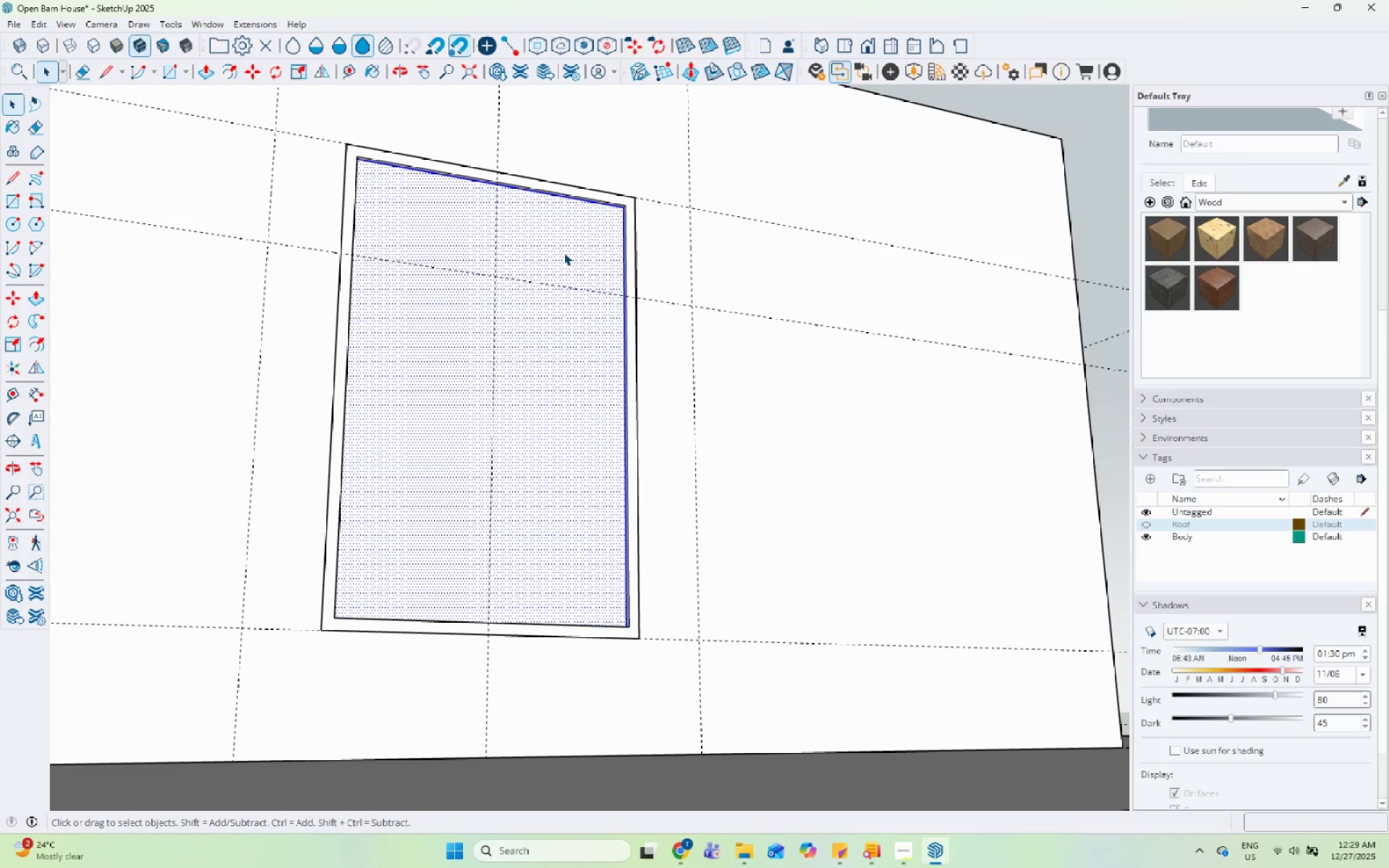 
scroll: coordinate [621, 213], scroll_direction: down, amount: 15.0
 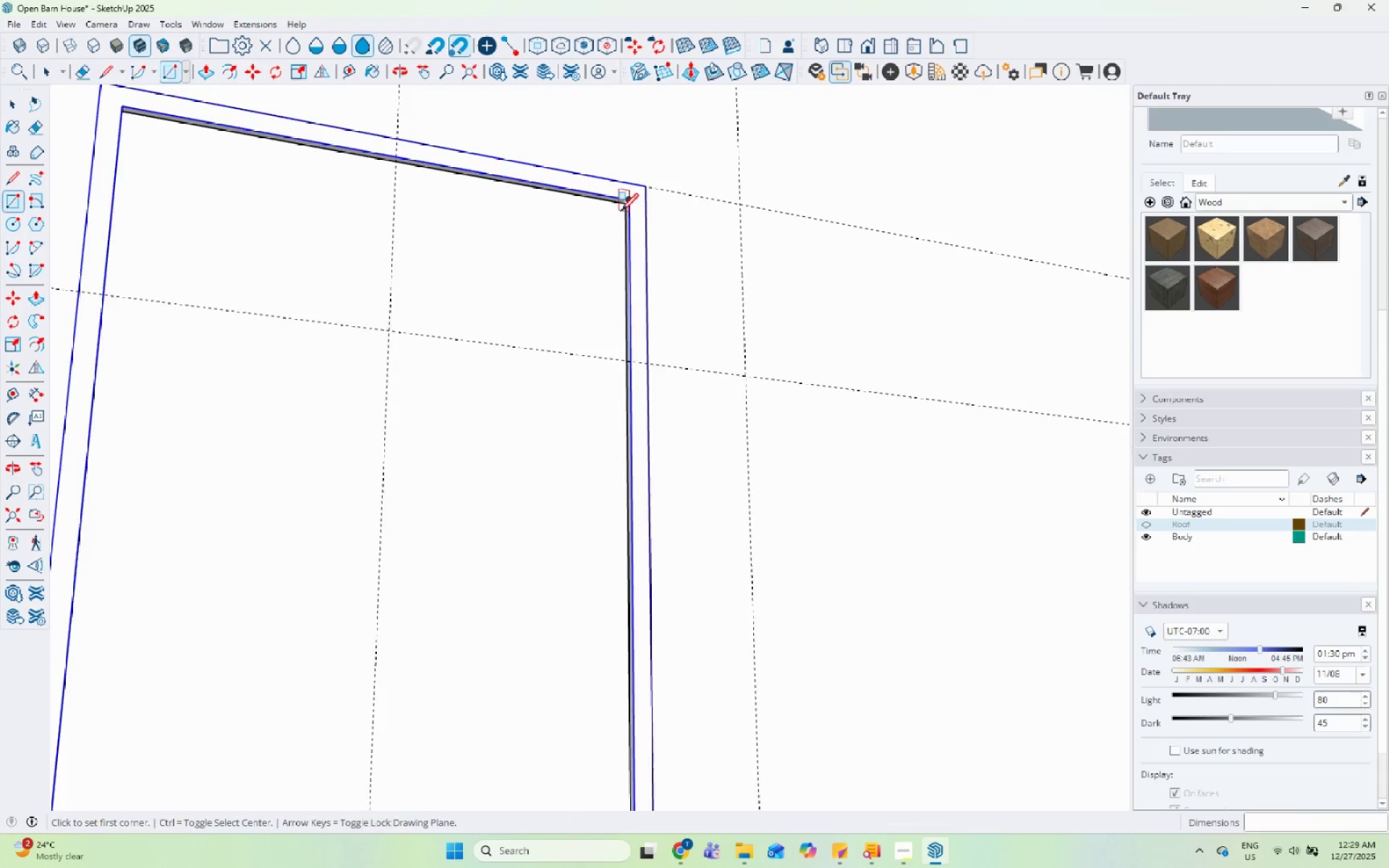 
right_click([564, 252])
 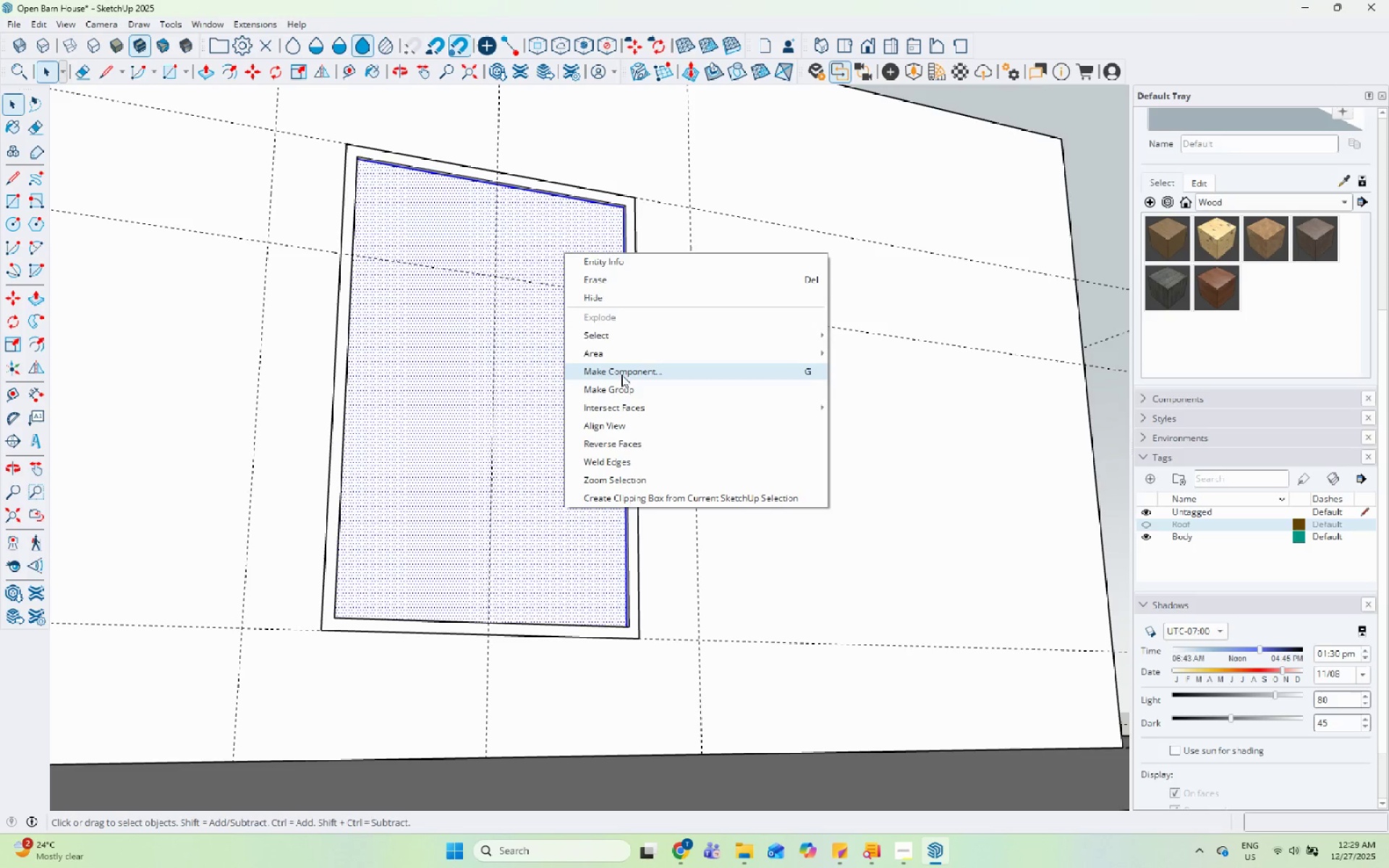 
left_click([625, 383])
 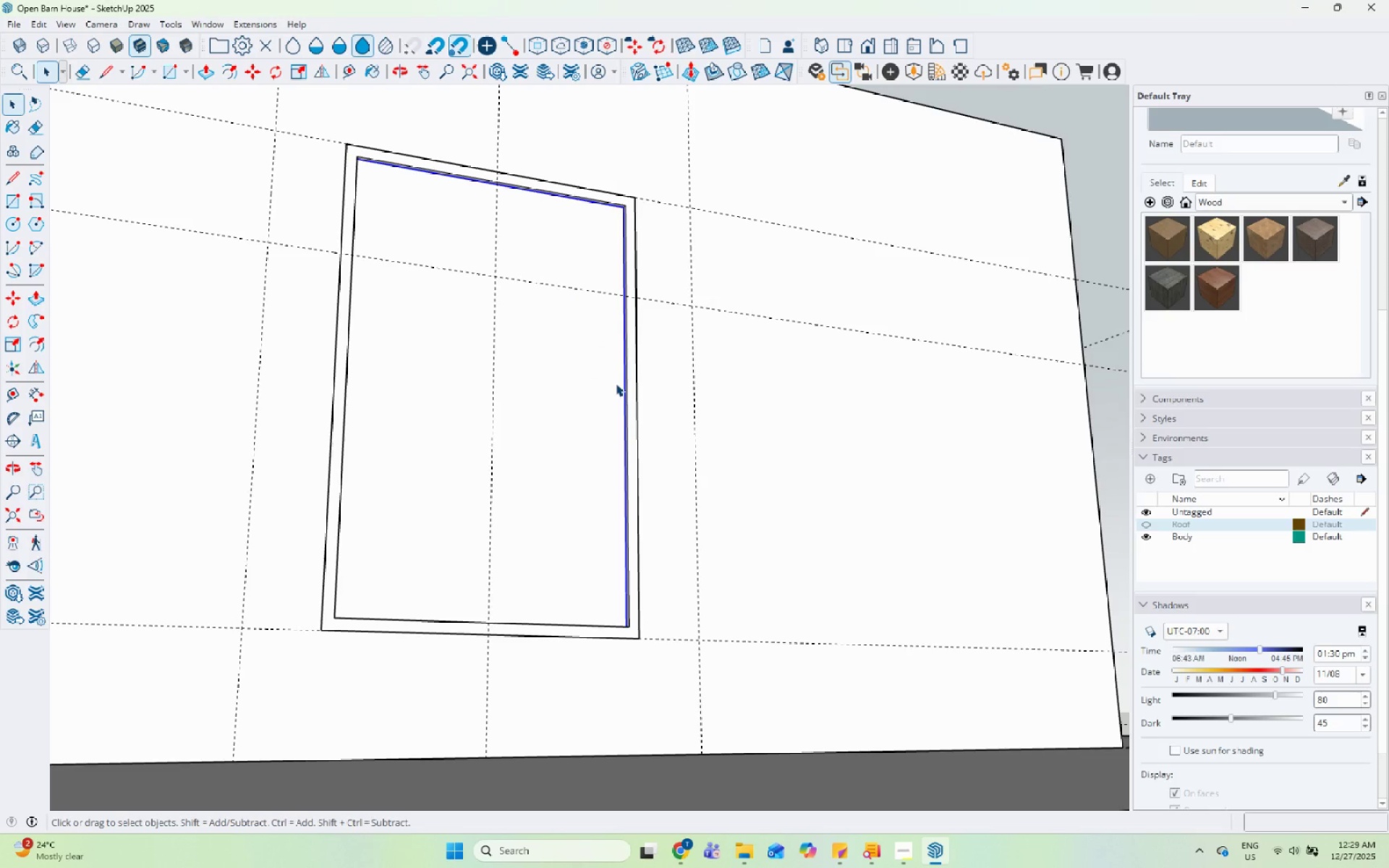 
key(Escape)
 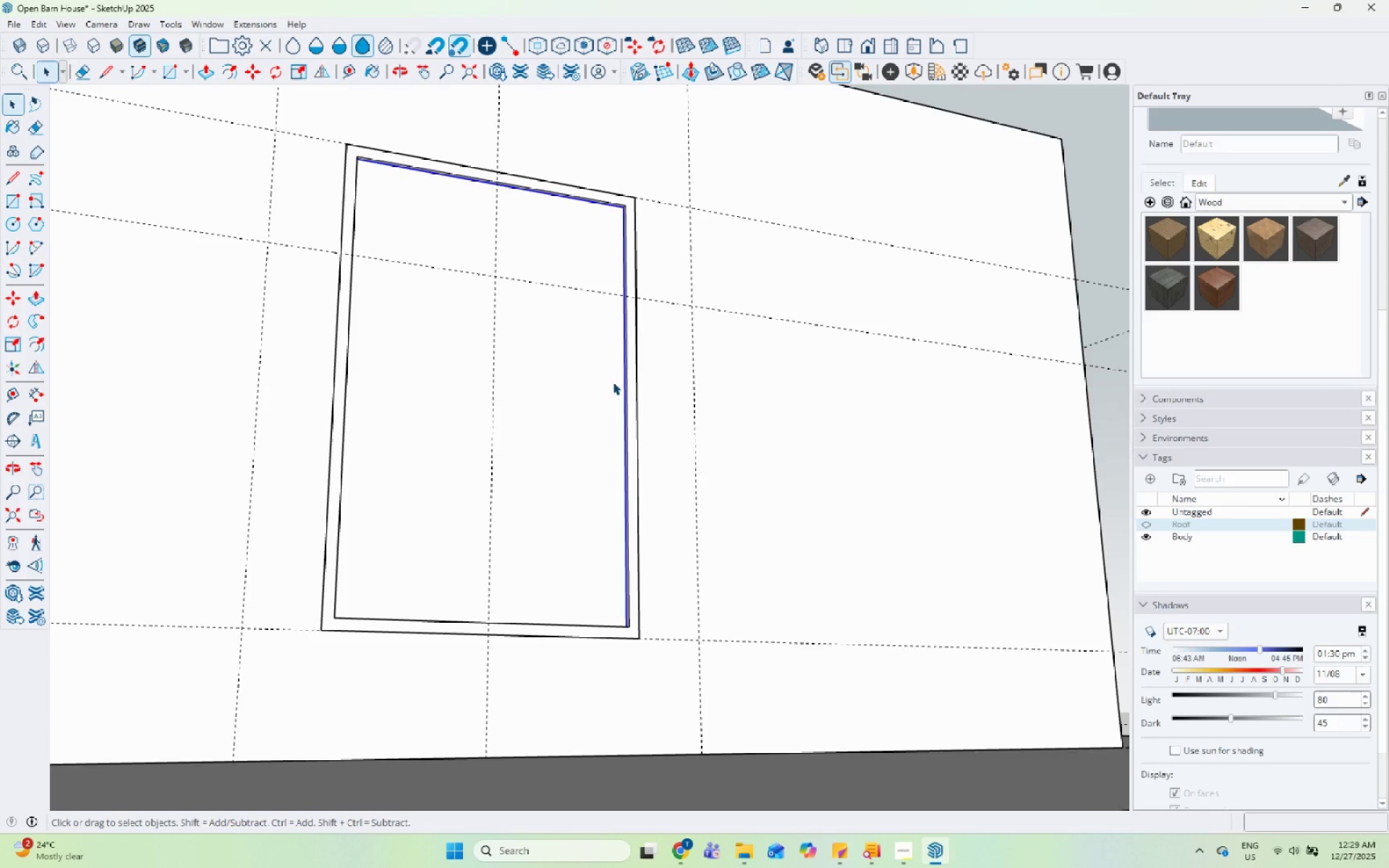 
scroll: coordinate [597, 401], scroll_direction: down, amount: 11.0
 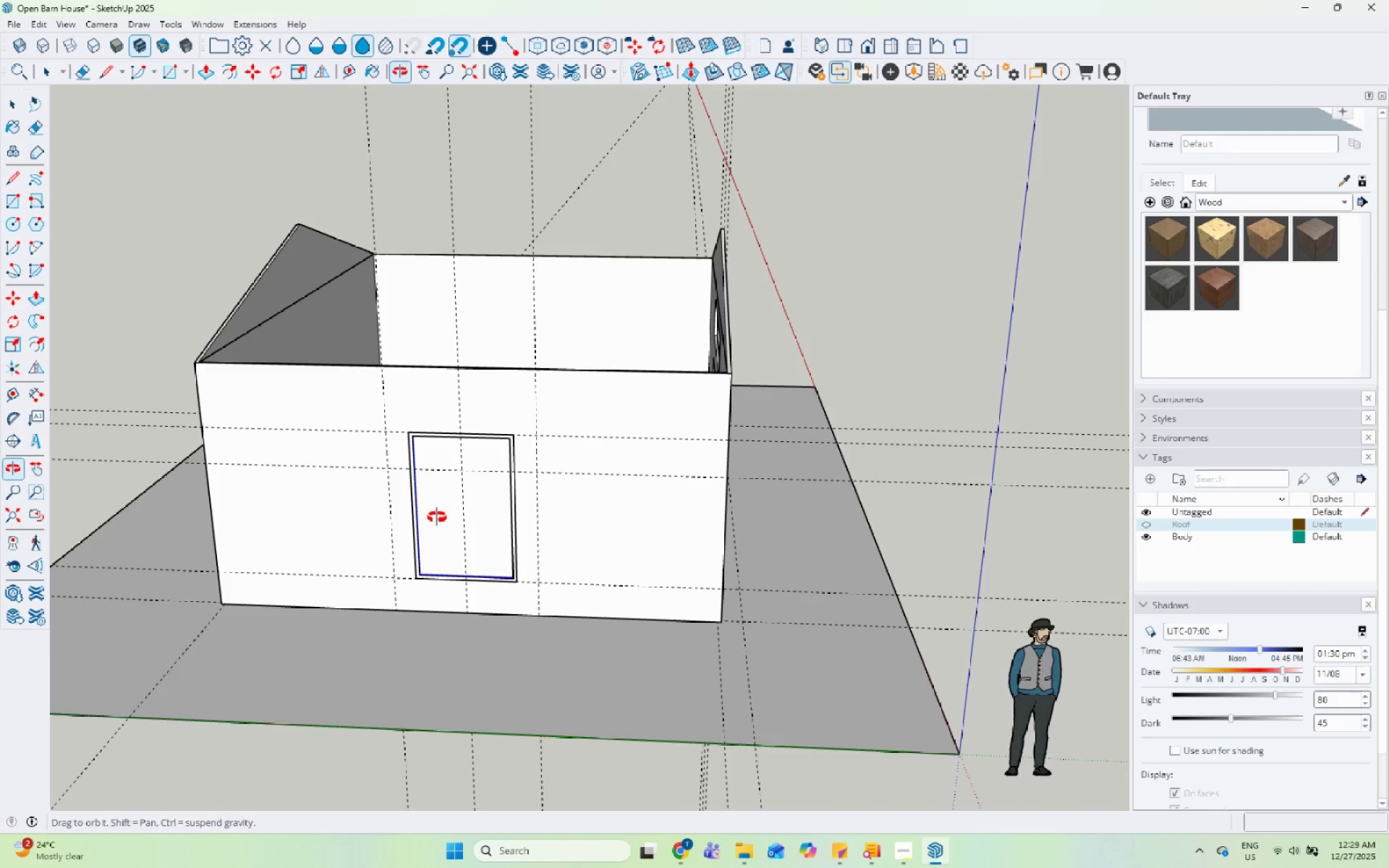 
left_click_drag(start_coordinate=[361, 407], to_coordinate=[640, 634])
 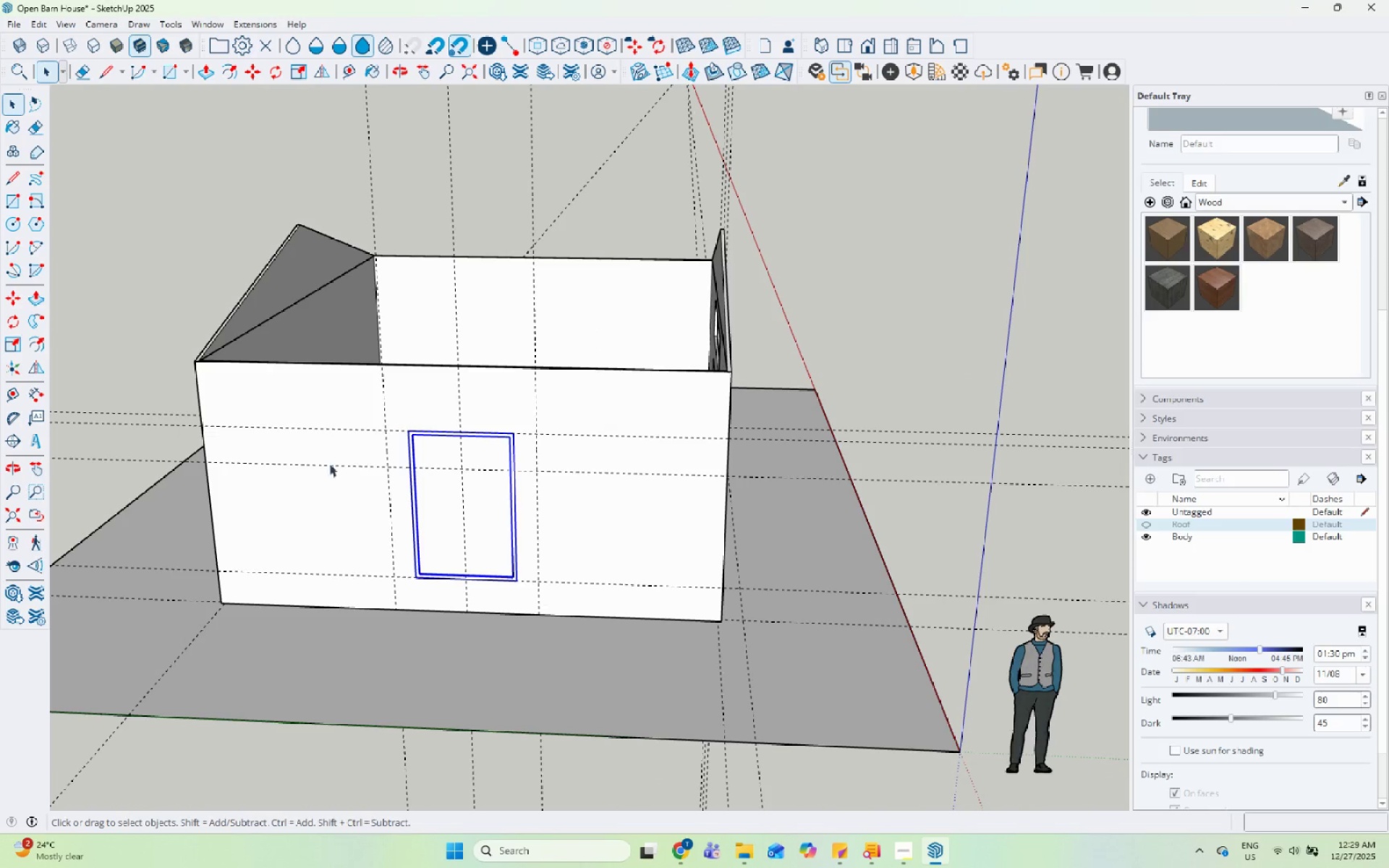 
right_click([517, 455])
 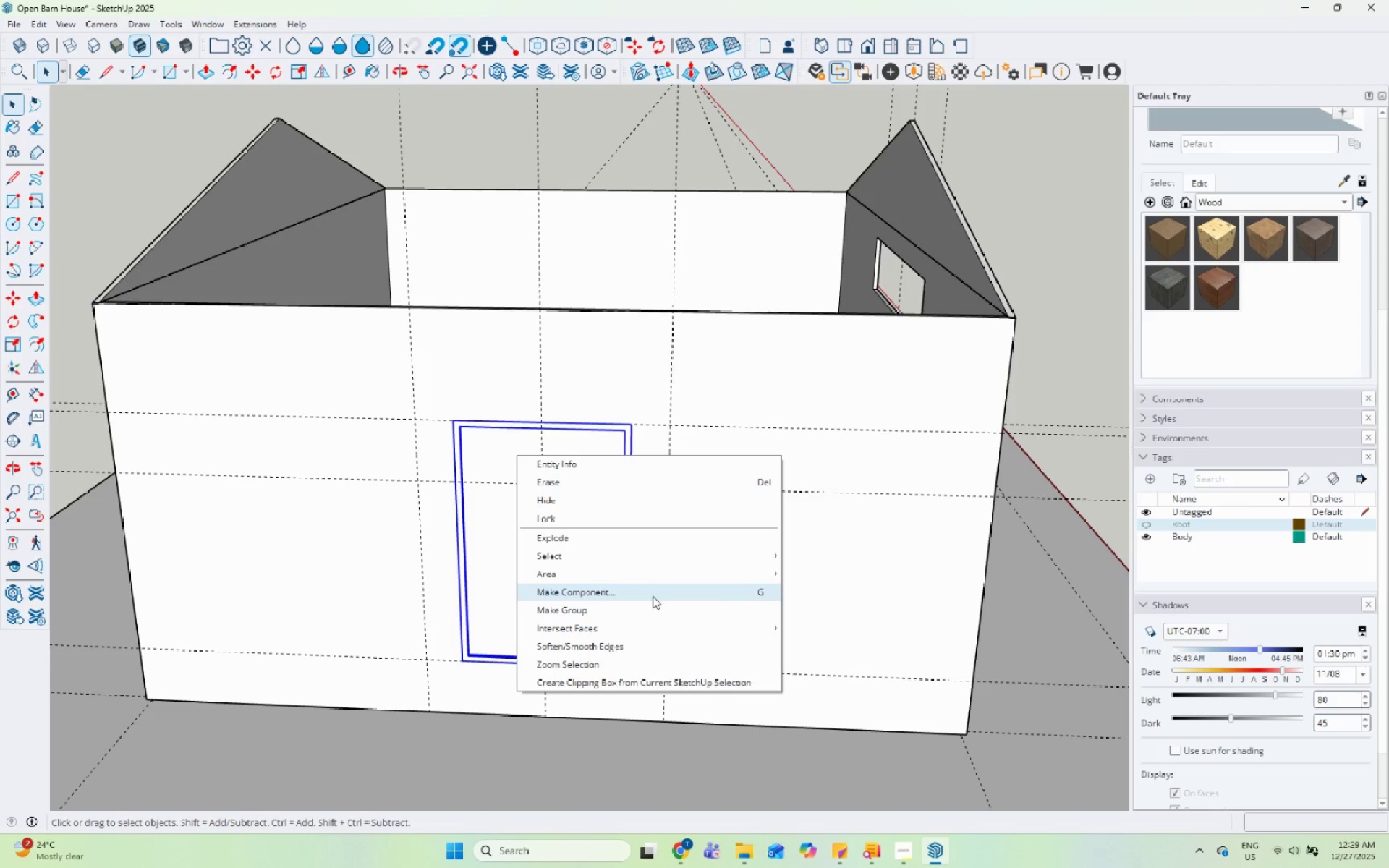 
scroll: coordinate [356, 445], scroll_direction: up, amount: 5.0
 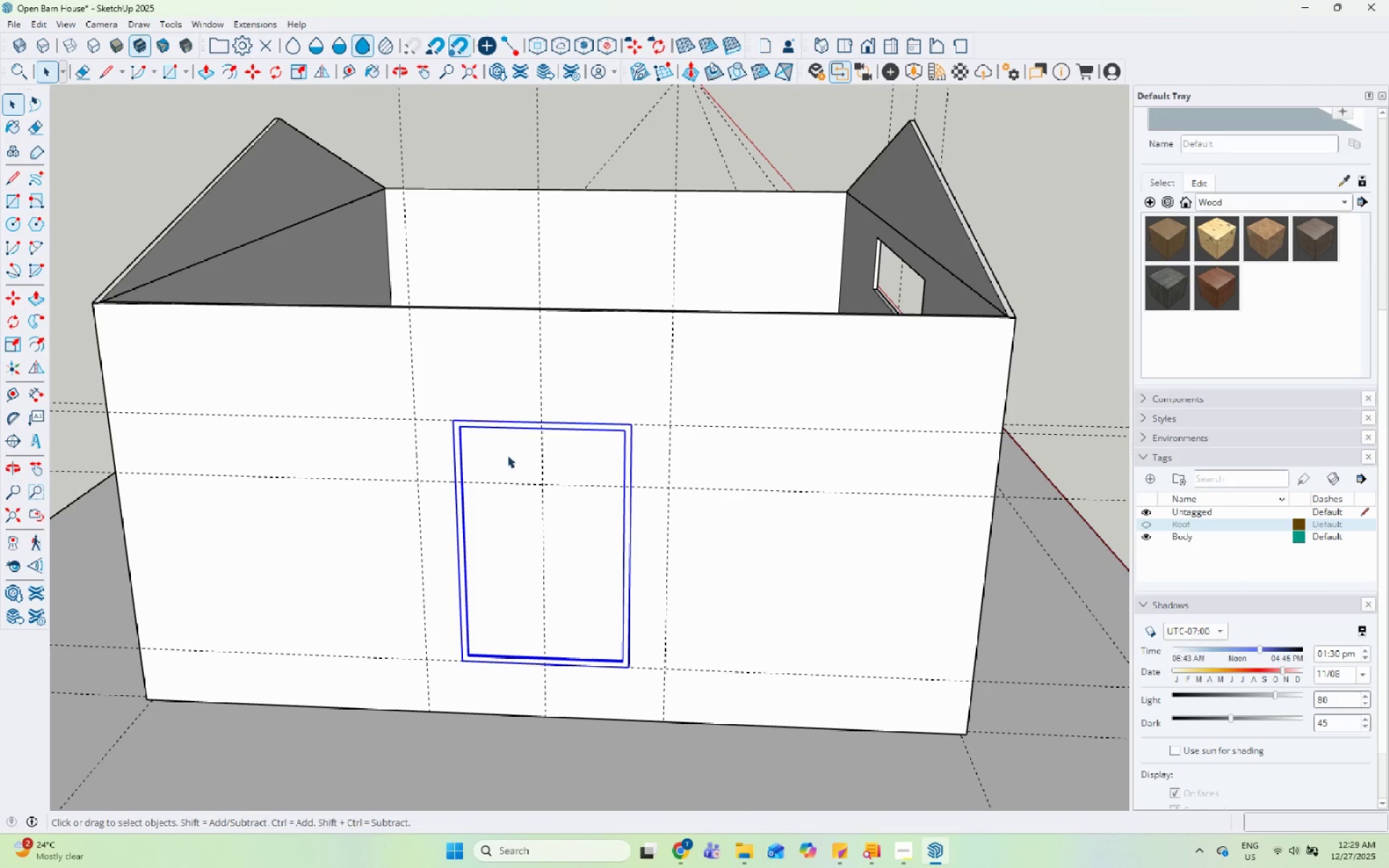 
left_click([648, 609])
 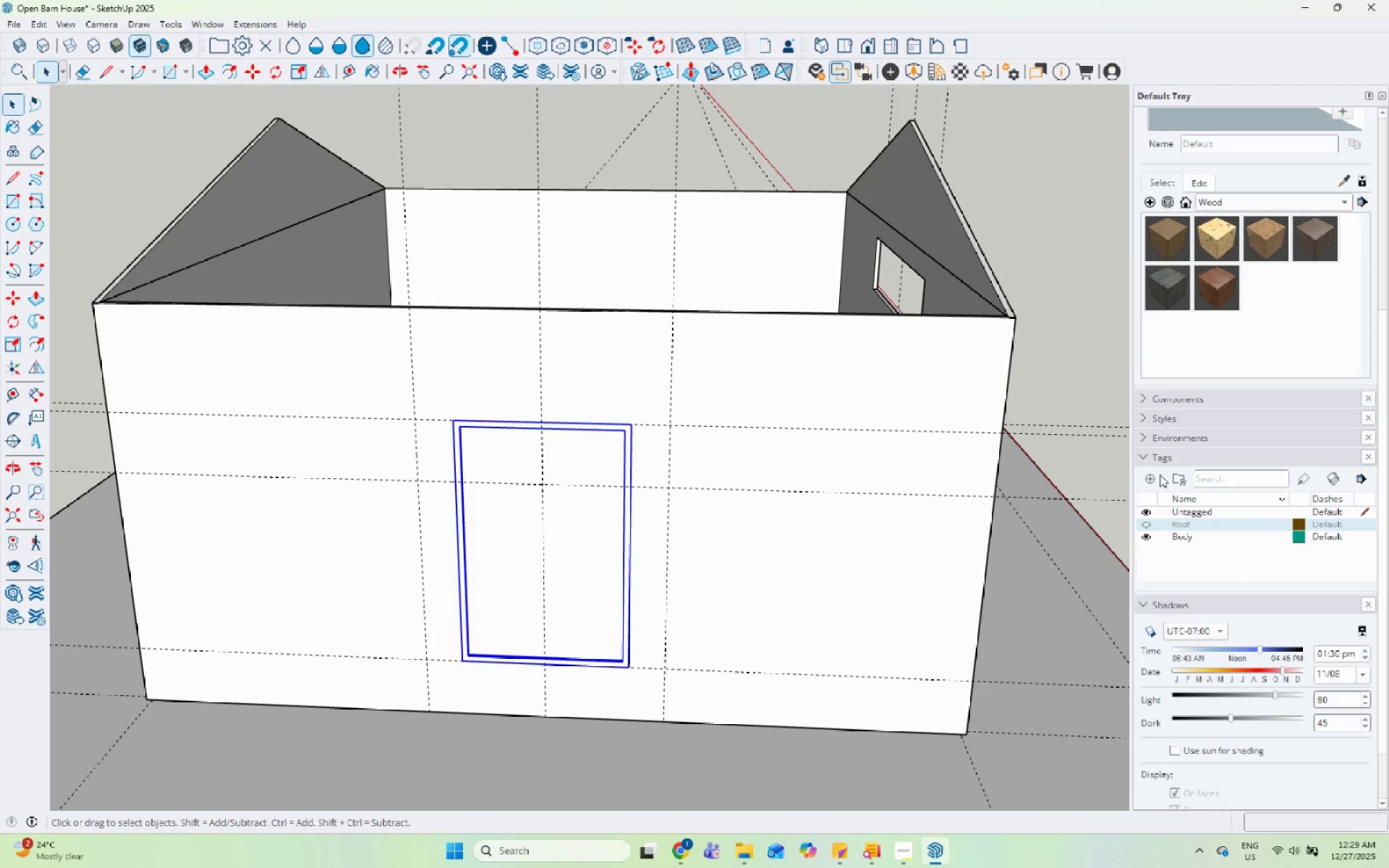 
left_click([1156, 475])
 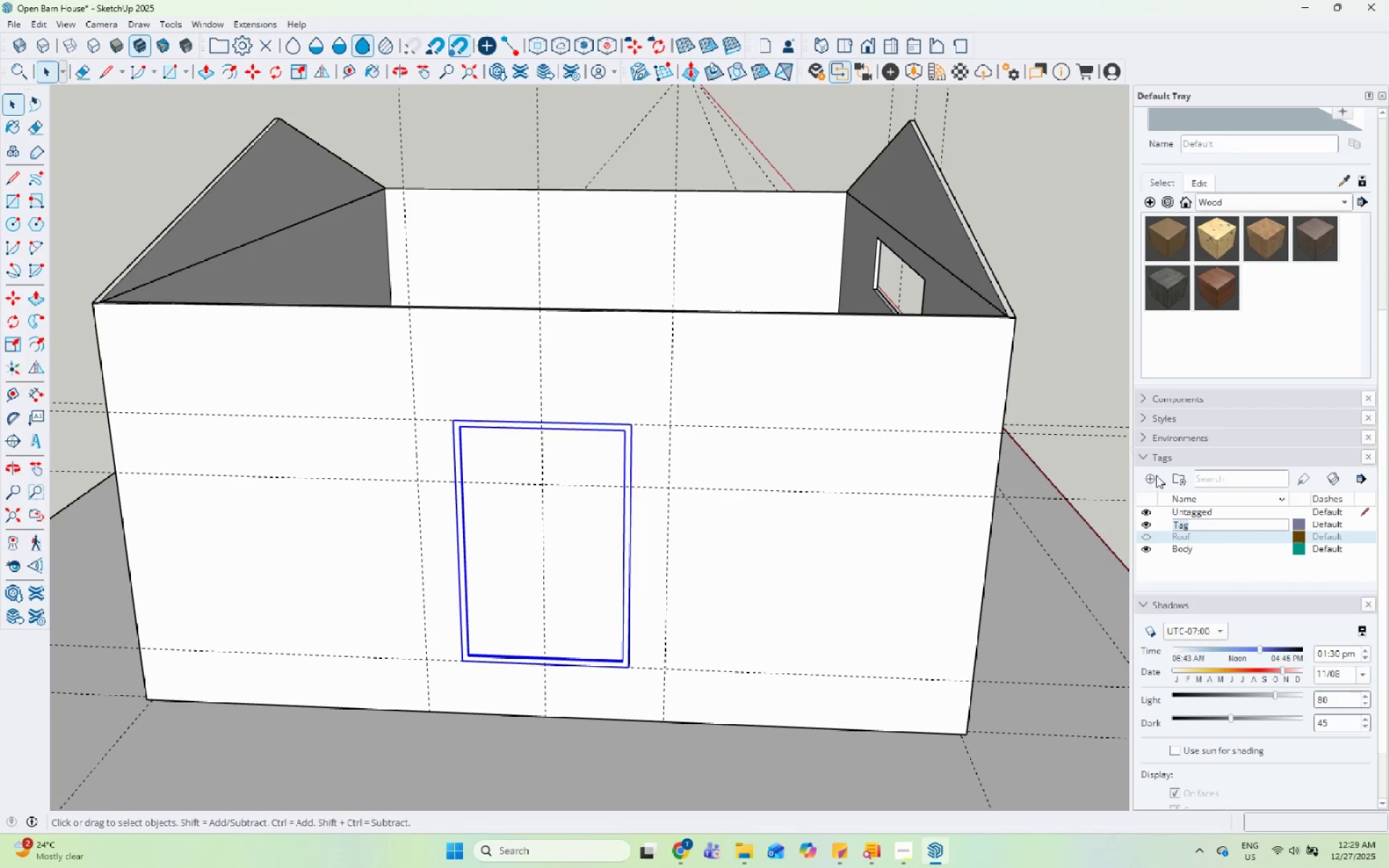 
type(Window 1)
 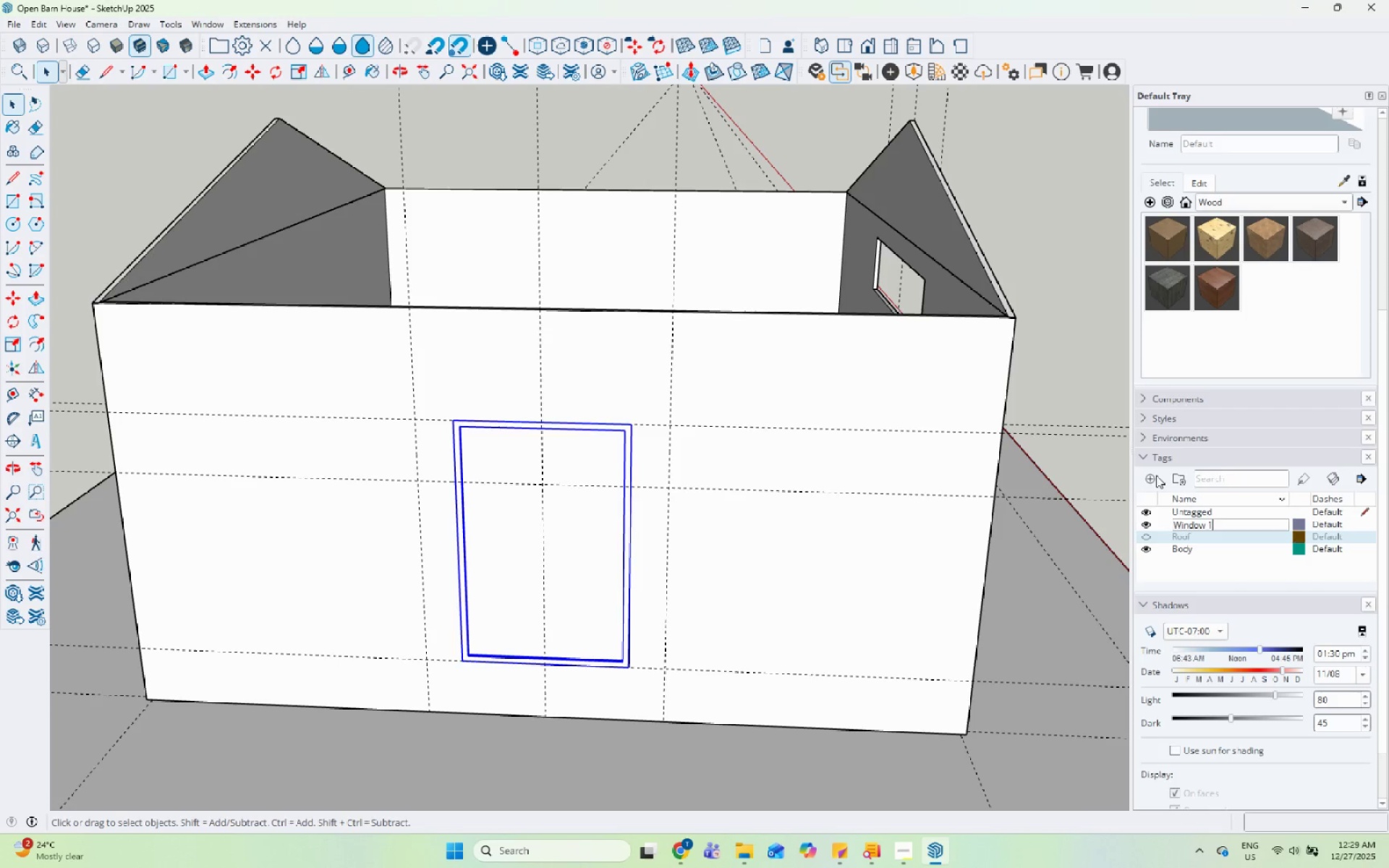 
key(Enter)
 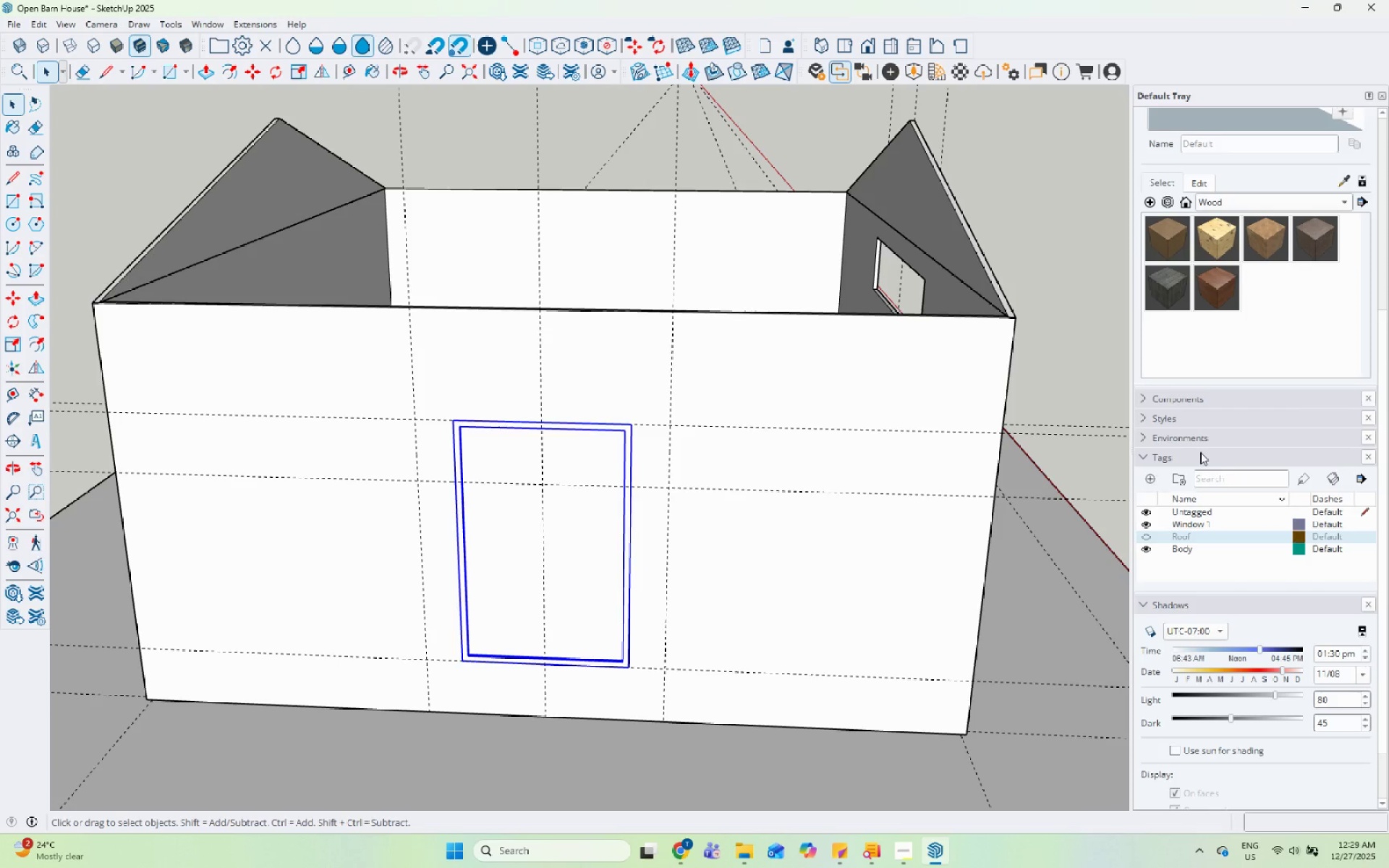 
scroll: coordinate [1266, 273], scroll_direction: up, amount: 10.0
 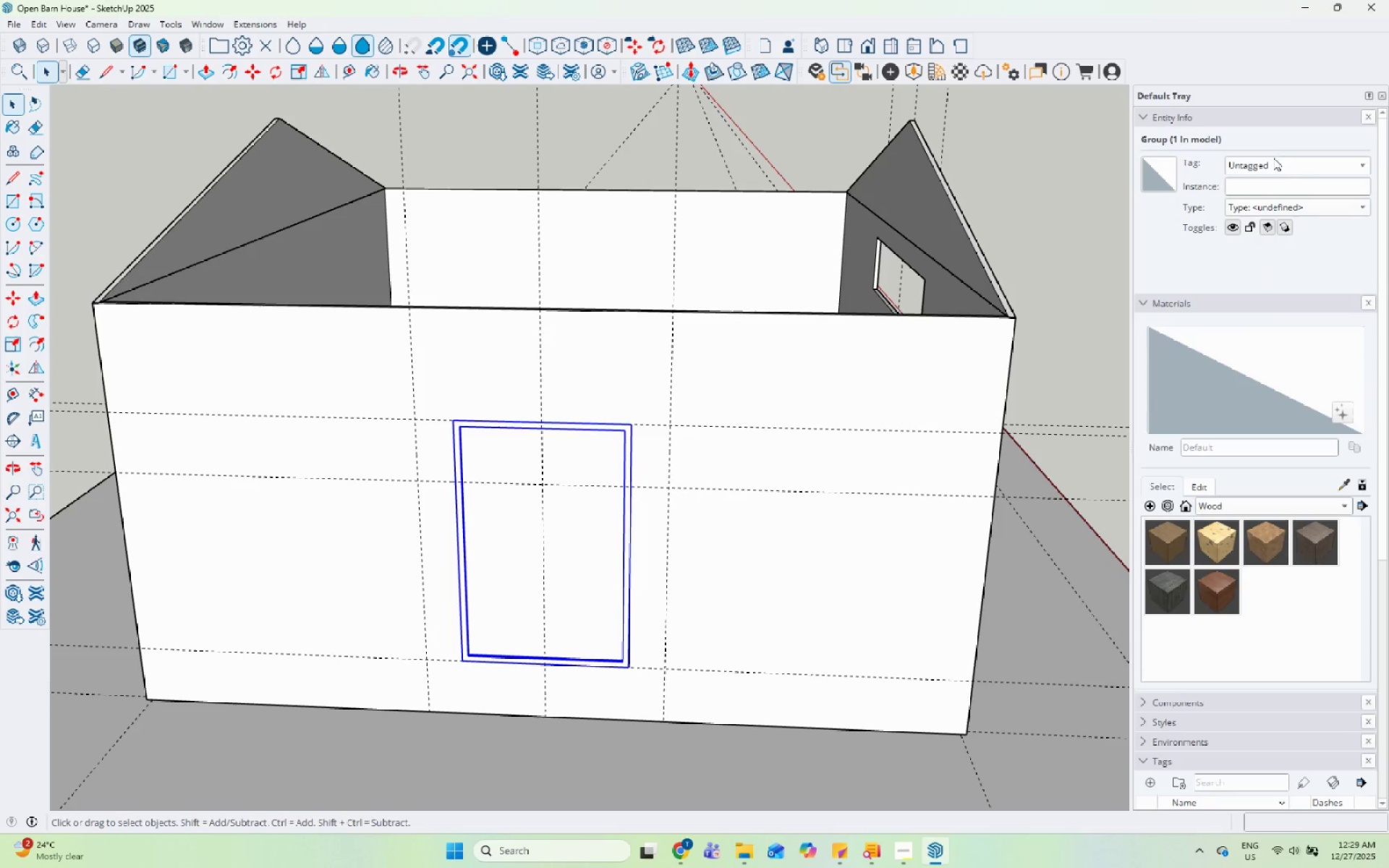 
left_click([1273, 163])
 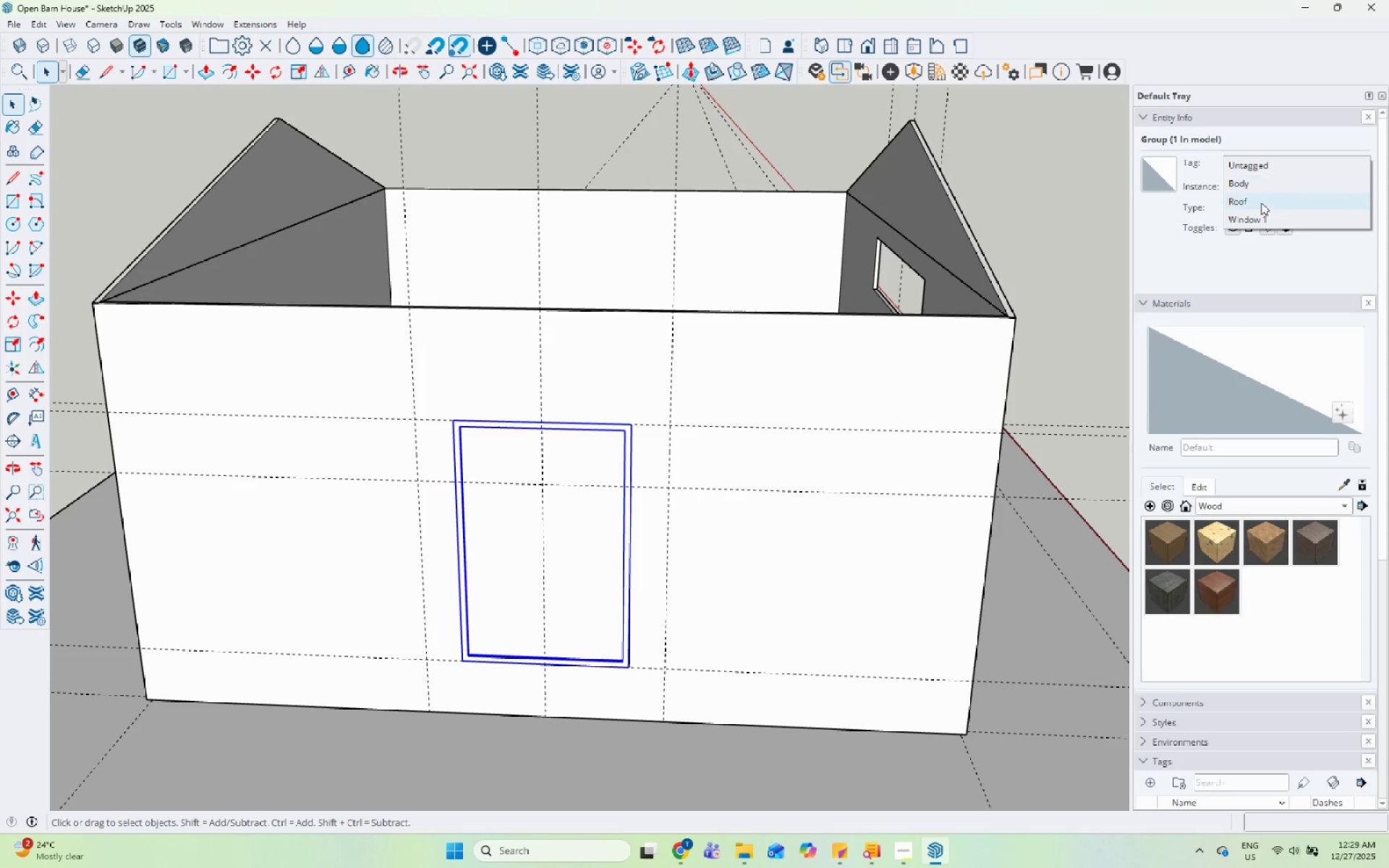 
left_click([1255, 217])
 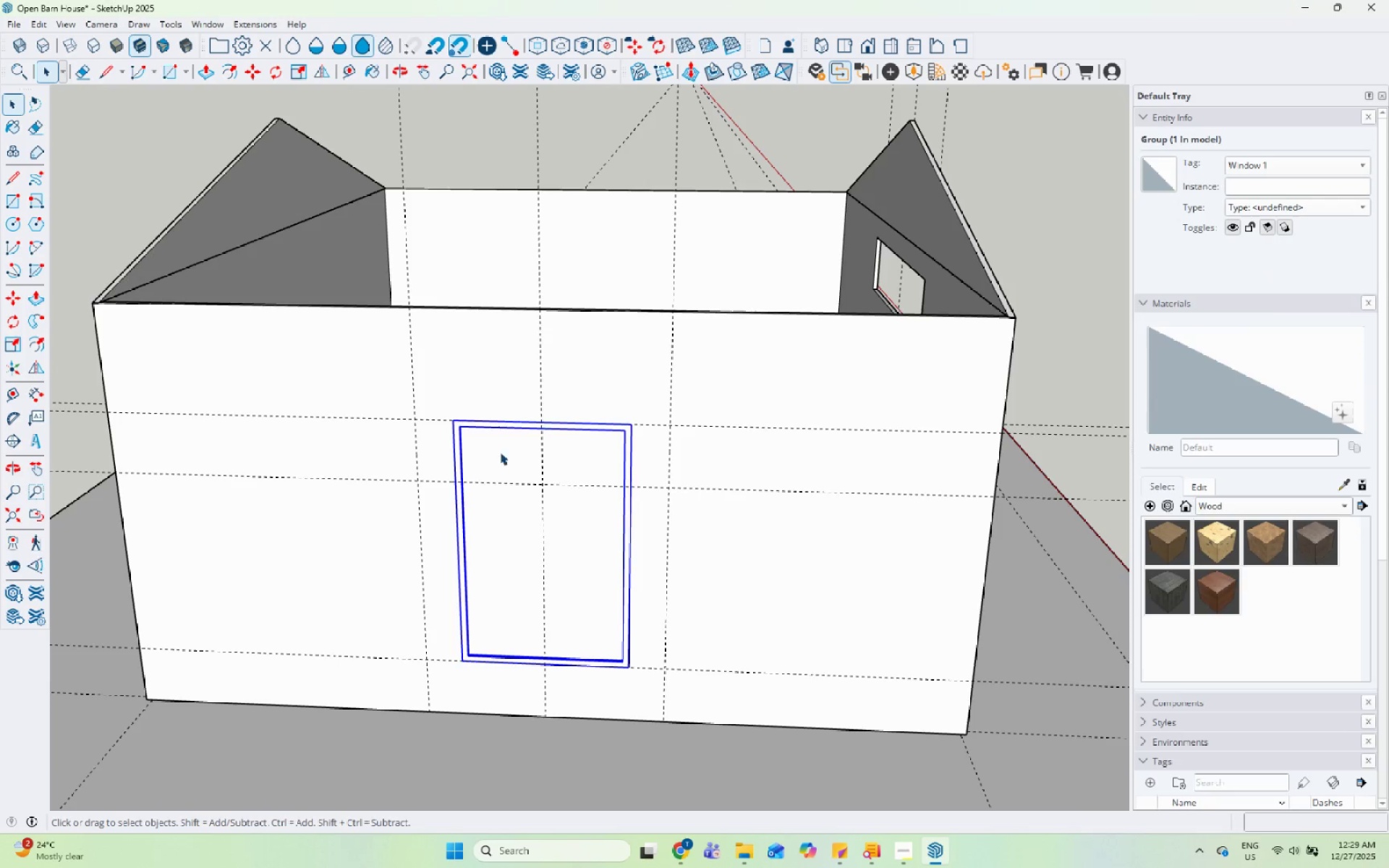 
right_click([493, 503])
 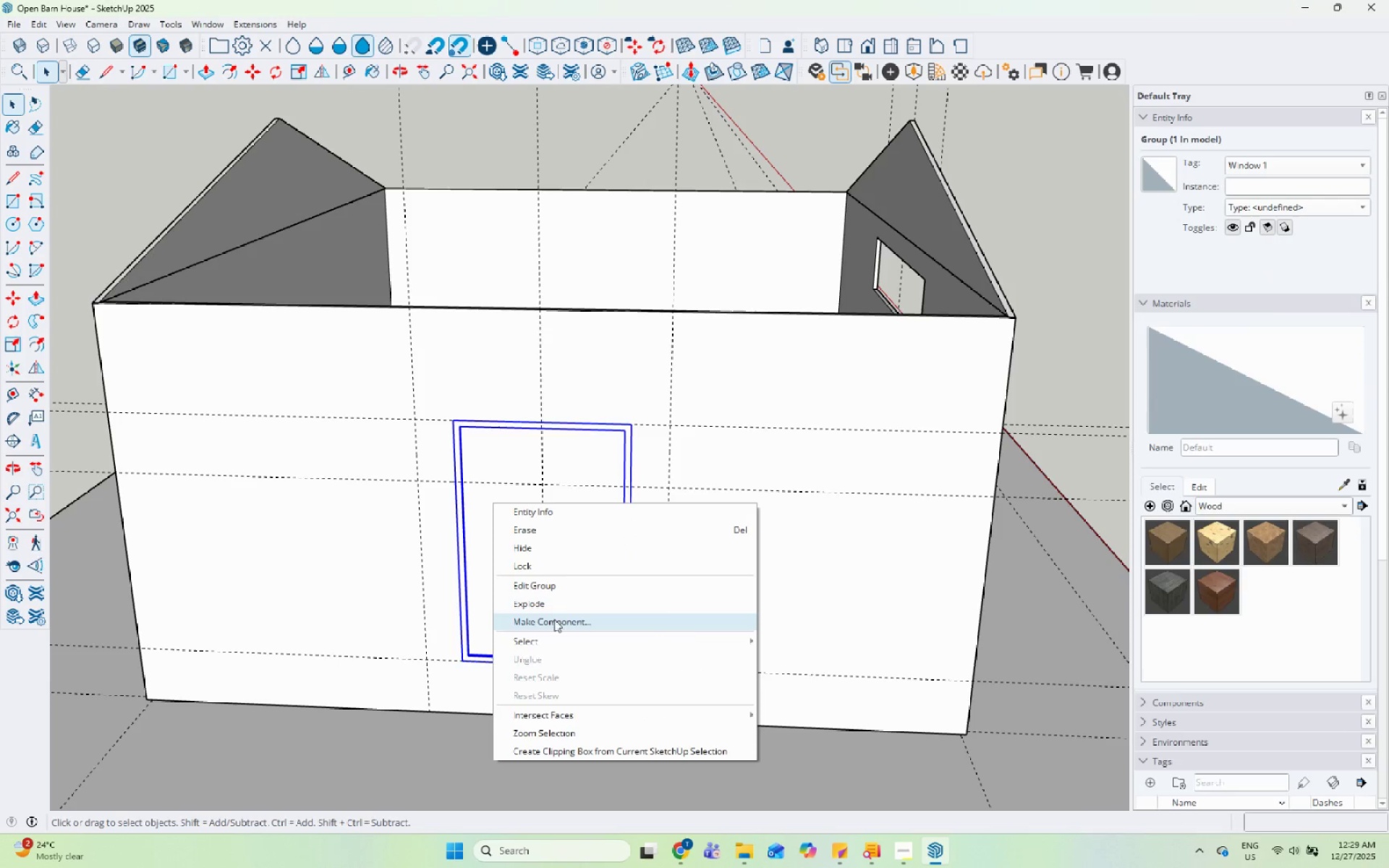 
left_click([555, 621])
 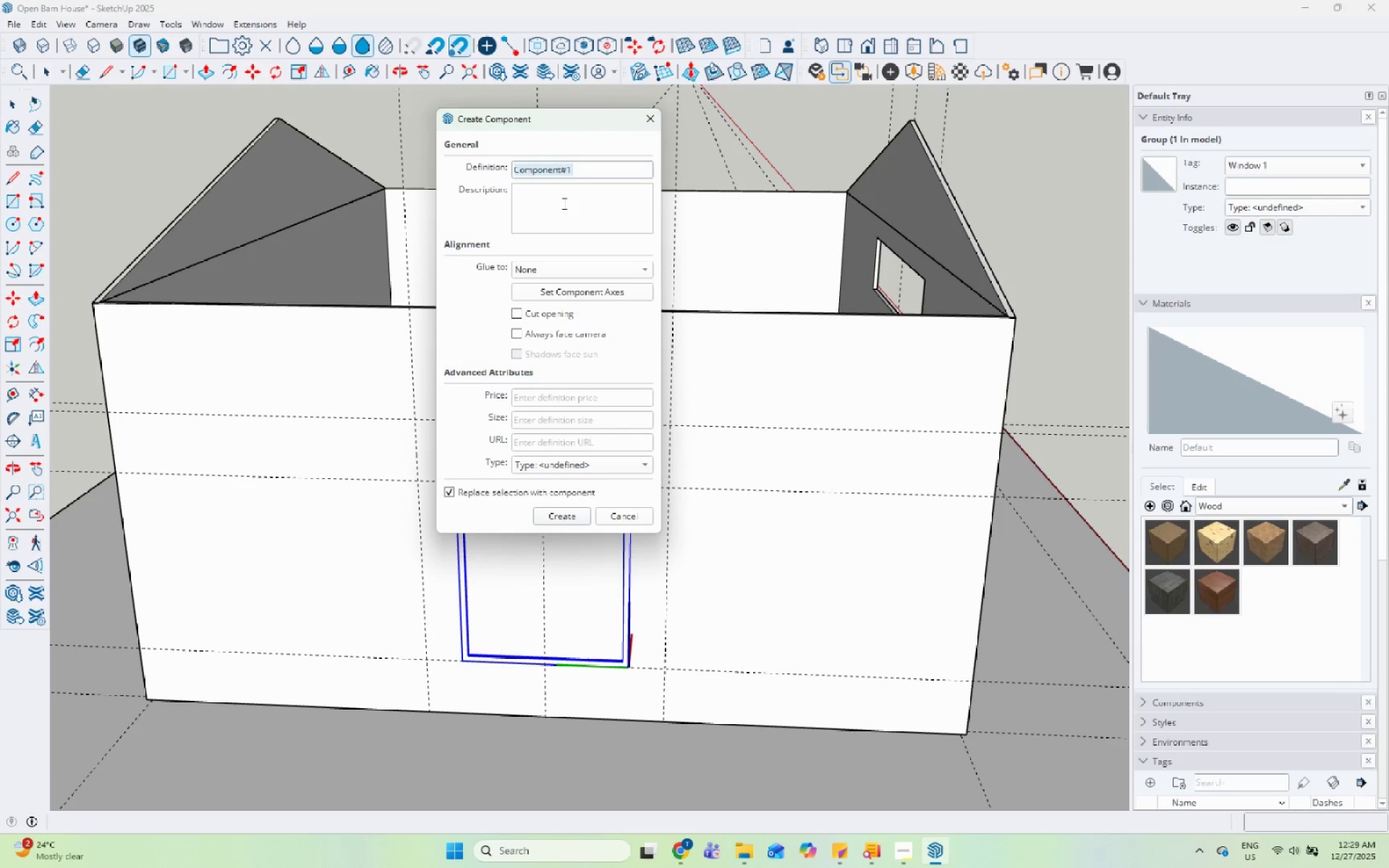 
type(Window 1')
key(Backspace)
 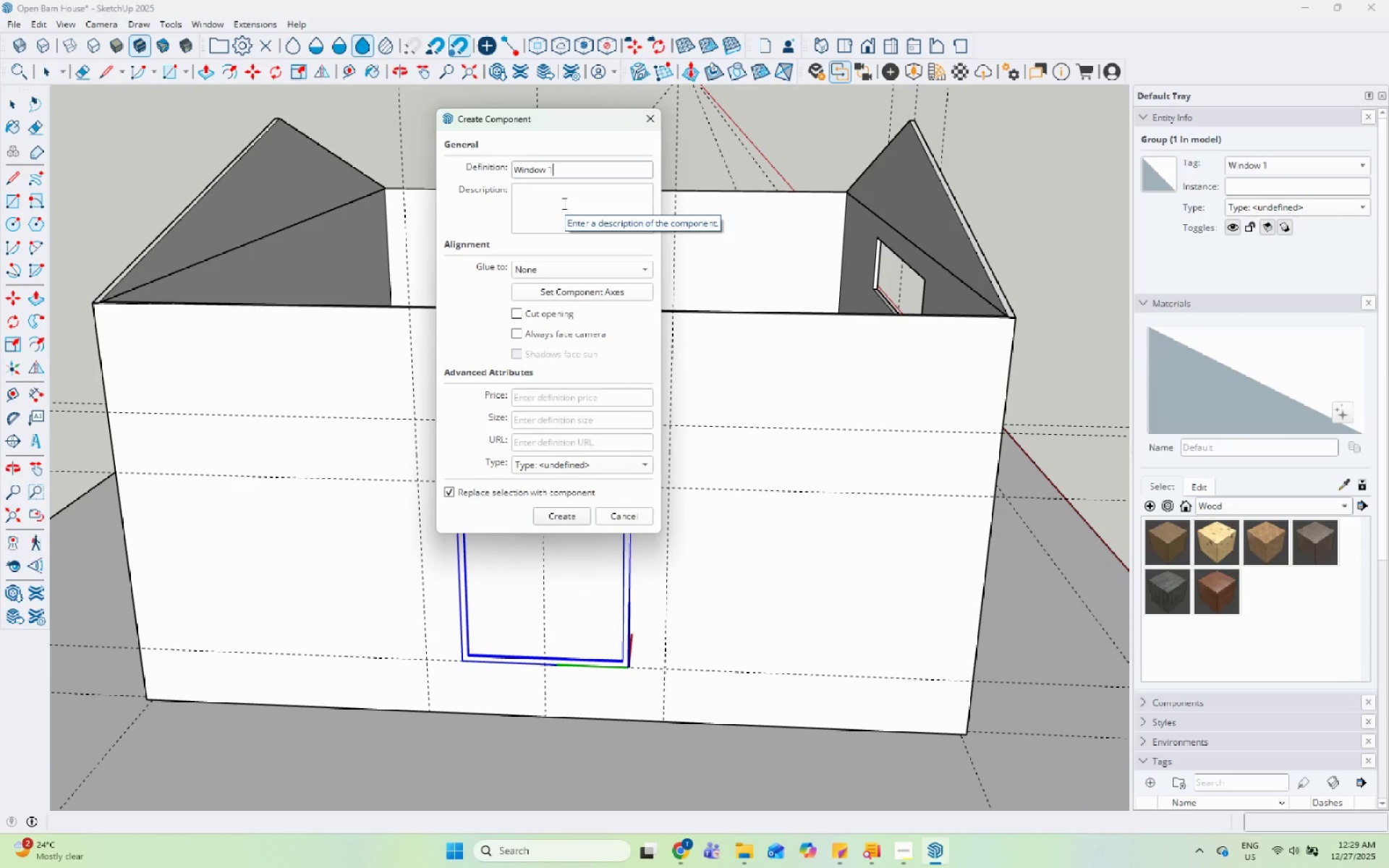 
key(Enter)
 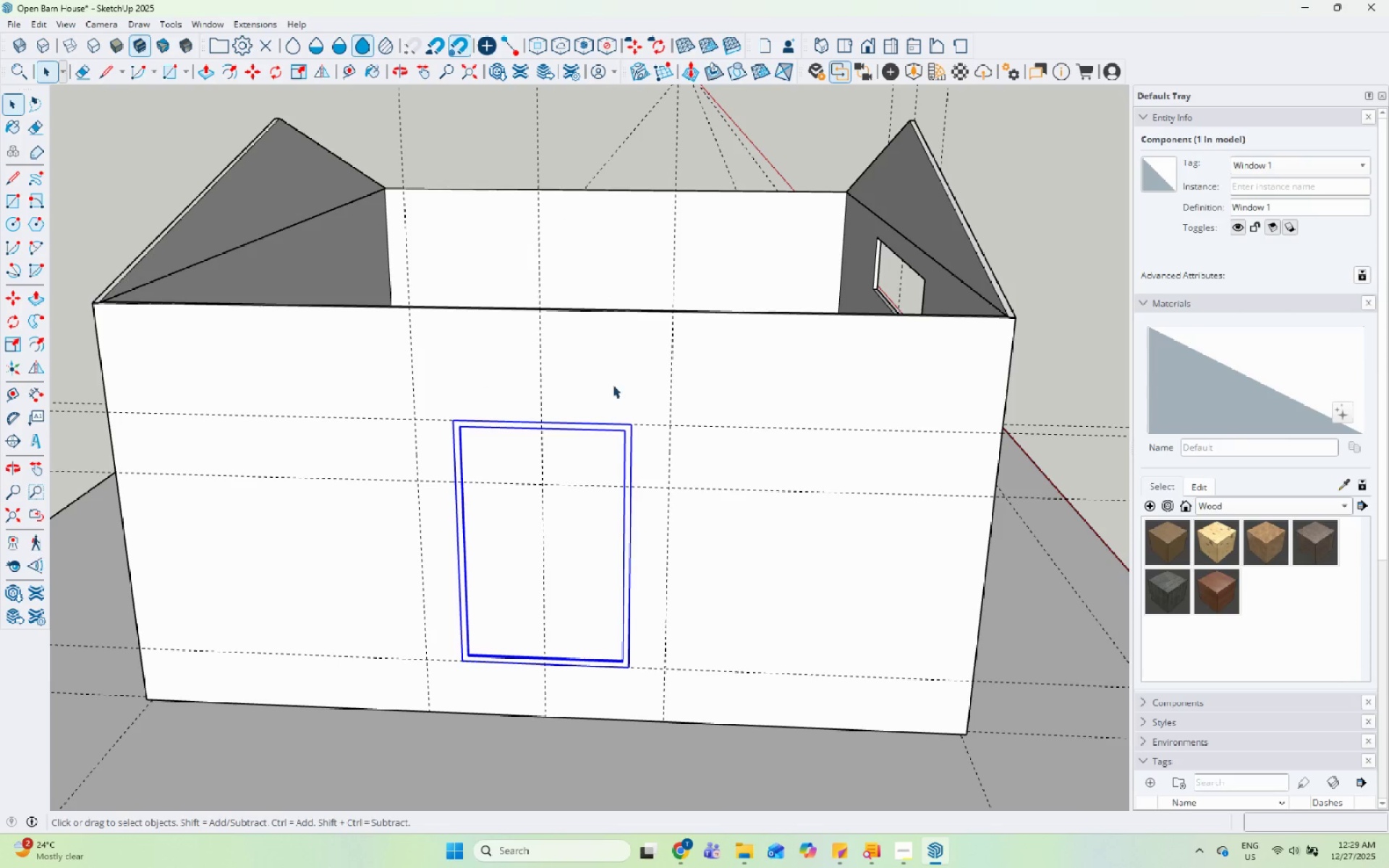 
scroll: coordinate [619, 406], scroll_direction: down, amount: 4.0
 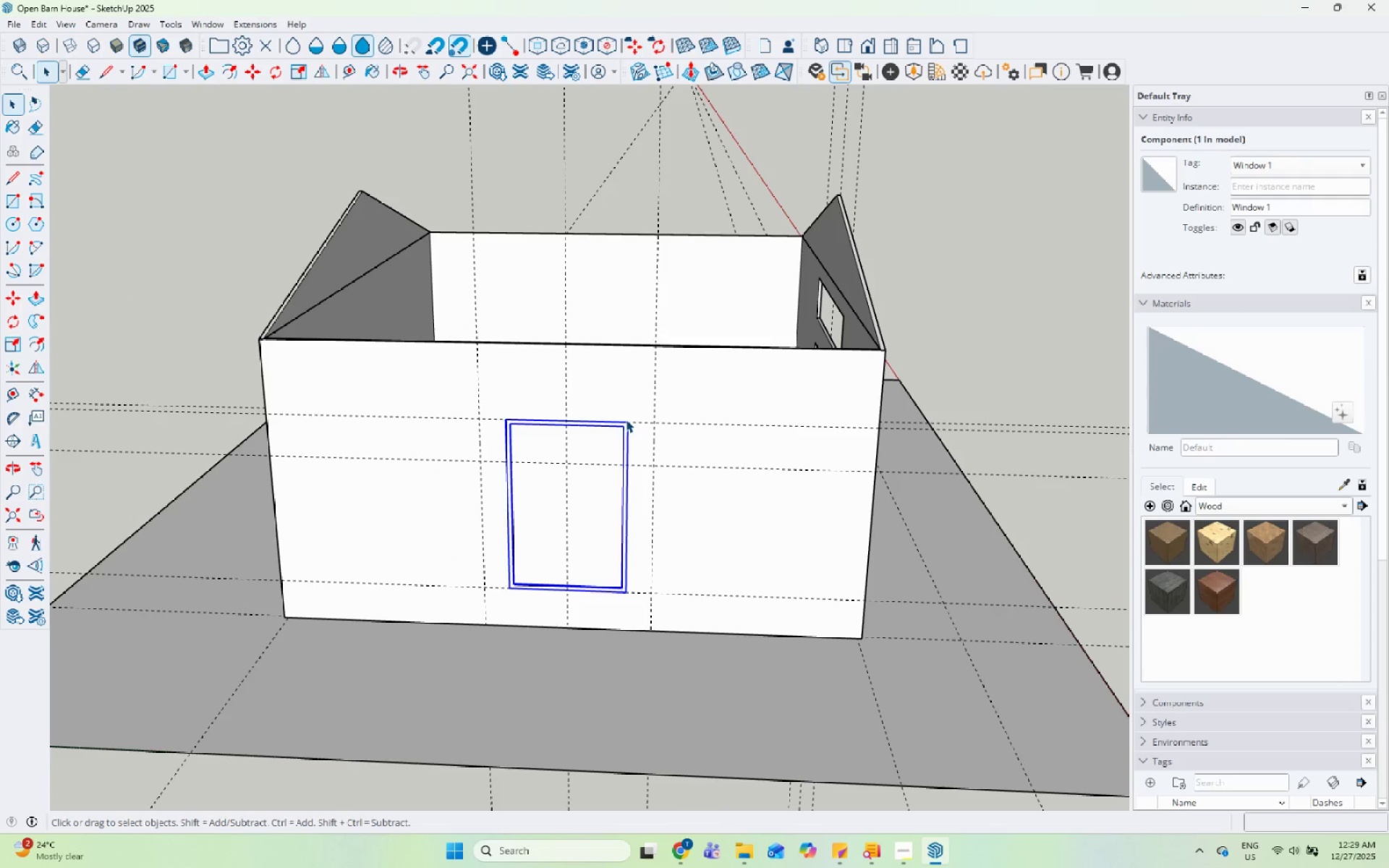 
key(M)
 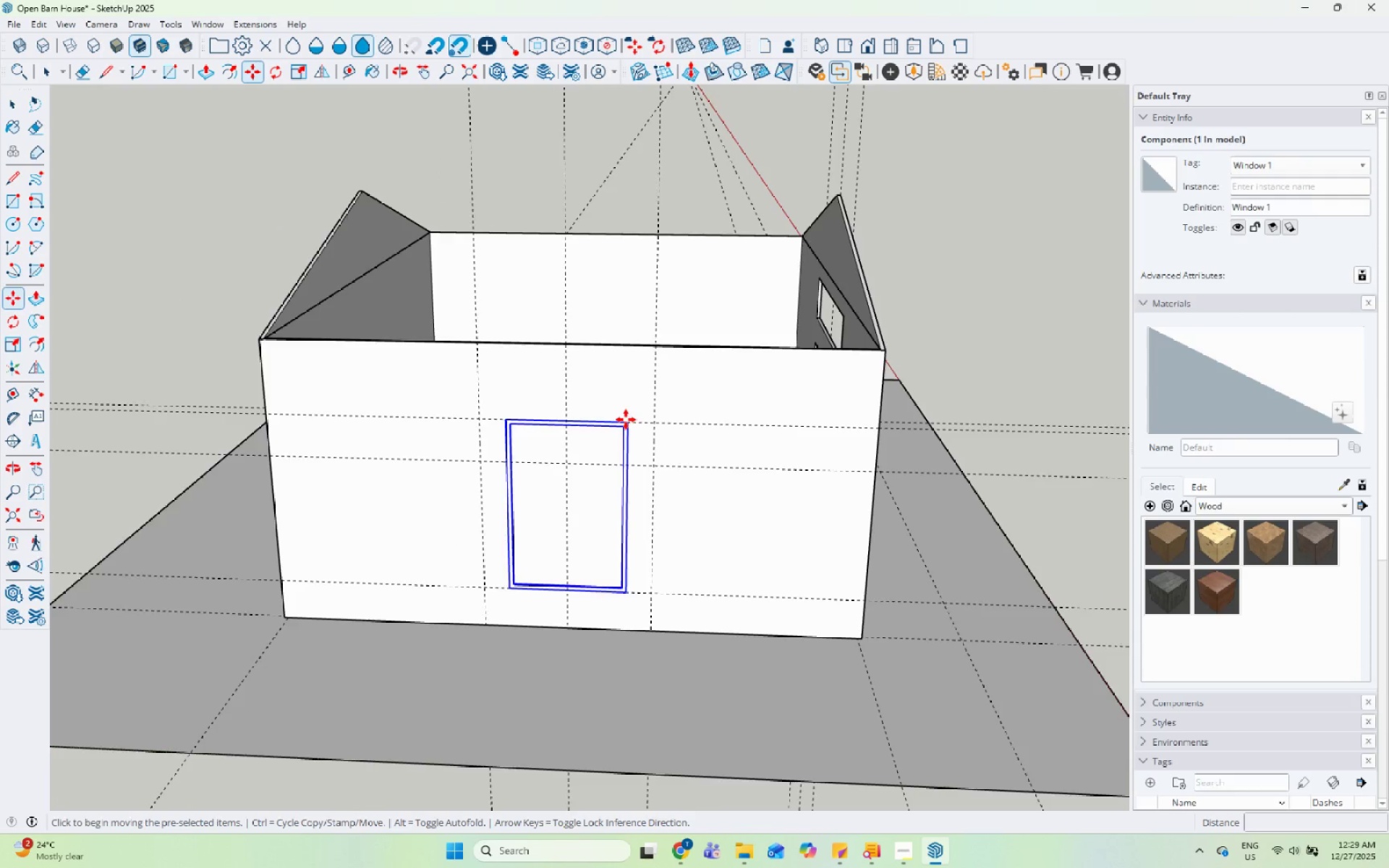 
scroll: coordinate [538, 435], scroll_direction: up, amount: 9.0
 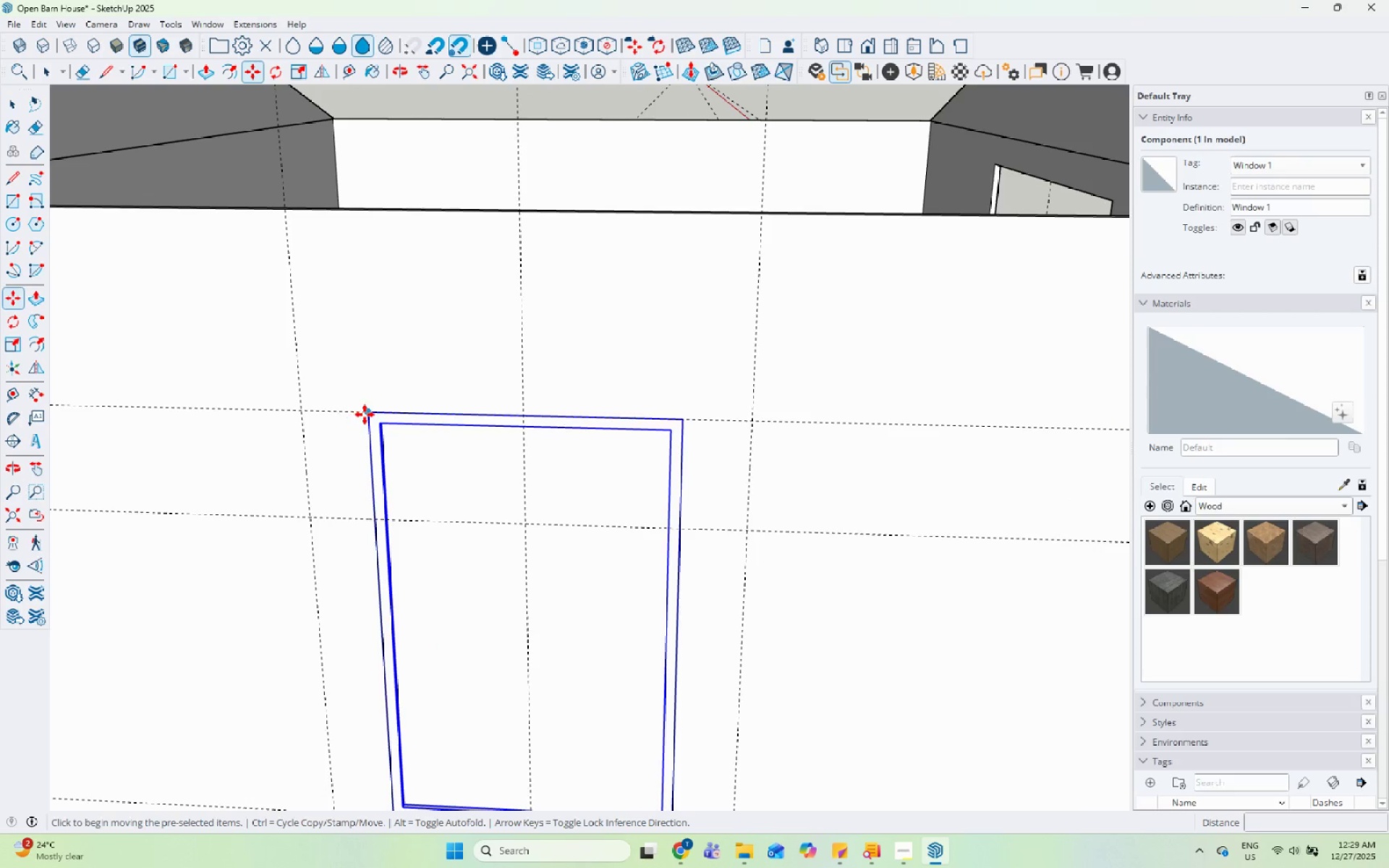 
left_click_drag(start_coordinate=[368, 412], to_coordinate=[378, 412])
 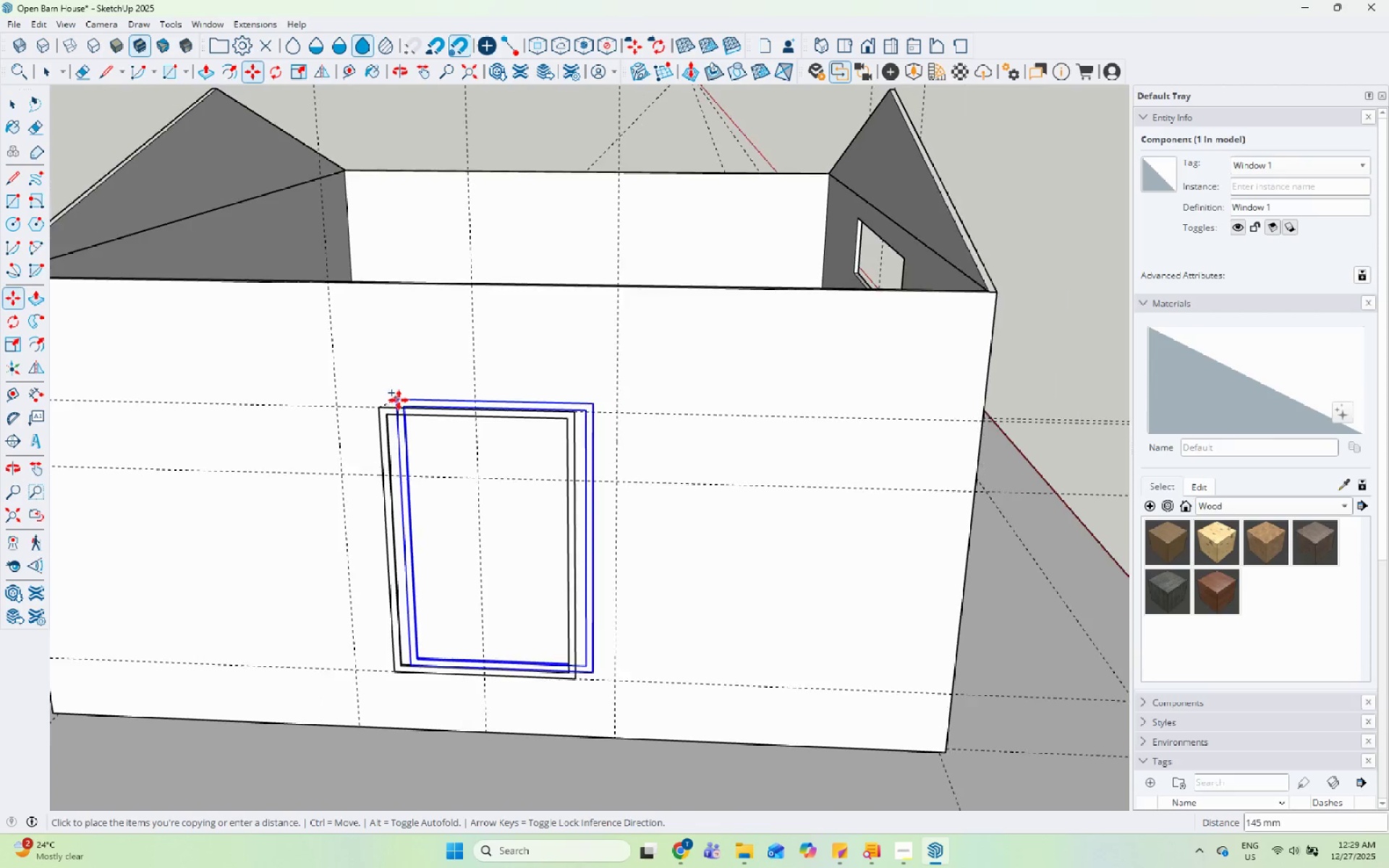 
key(Control+ControlLeft)
 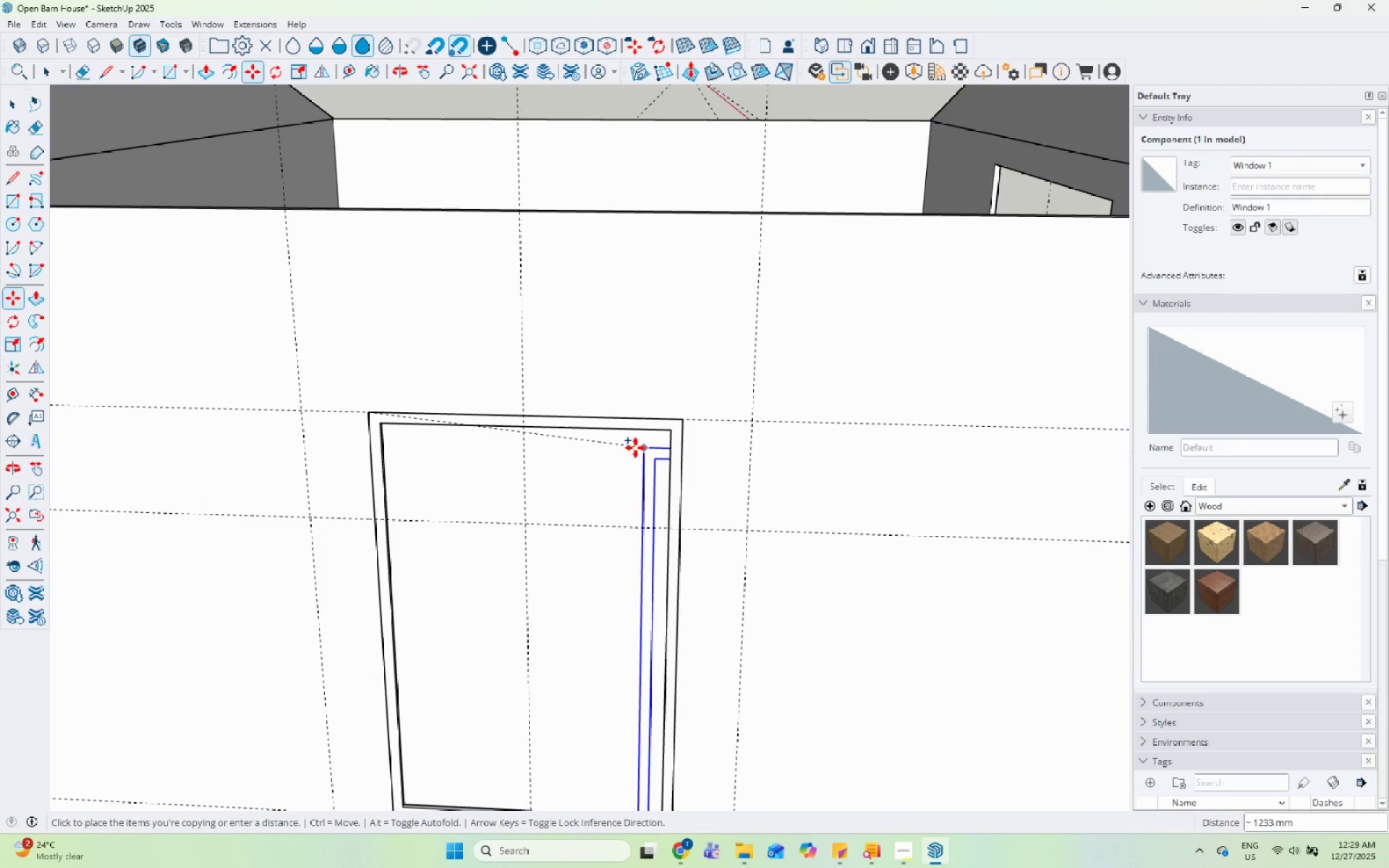 
scroll: coordinate [396, 399], scroll_direction: down, amount: 5.0
 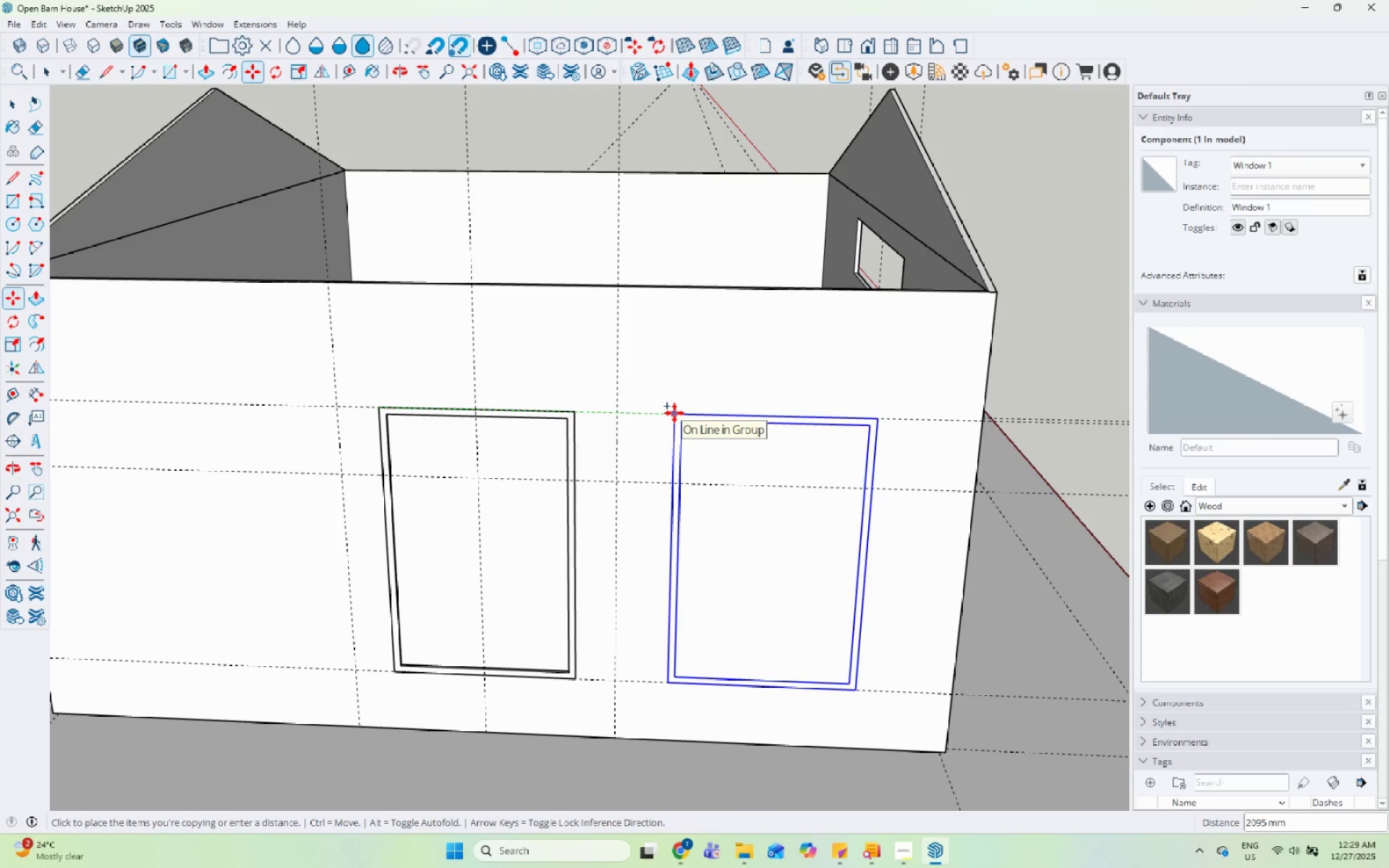 
key(Space)
 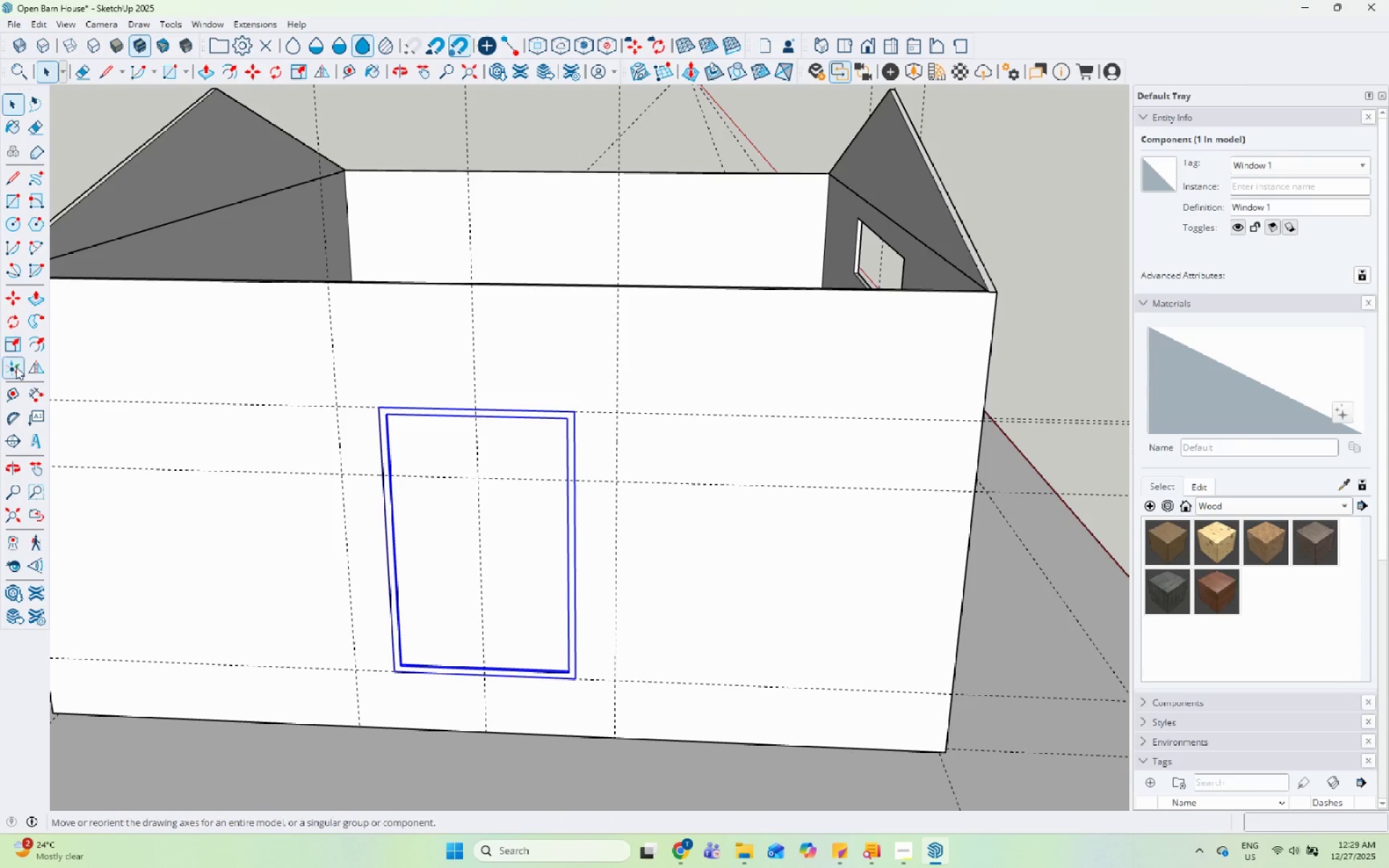 
left_click([9, 394])
 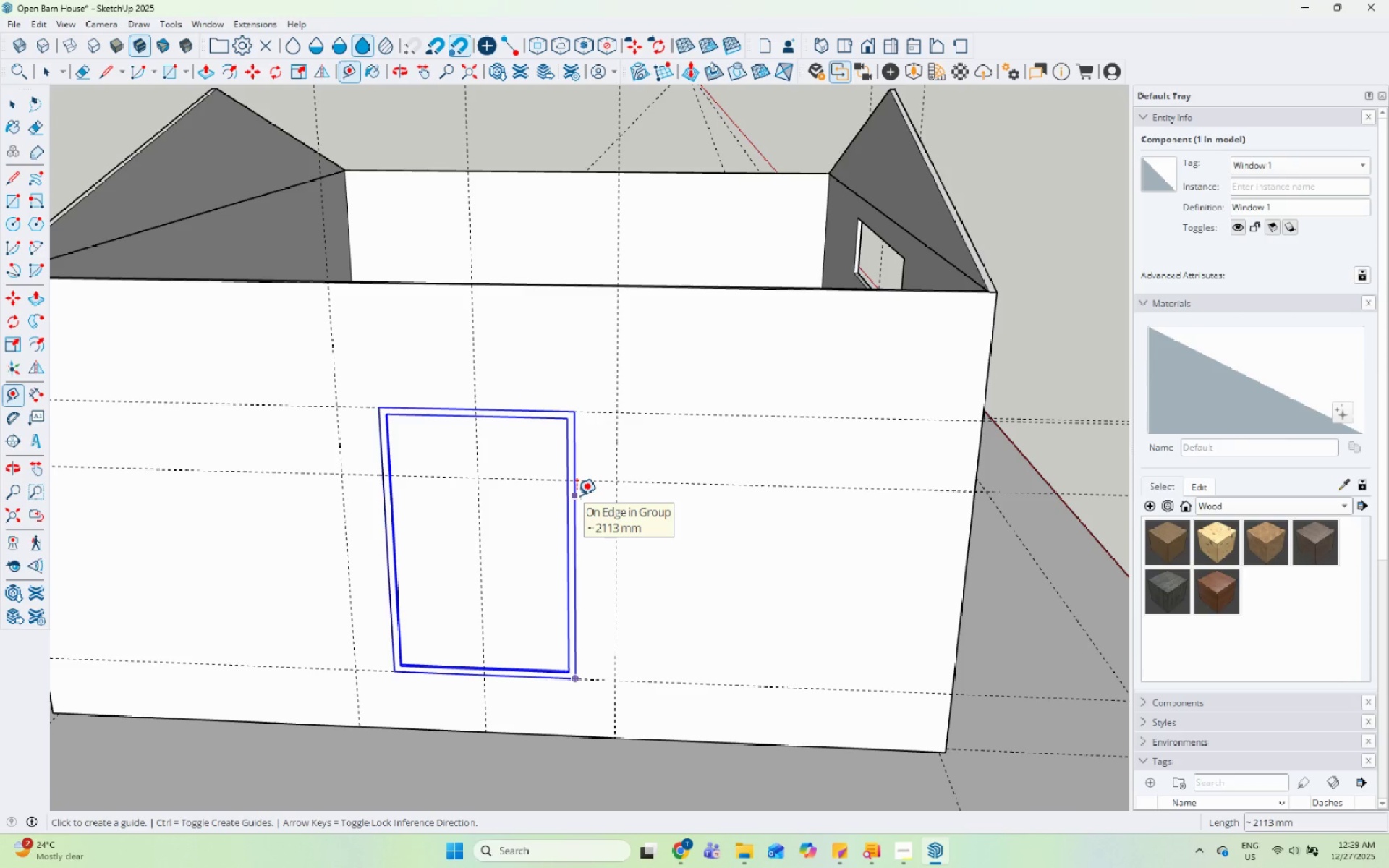 
left_click([577, 495])
 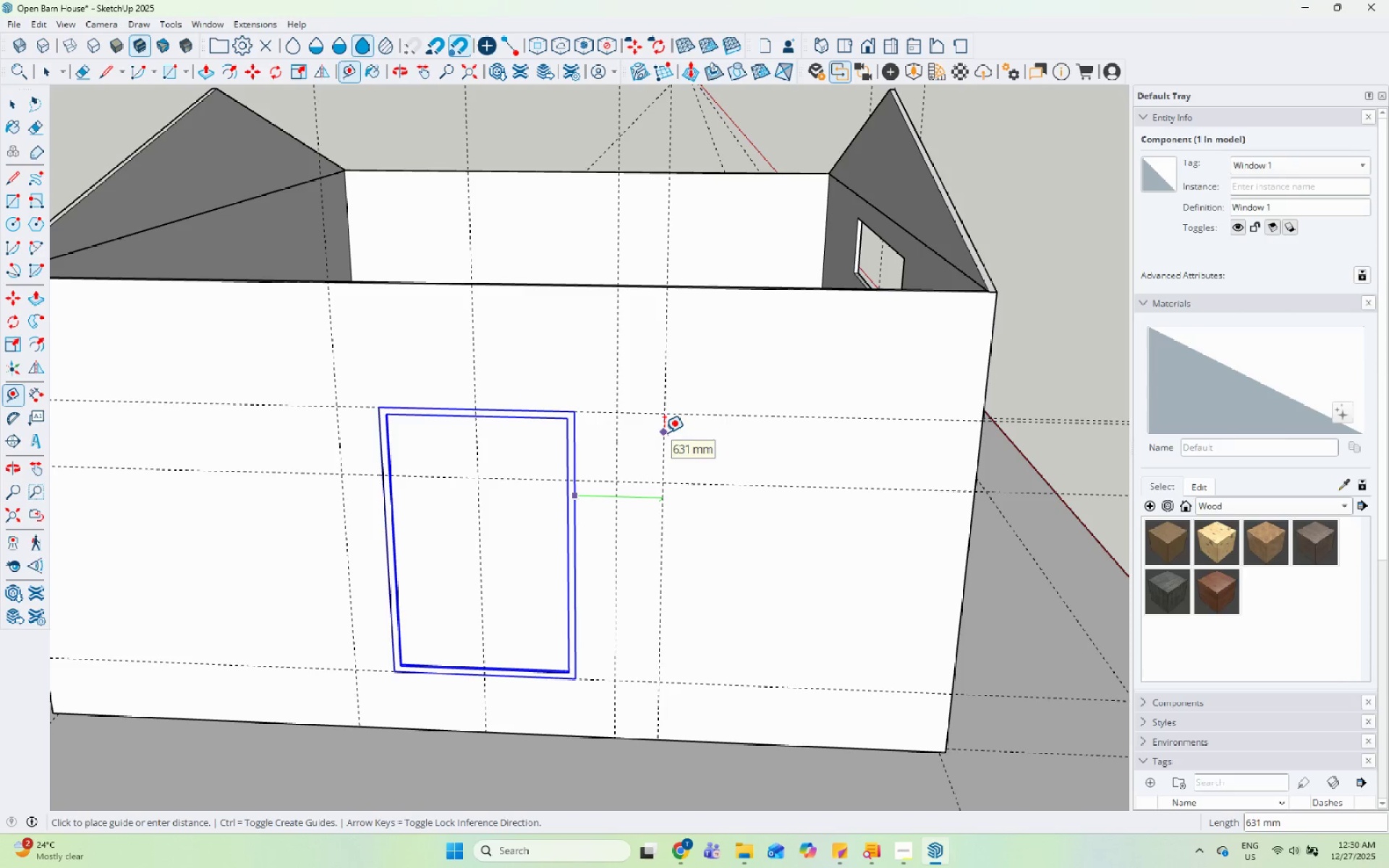 
wait(8.08)
 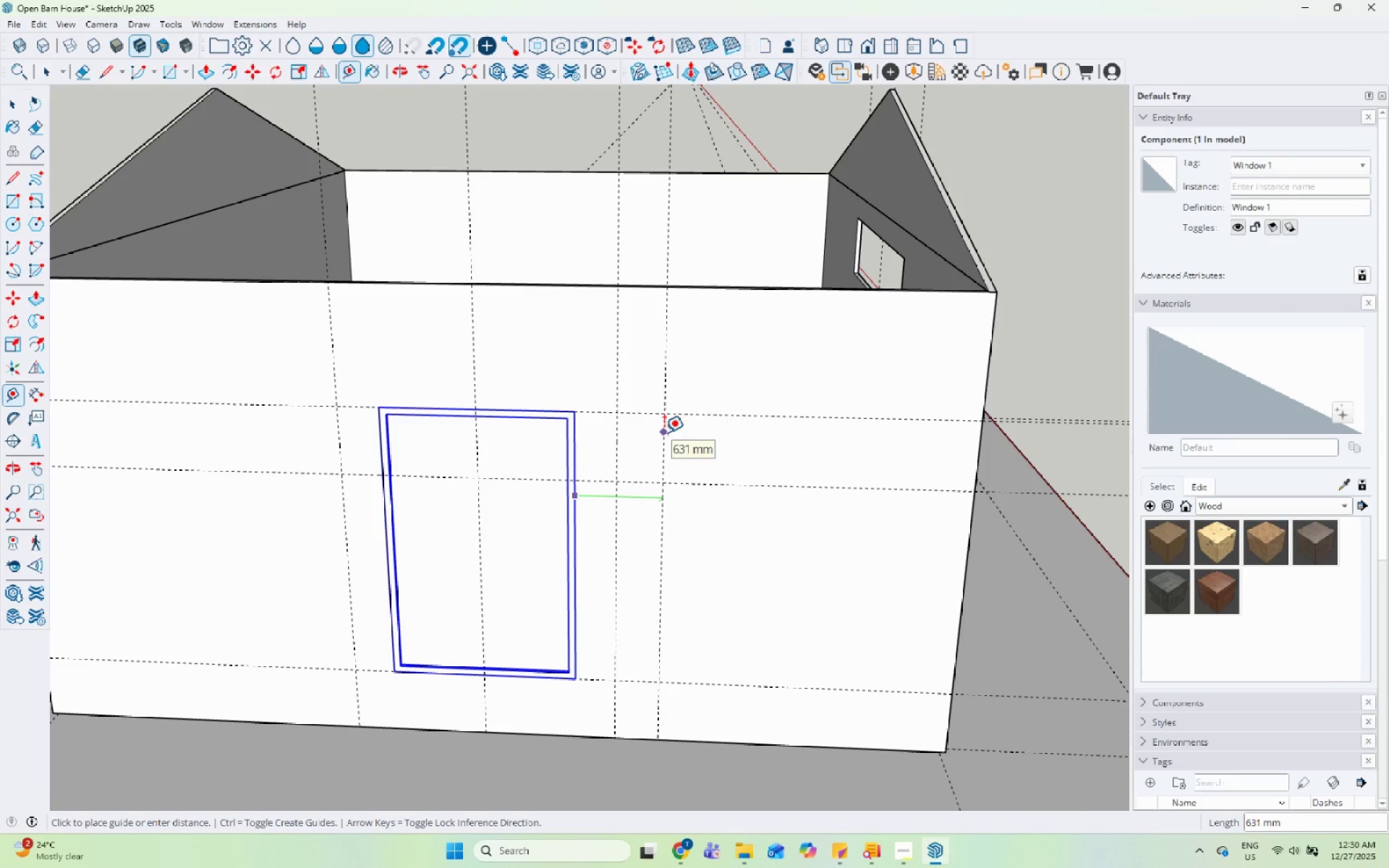 
key(Numpad1)
 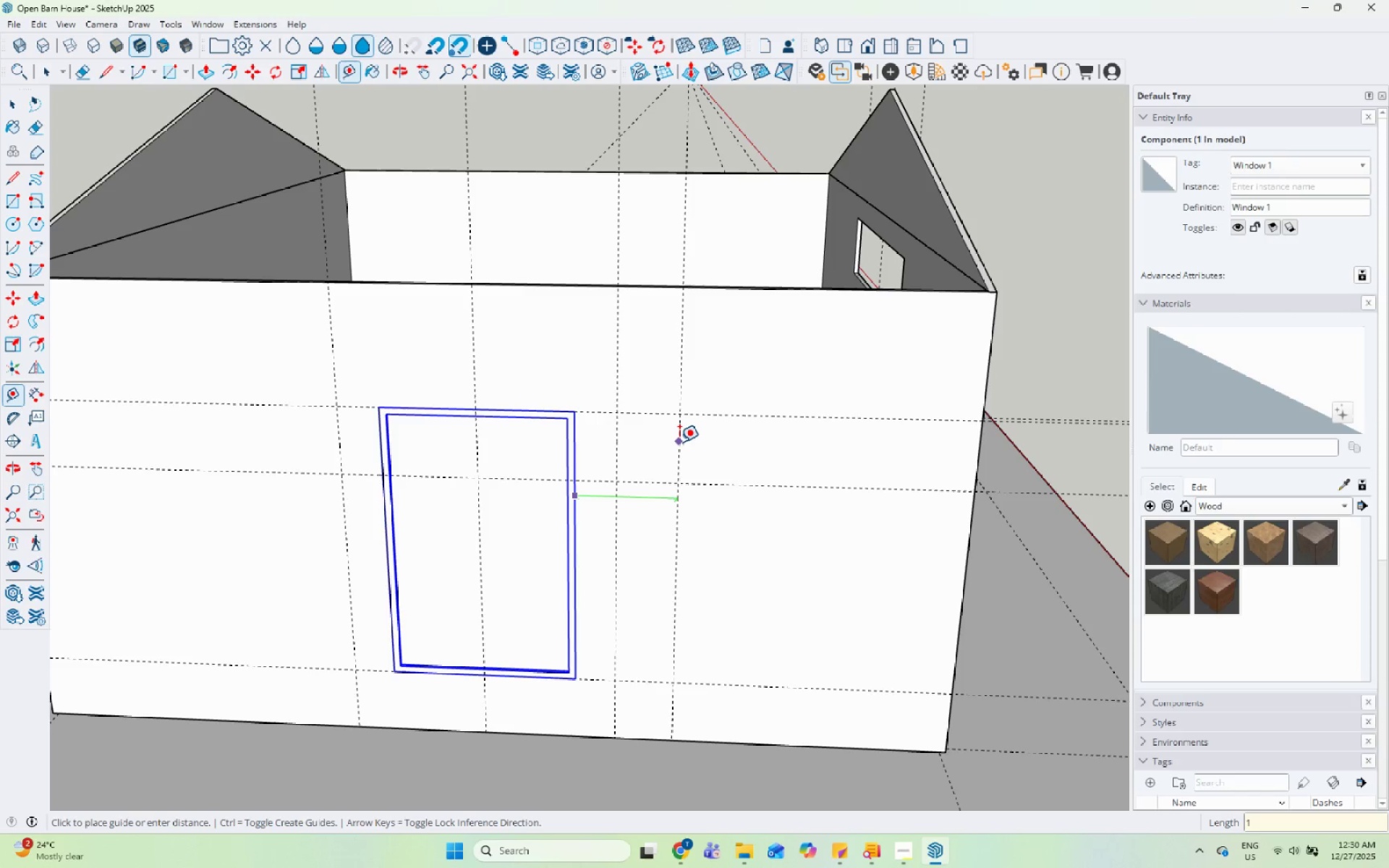 
key(Numpad0)
 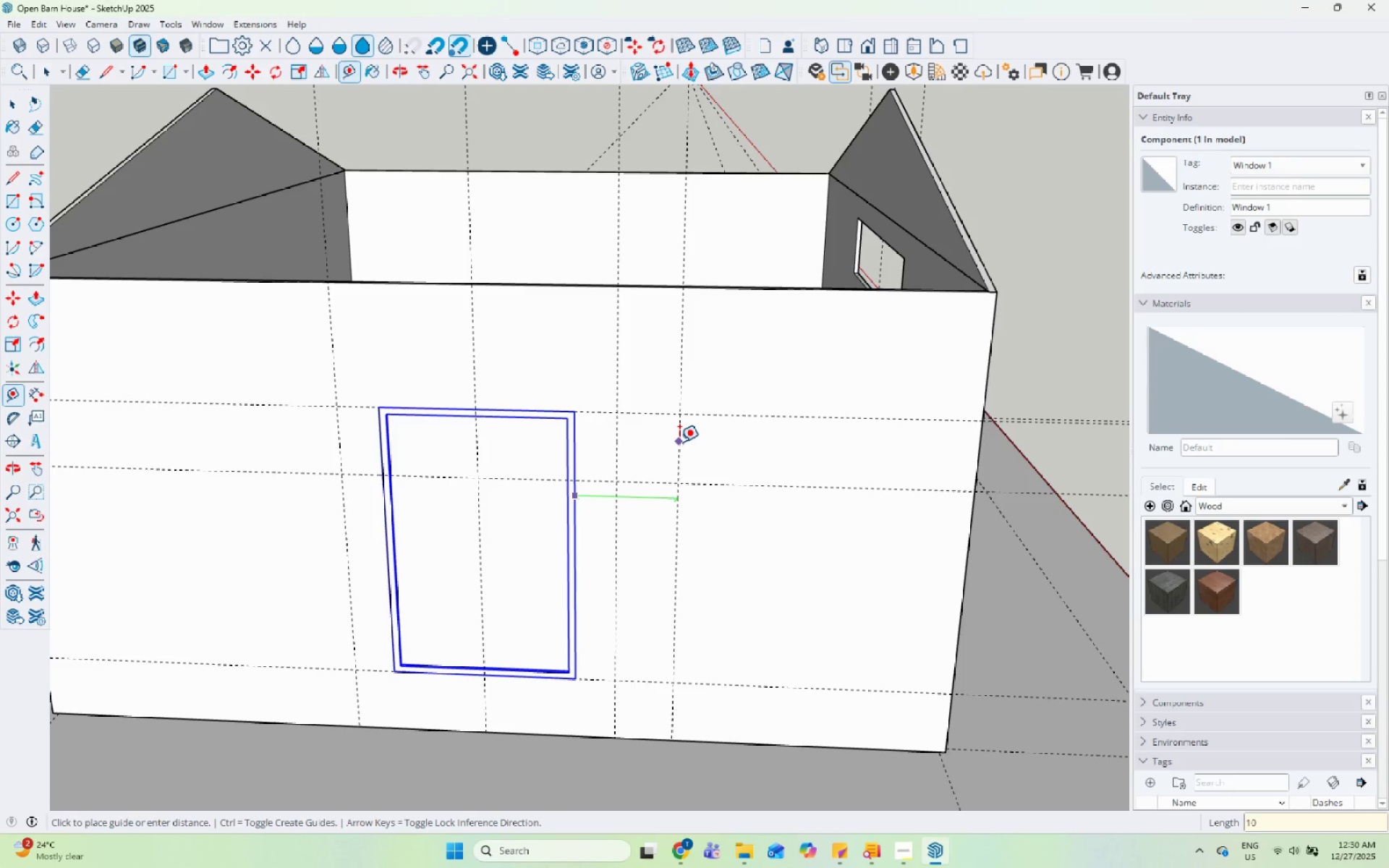 
key(Numpad0)
 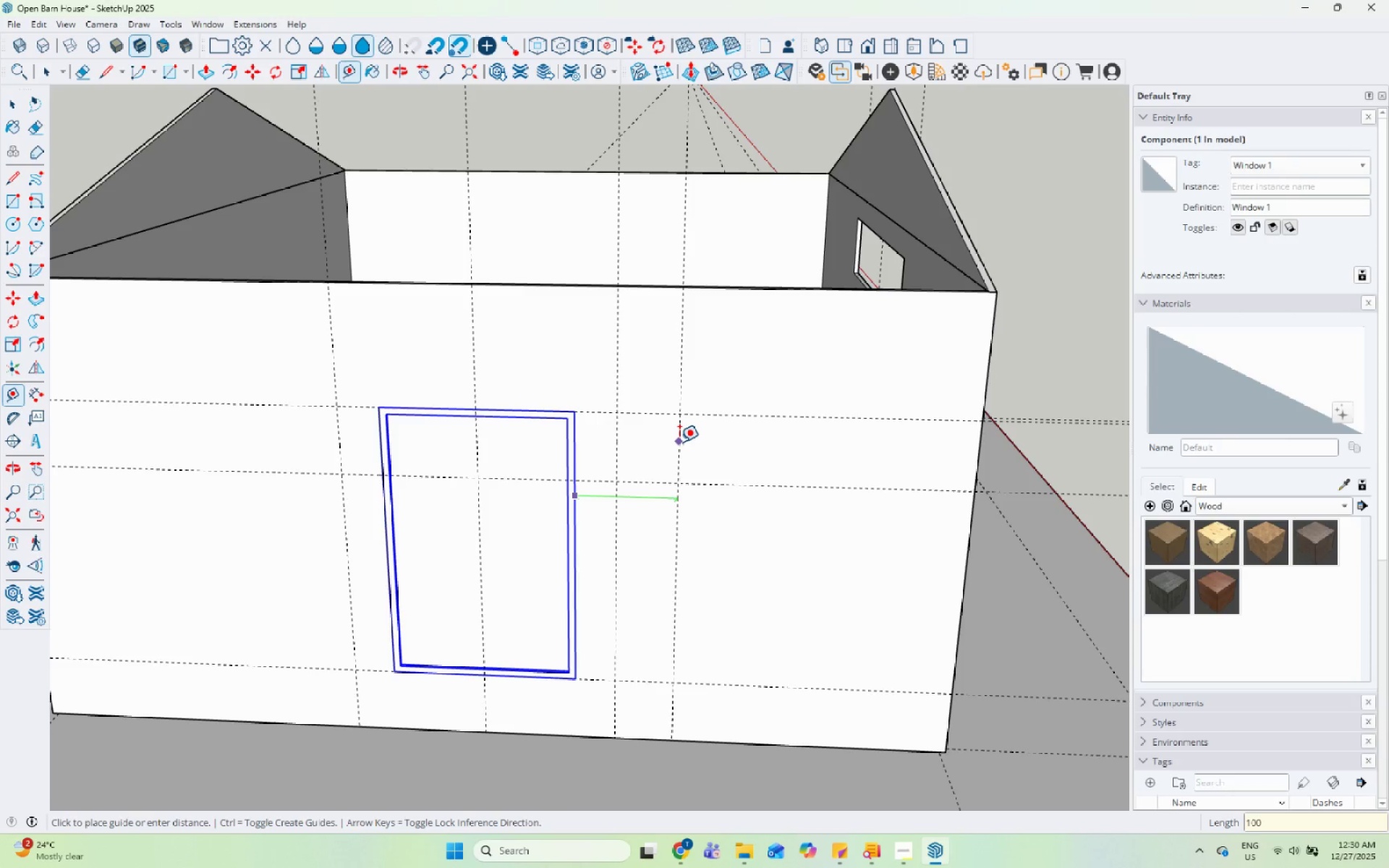 
key(Numpad0)
 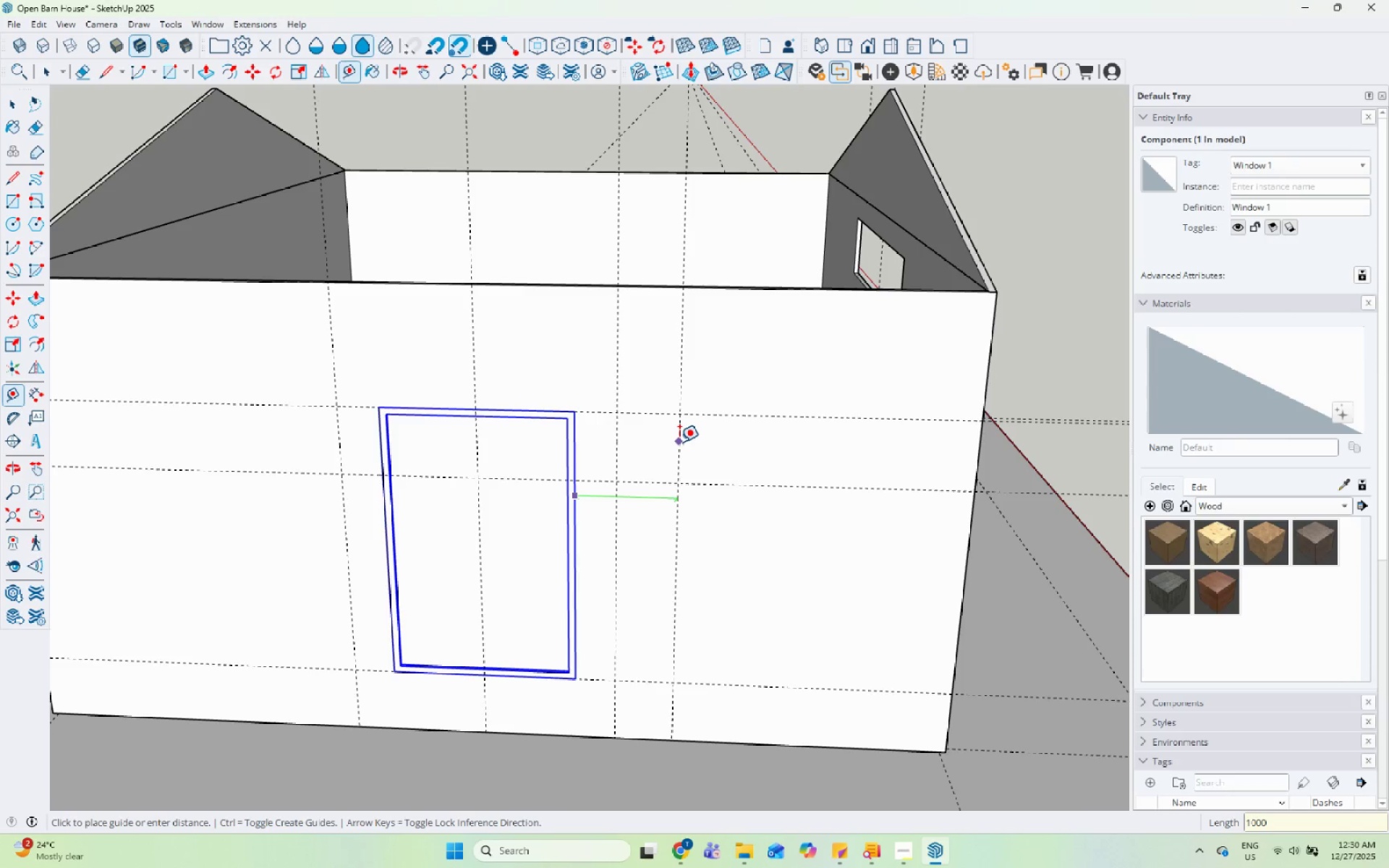 
key(Enter)
 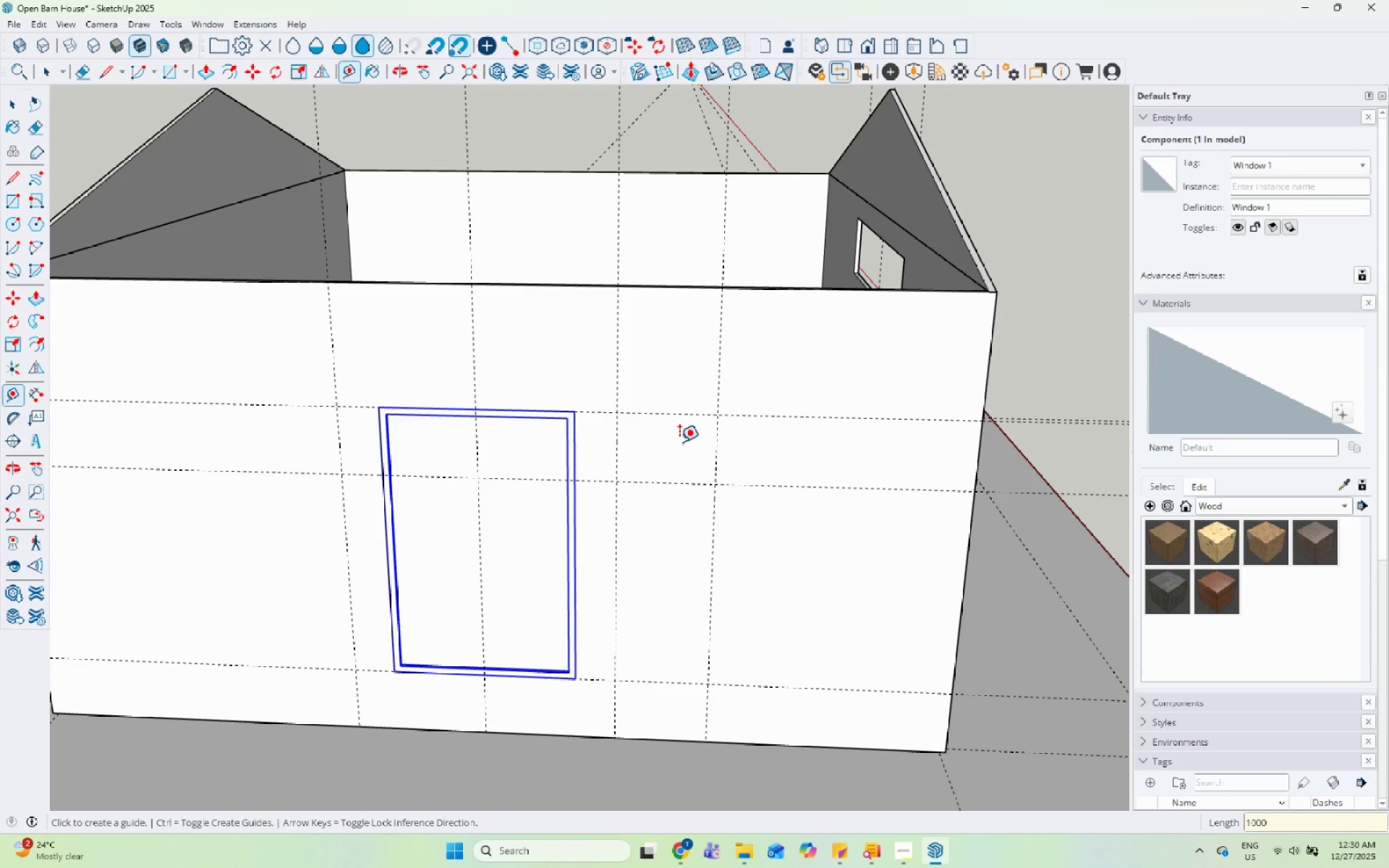 
key(Space)
 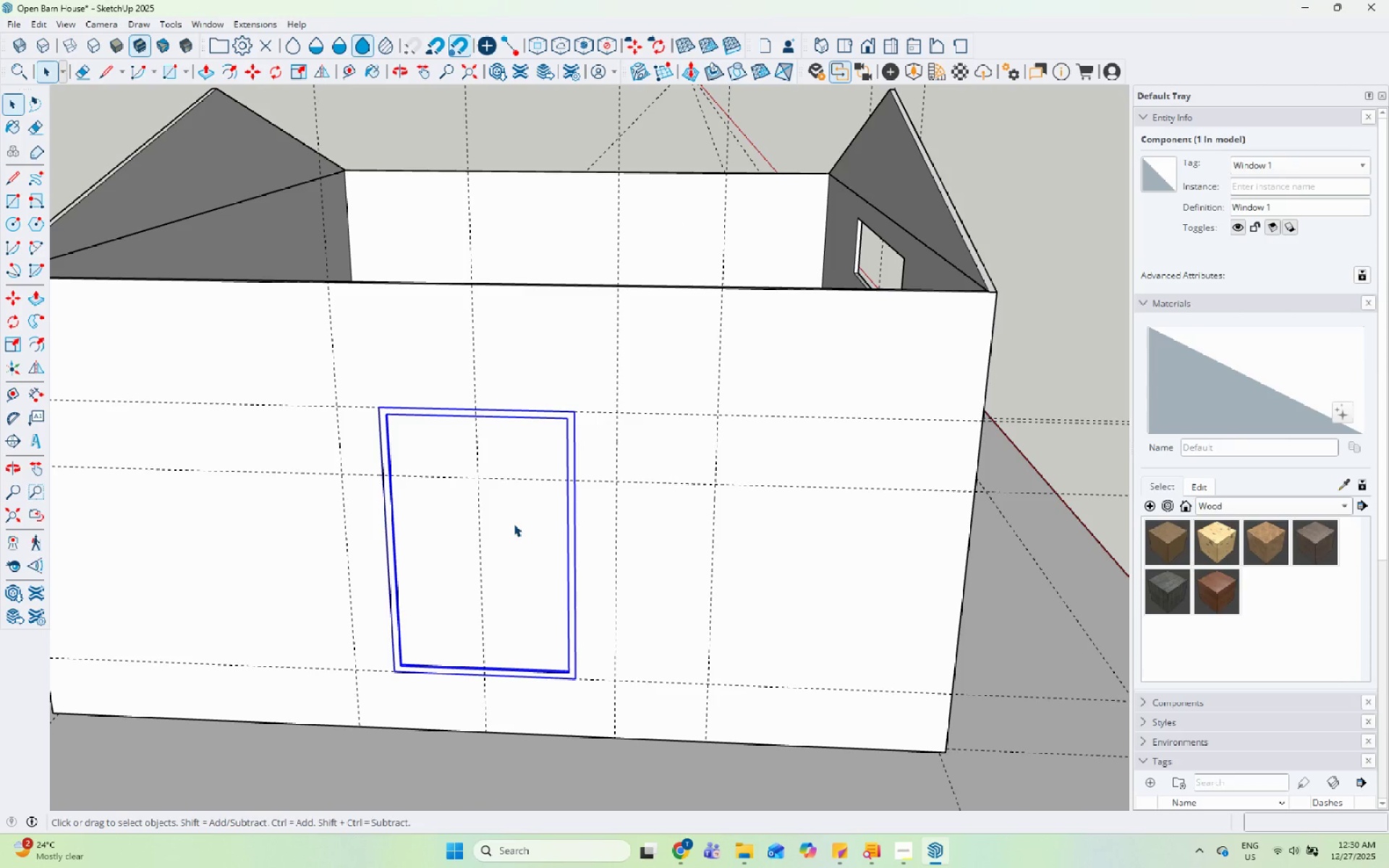 
key(M)
 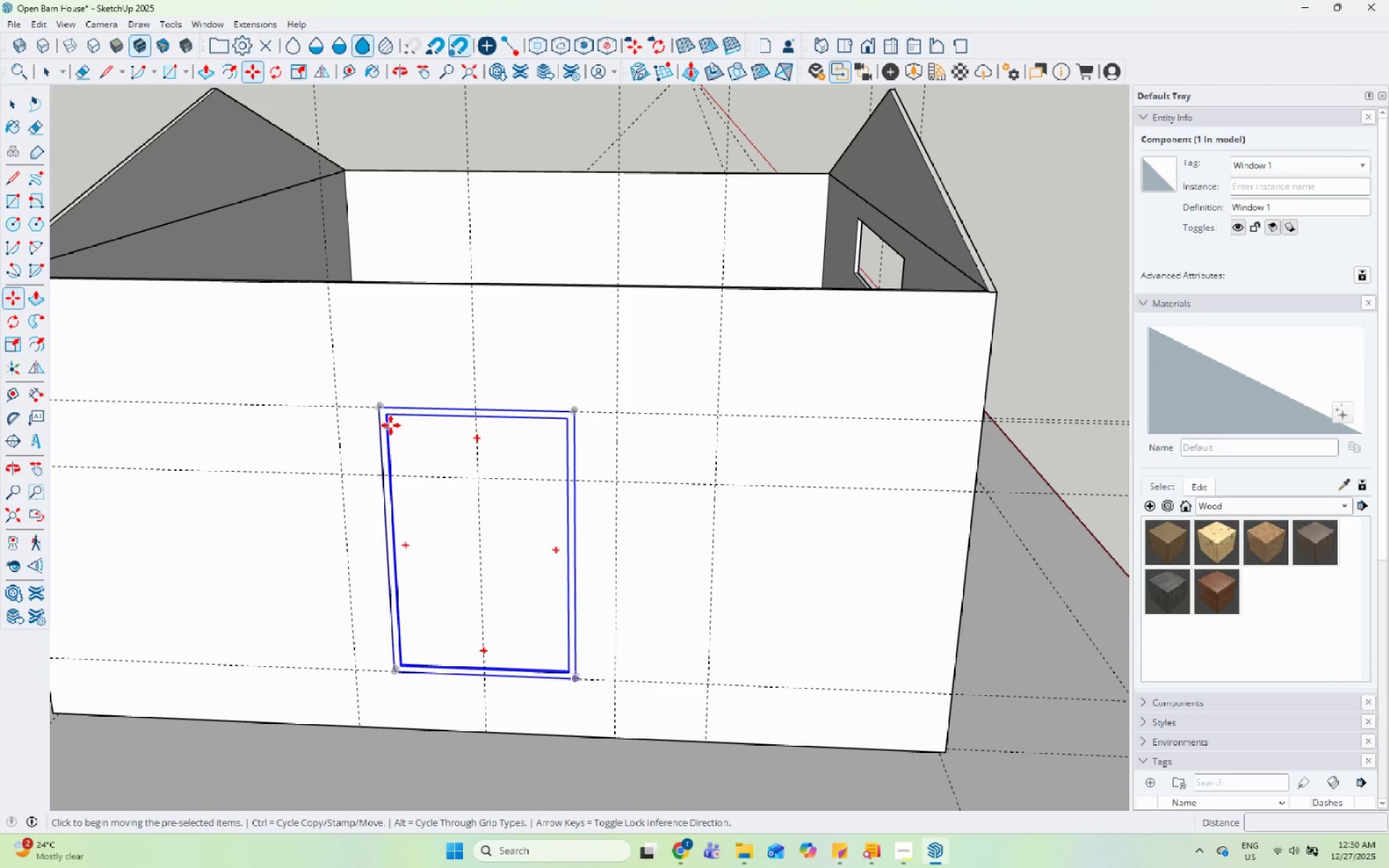 
scroll: coordinate [375, 410], scroll_direction: up, amount: 9.0
 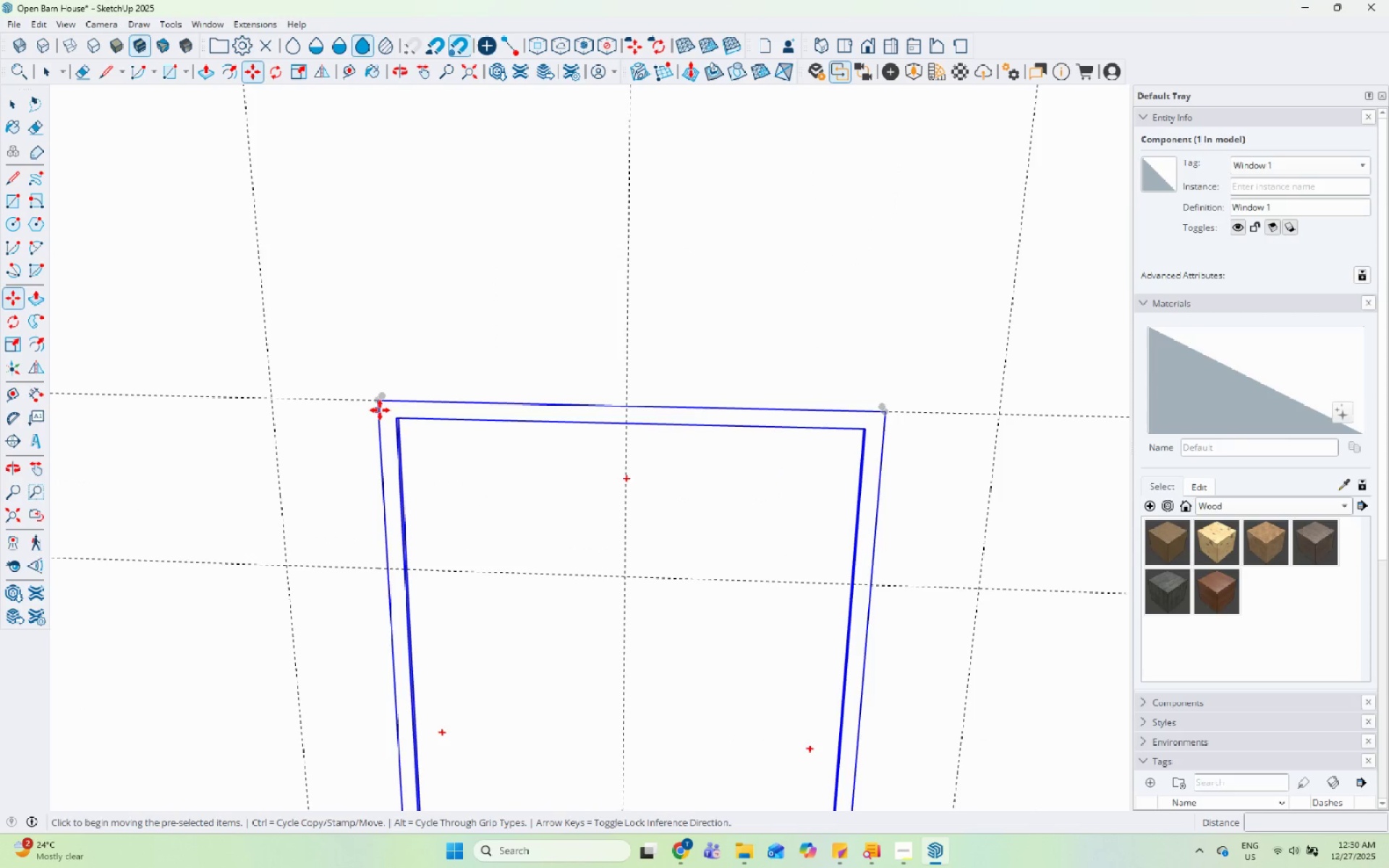 
key(Control+ControlLeft)
 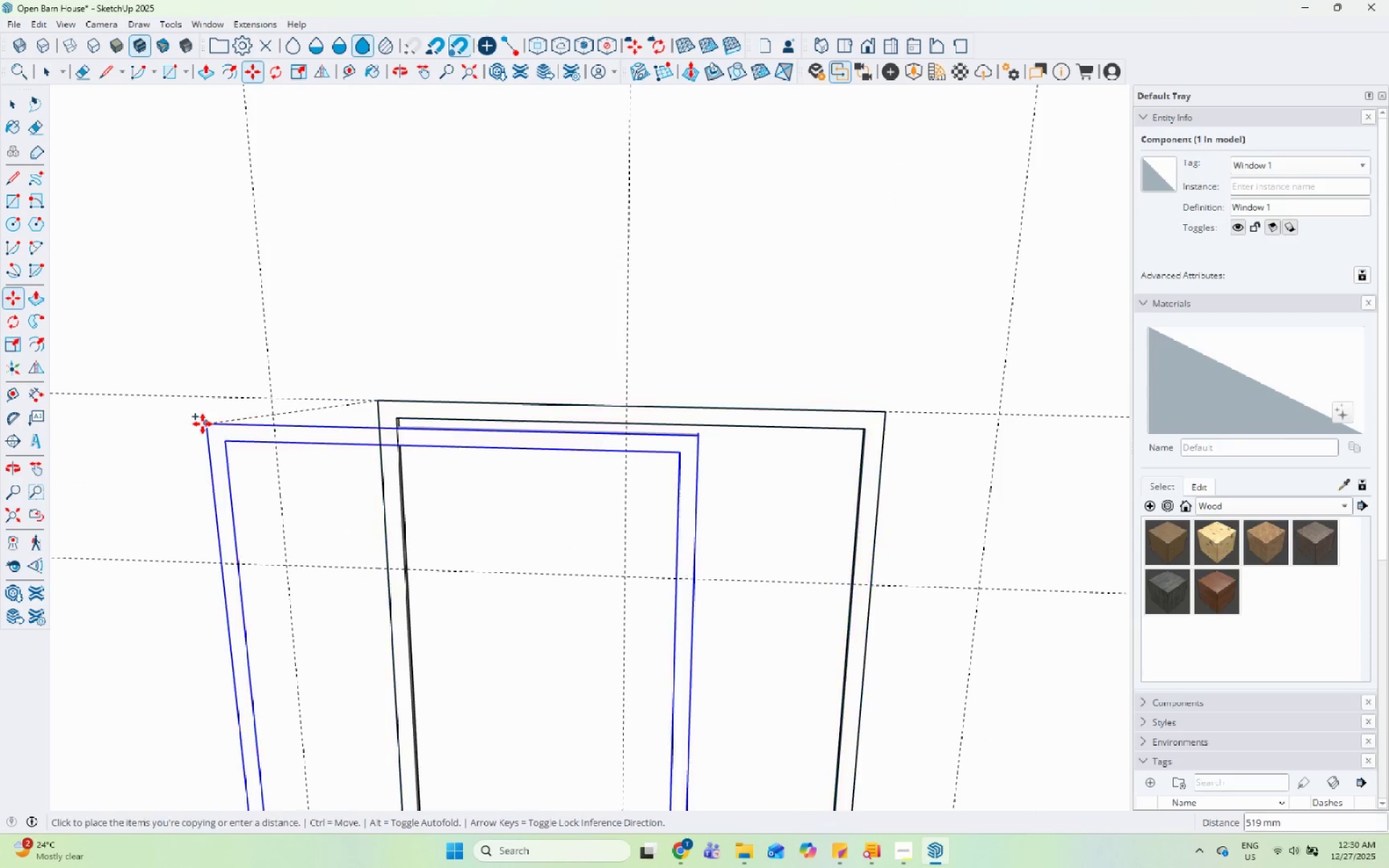 
scroll: coordinate [169, 423], scroll_direction: down, amount: 9.0
 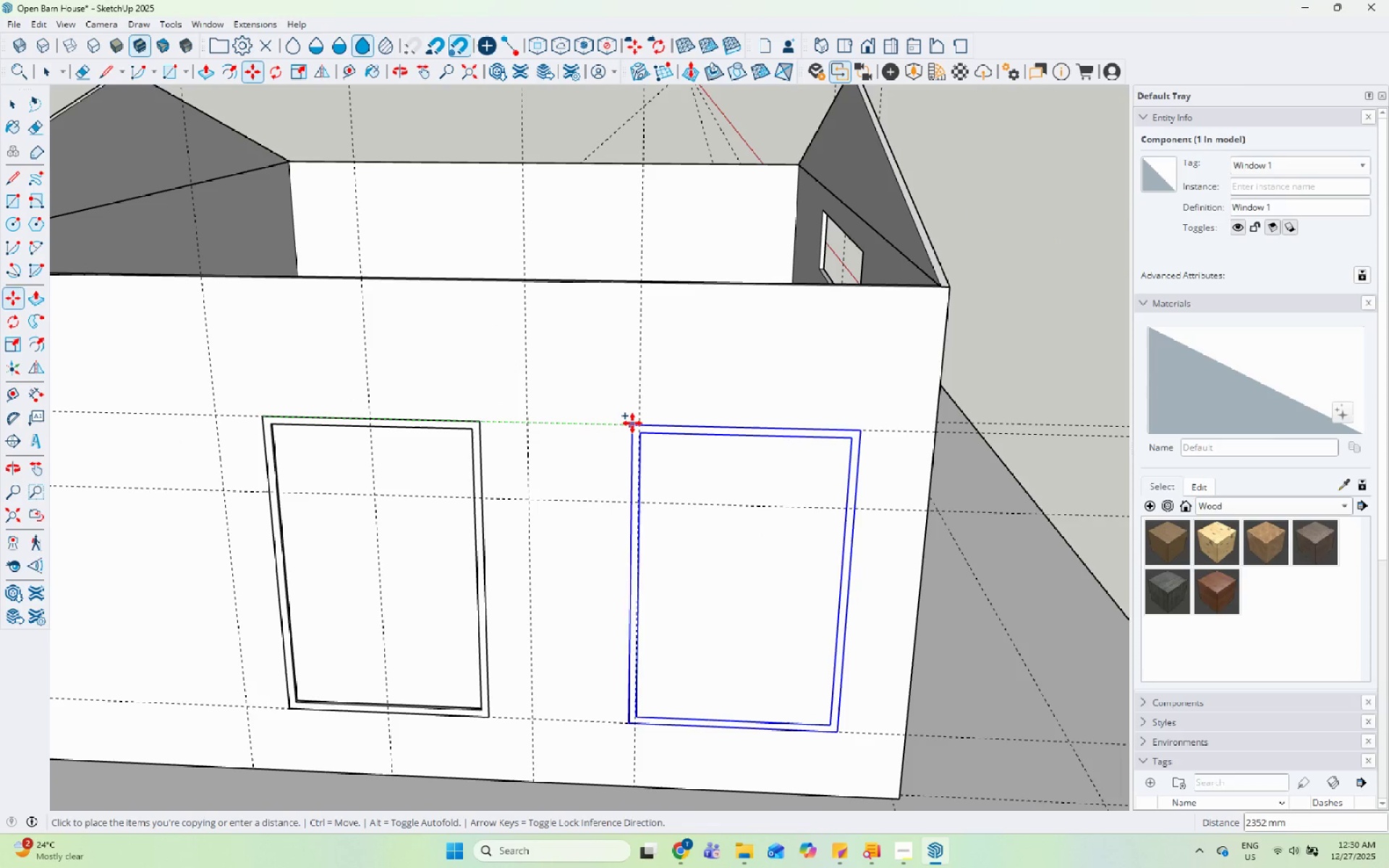 
left_click_drag(start_coordinate=[637, 423], to_coordinate=[641, 422])
 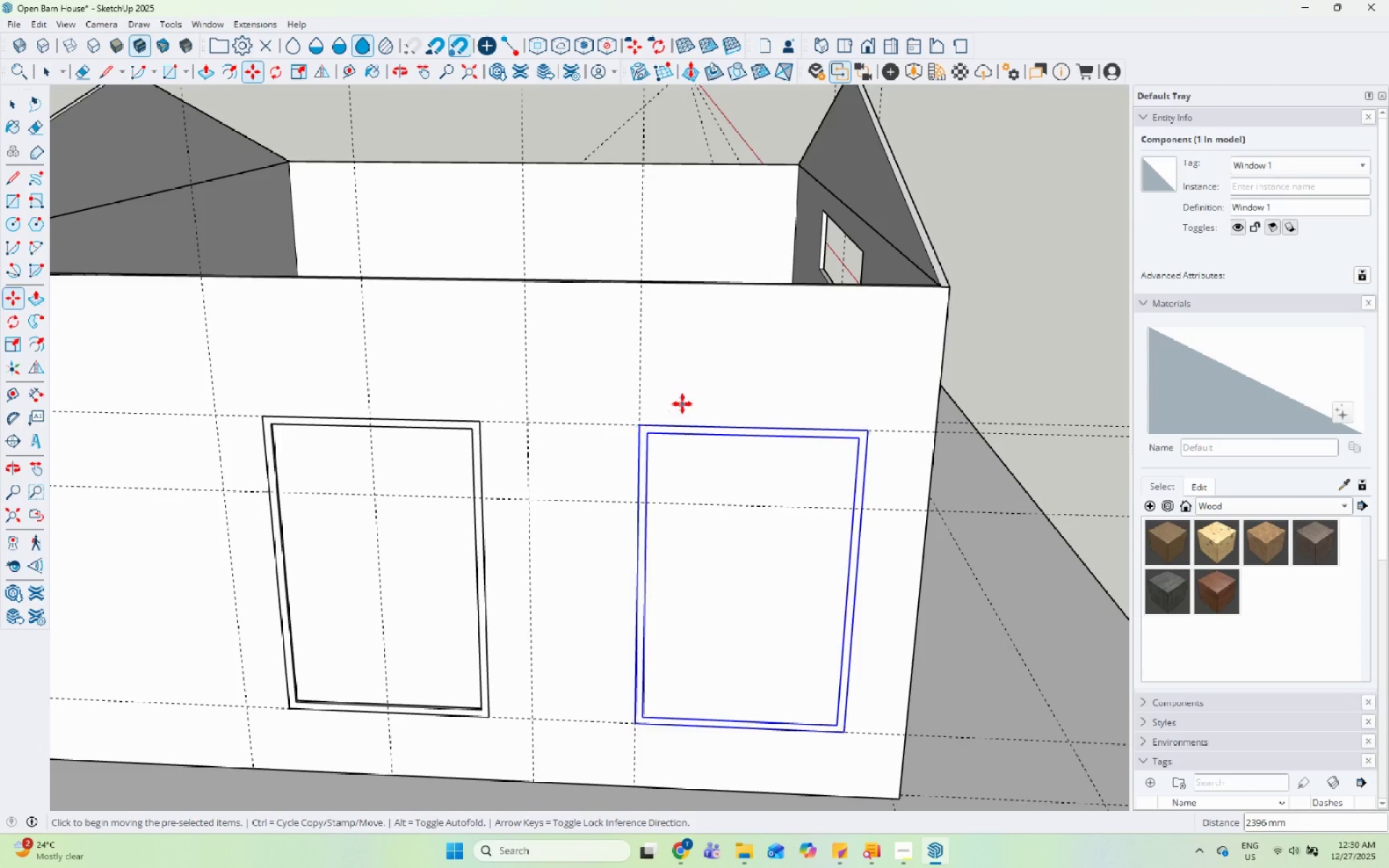 
key(Space)
 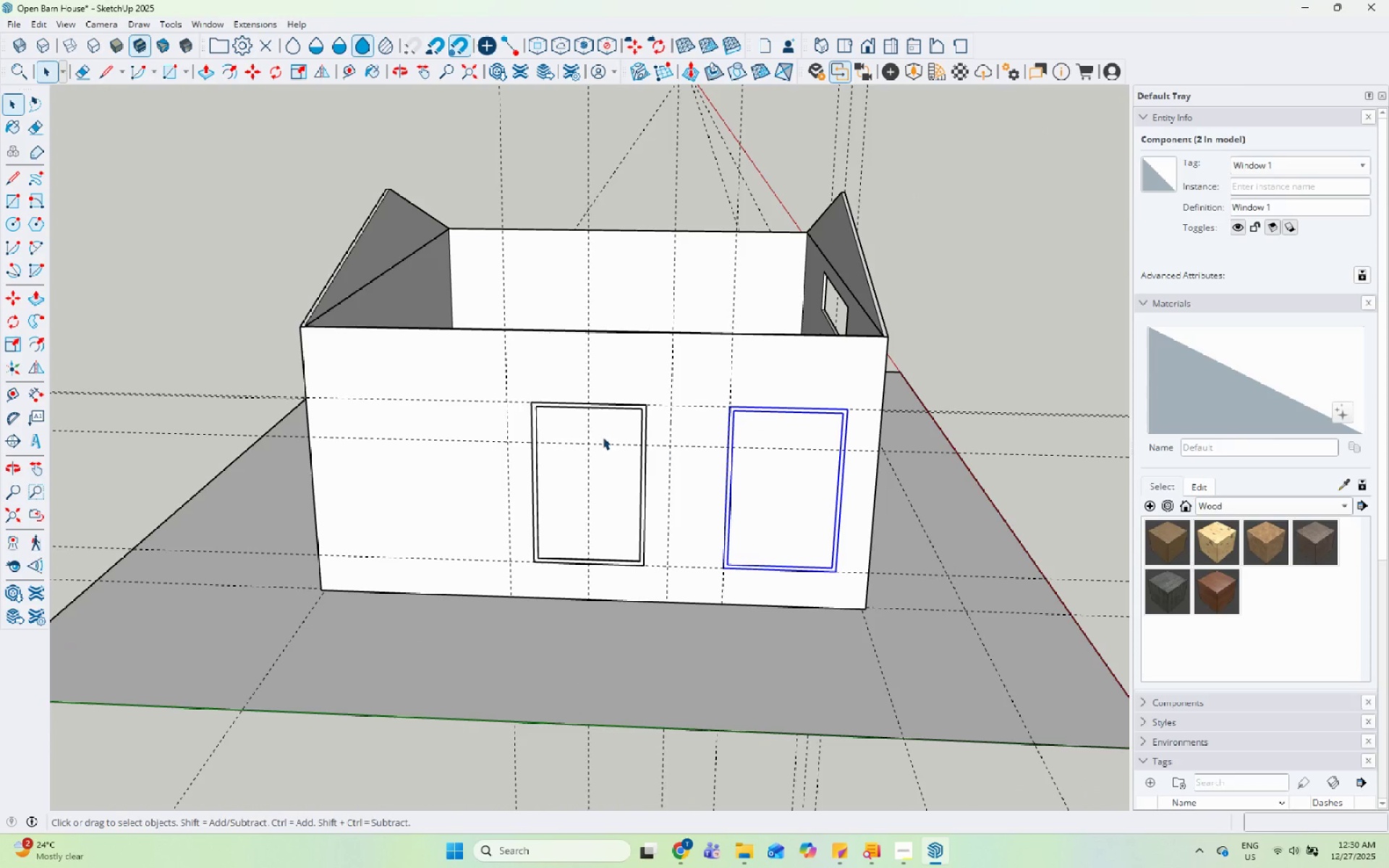 
scroll: coordinate [810, 477], scroll_direction: down, amount: 6.0
 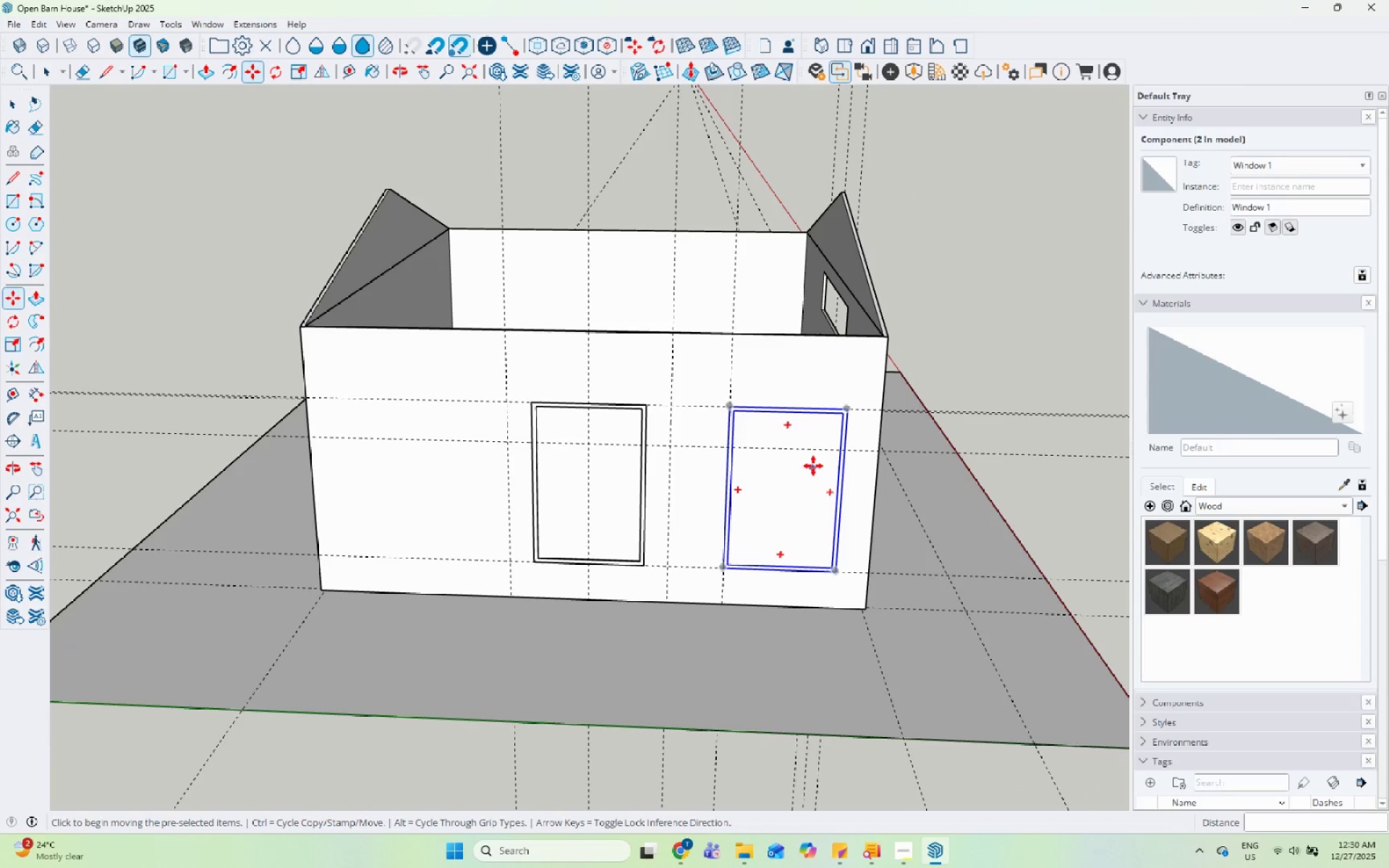 
left_click([602, 436])
 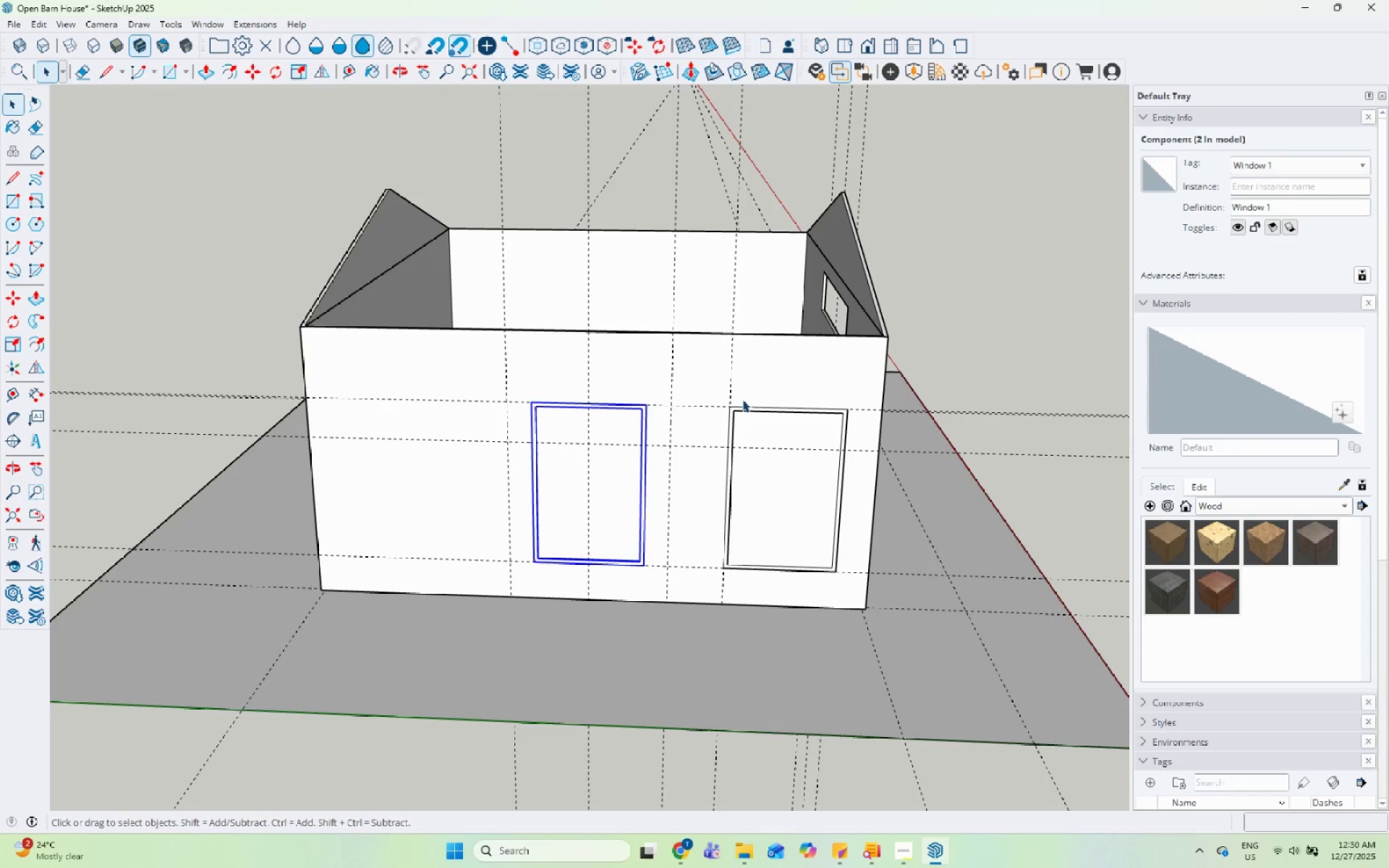 
key(M)
 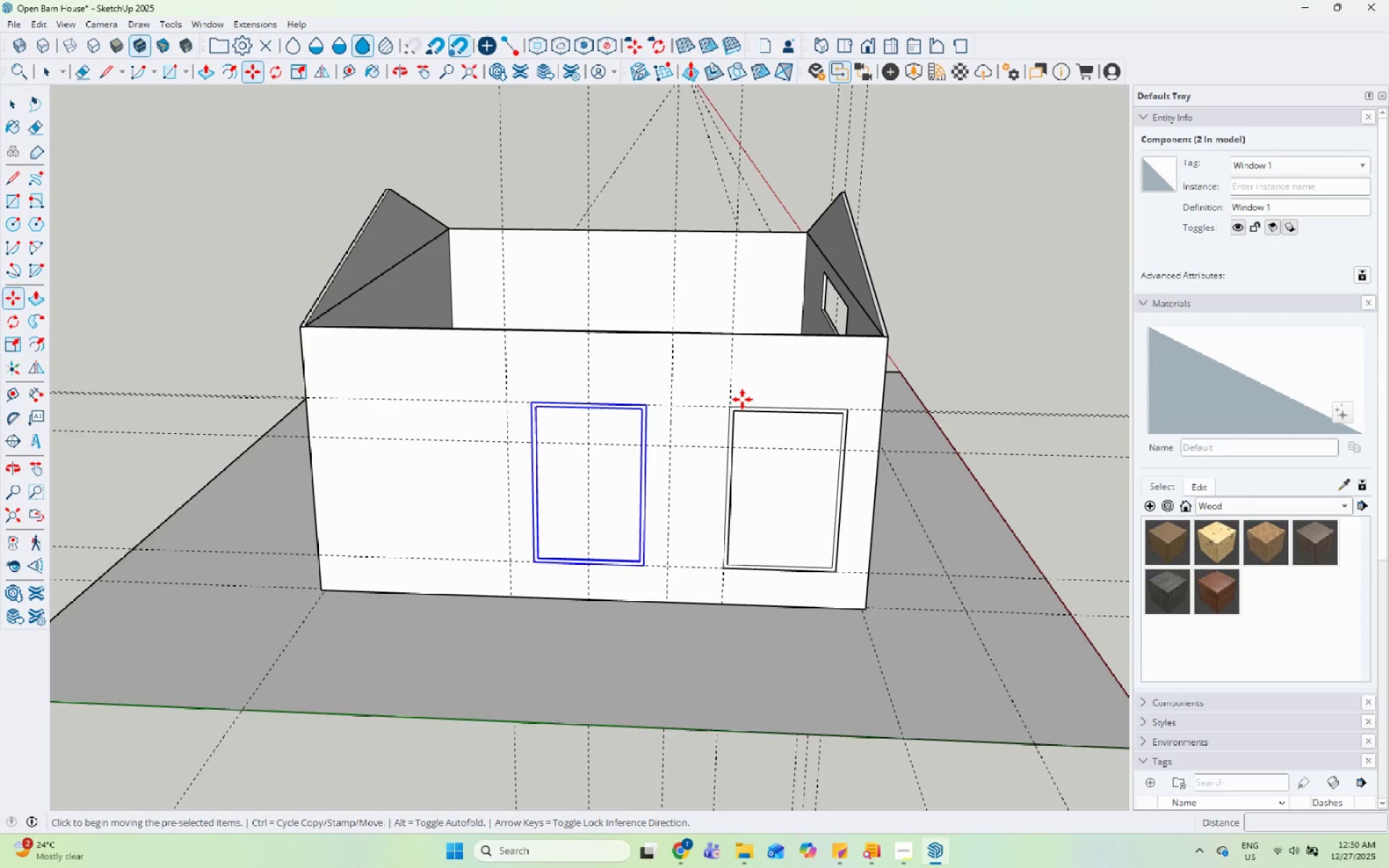 
key(Control+ControlLeft)
 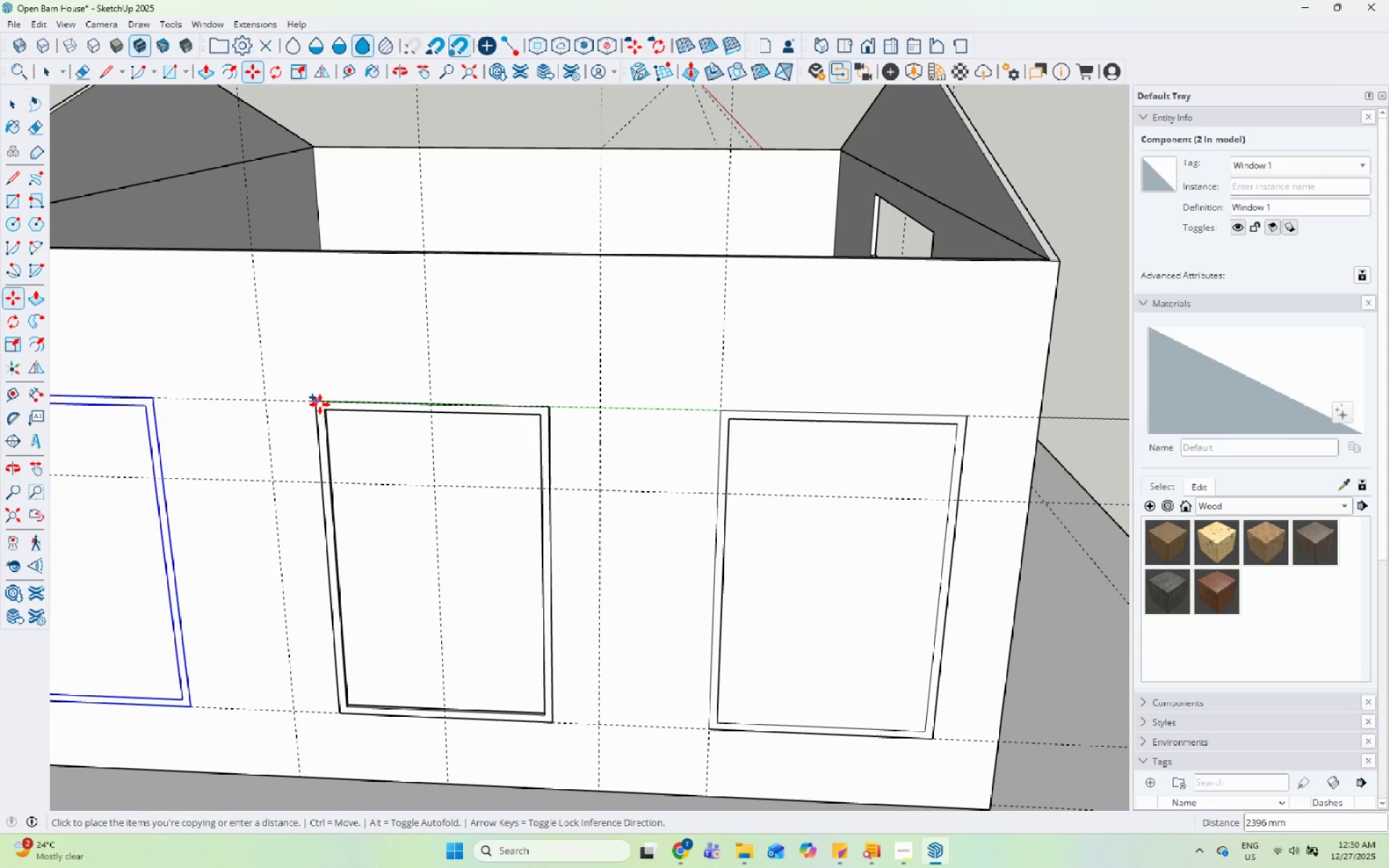 
scroll: coordinate [723, 418], scroll_direction: up, amount: 7.0
 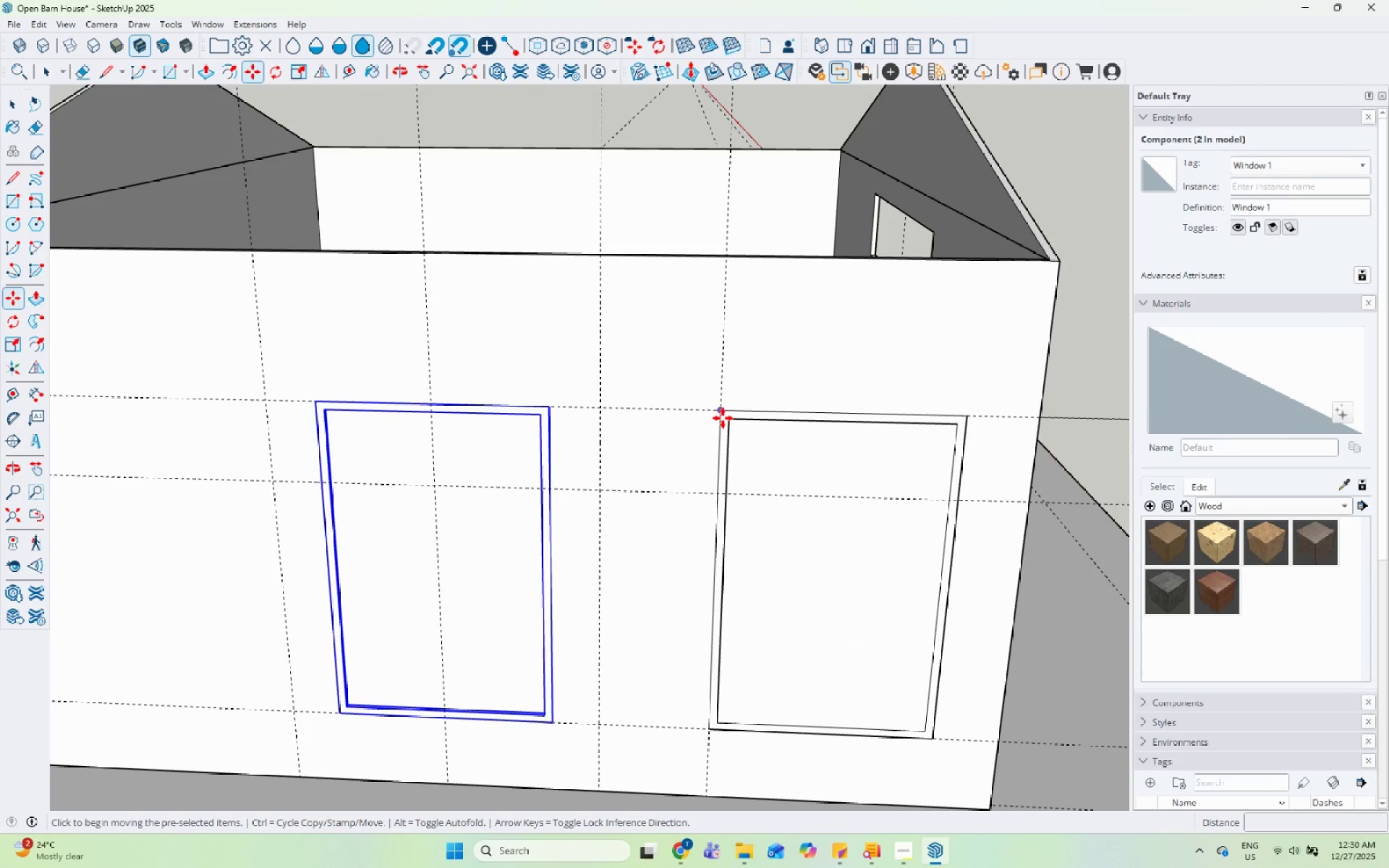 
left_click_drag(start_coordinate=[314, 403], to_coordinate=[318, 402])
 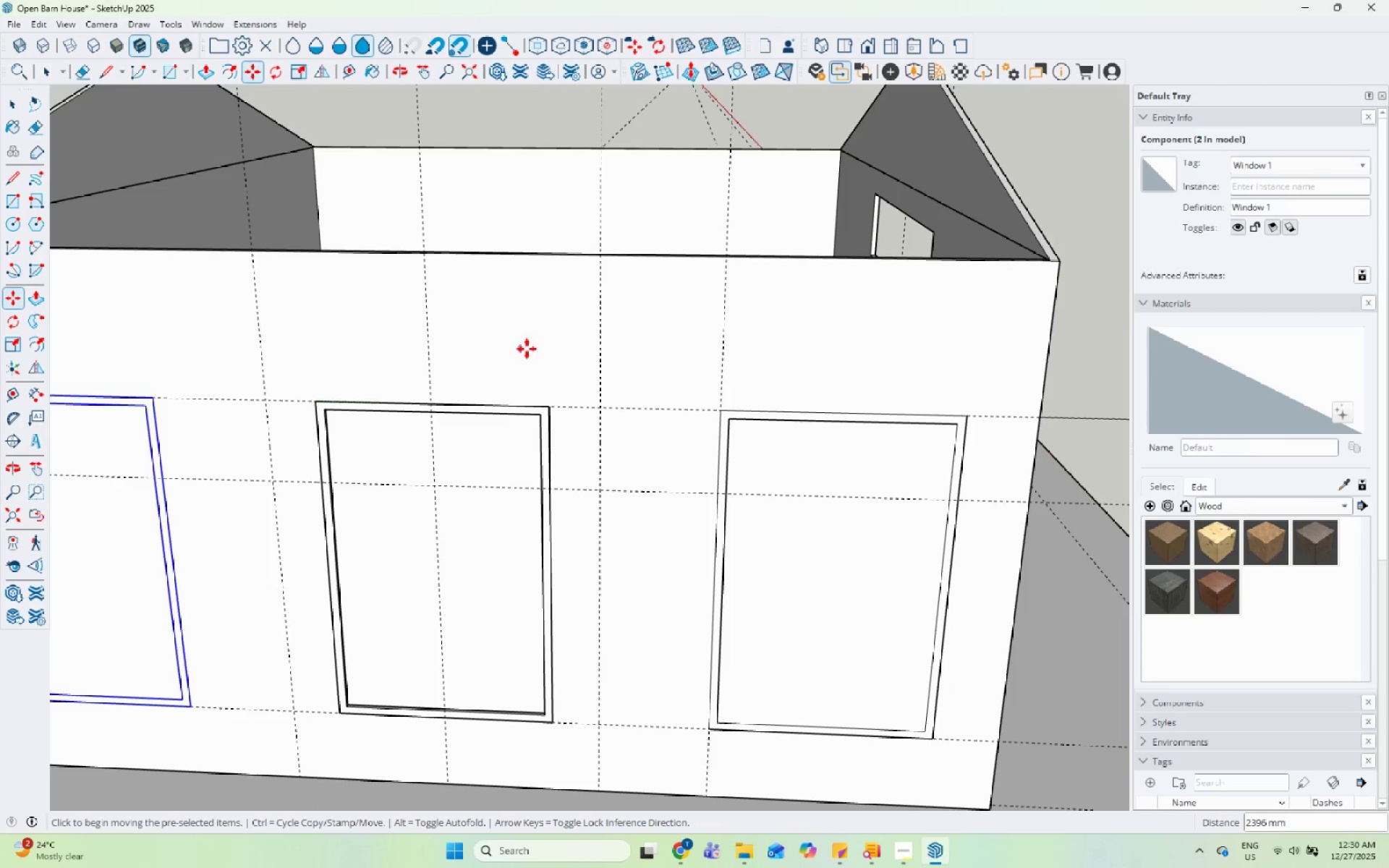 
key(Space)
 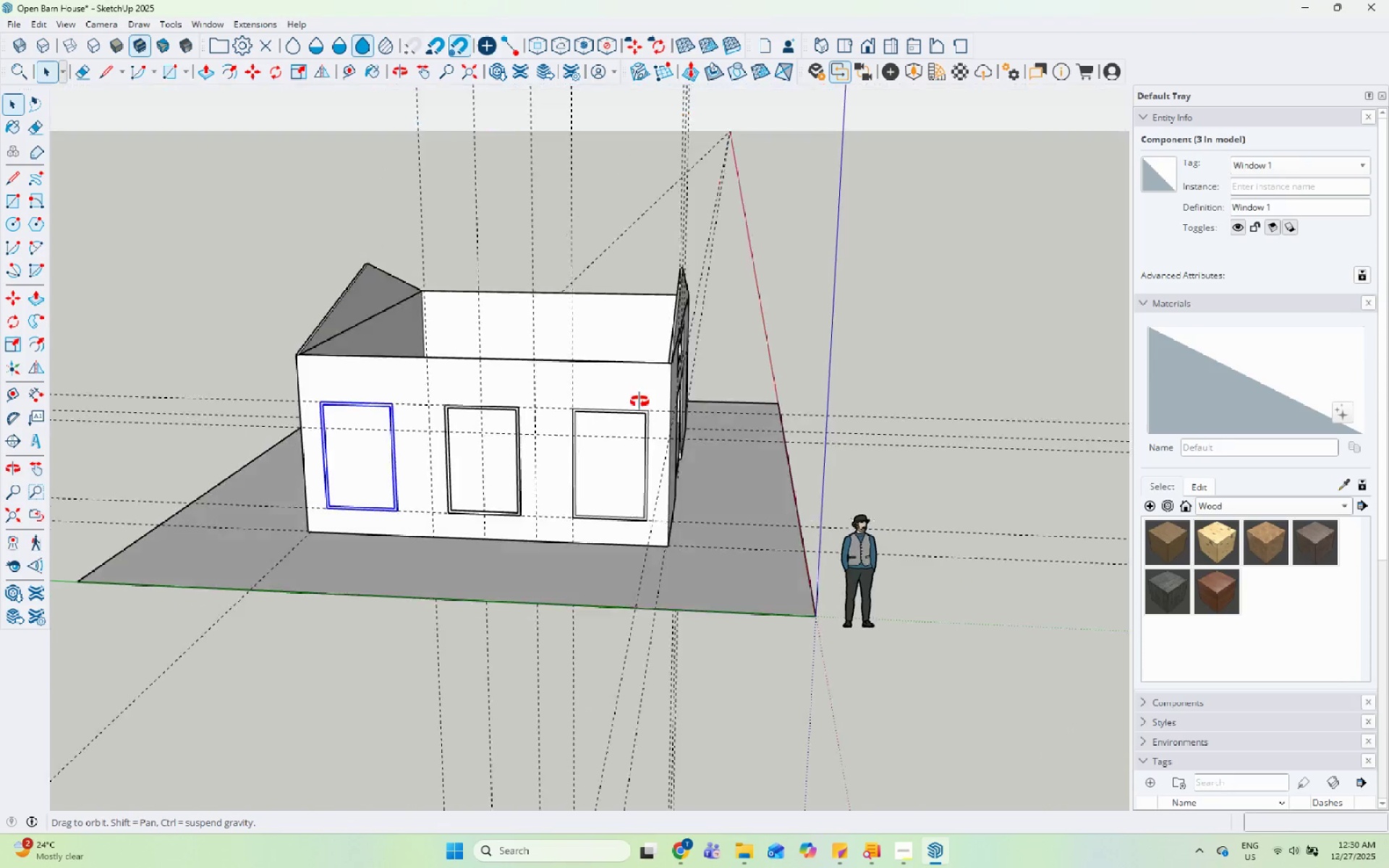 
scroll: coordinate [516, 435], scroll_direction: down, amount: 12.0
 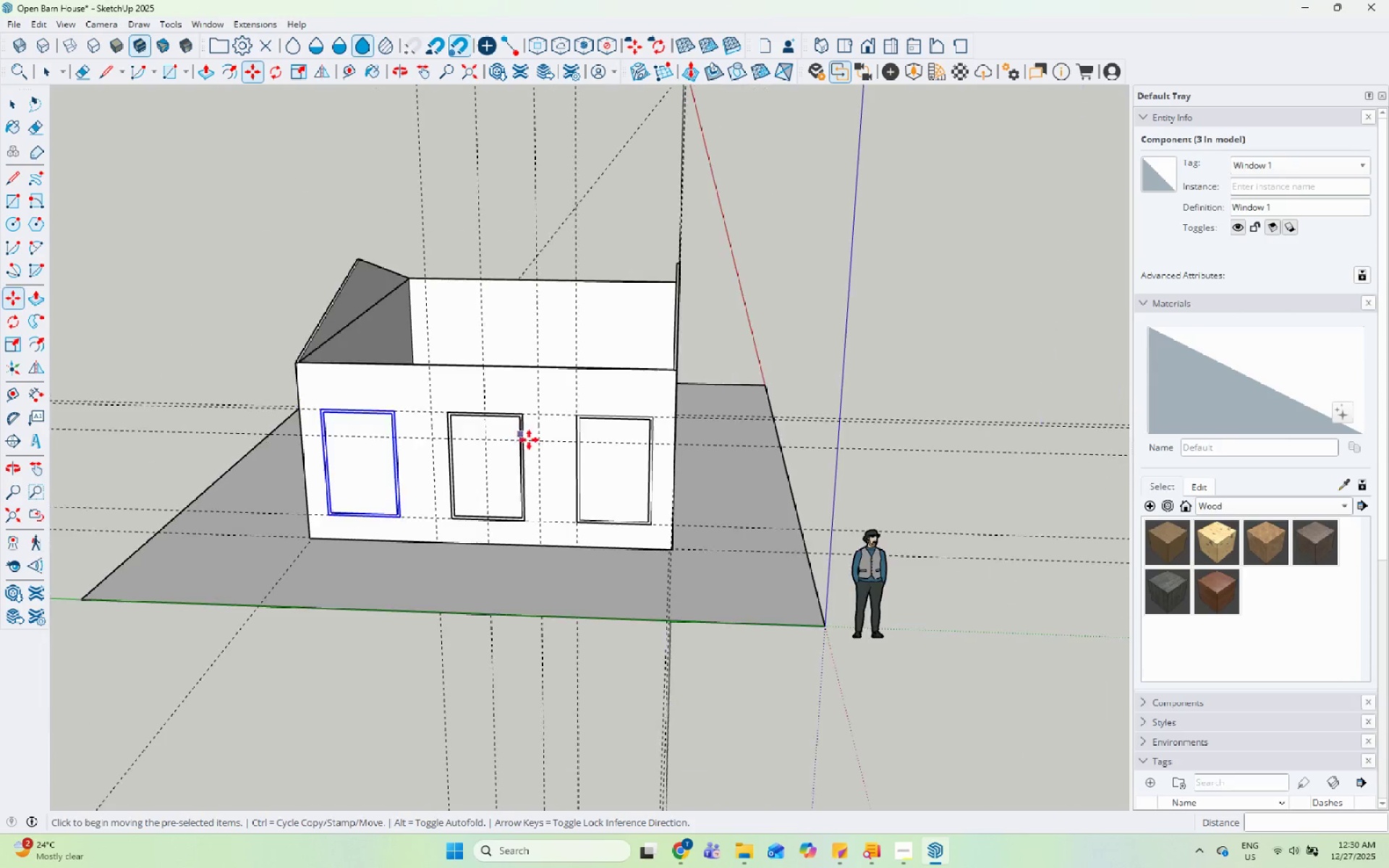 
key(Space)
 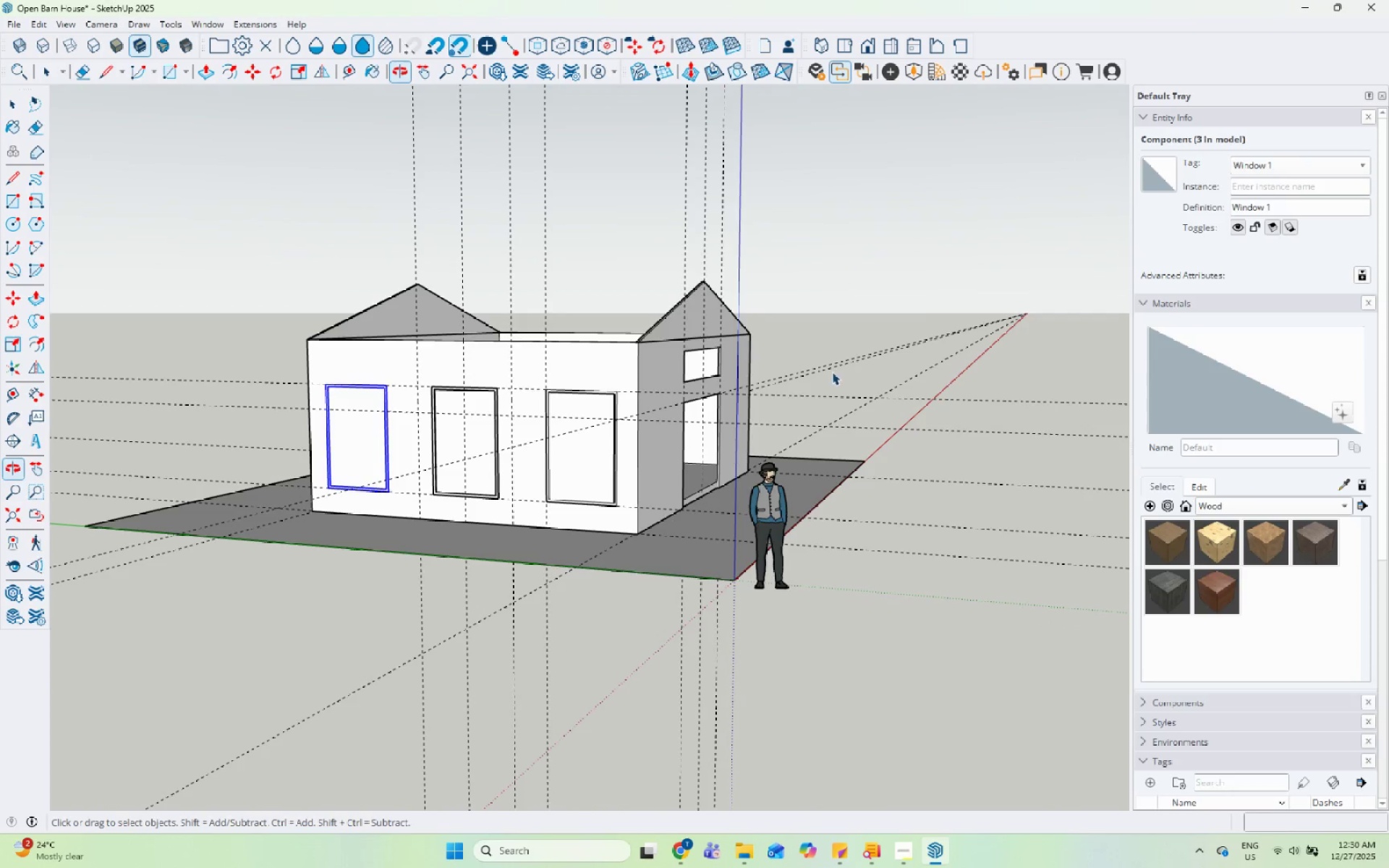 
left_click([855, 367])
 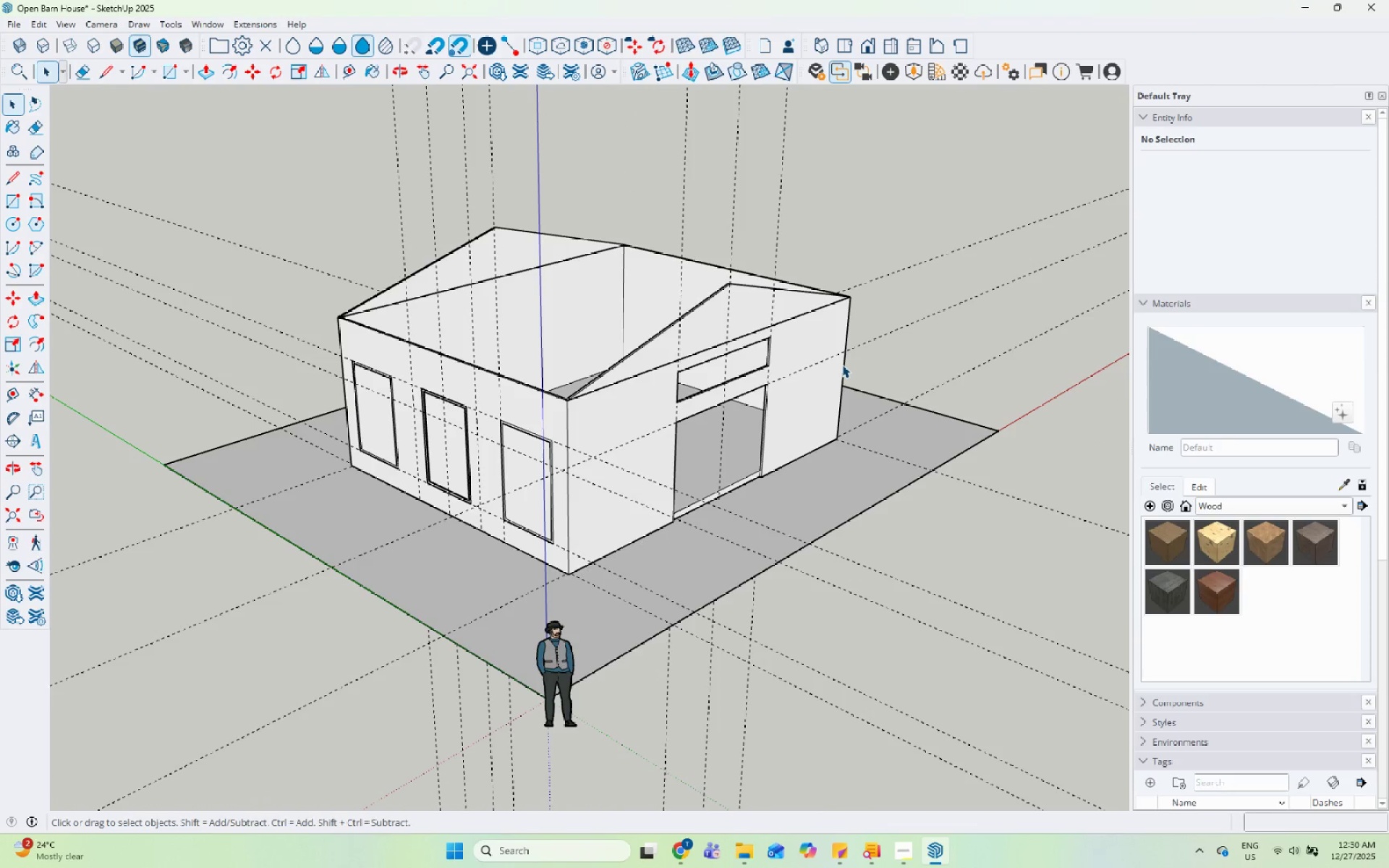 
wait(8.62)
 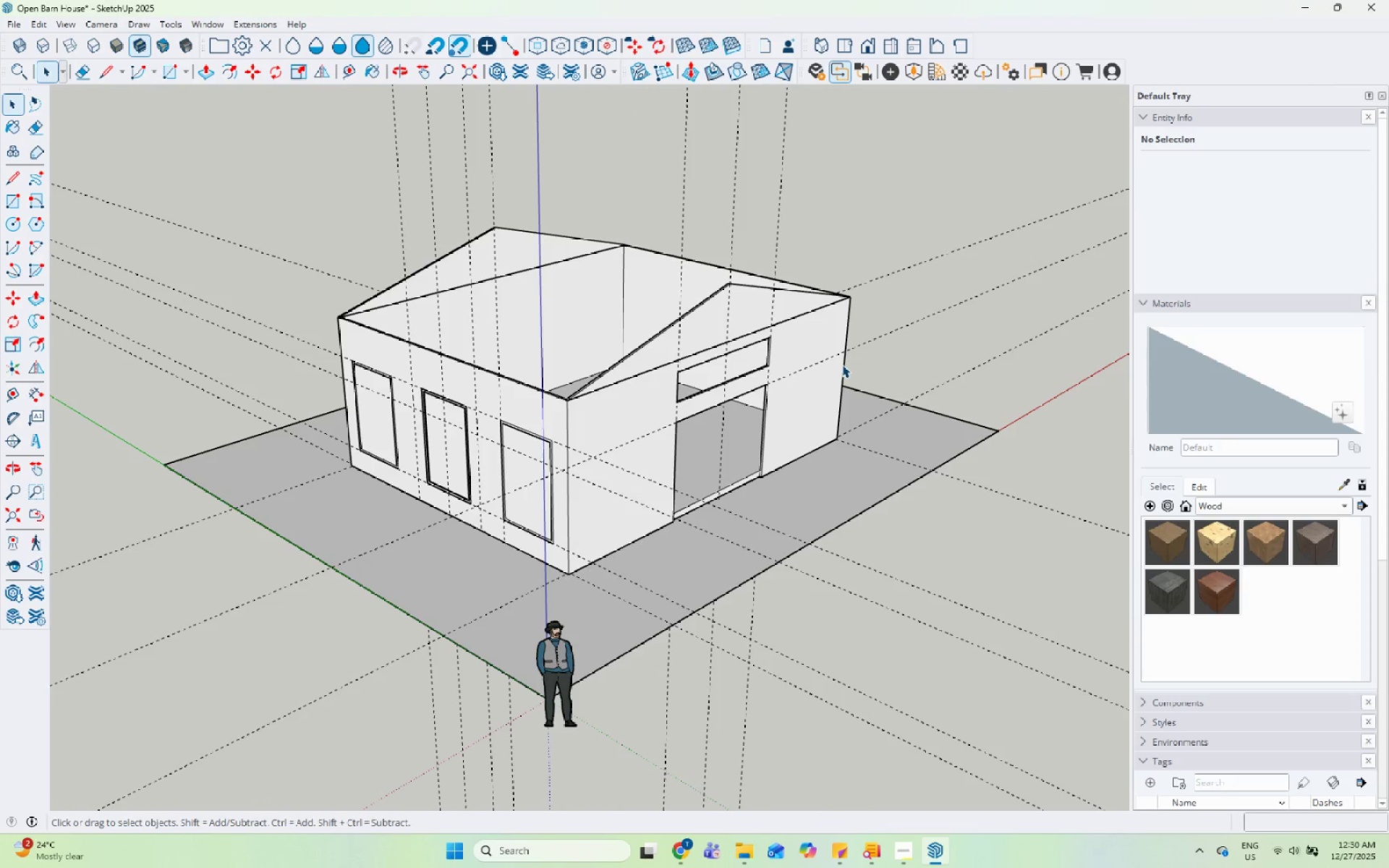 
scroll: coordinate [460, 497], scroll_direction: up, amount: 5.0
 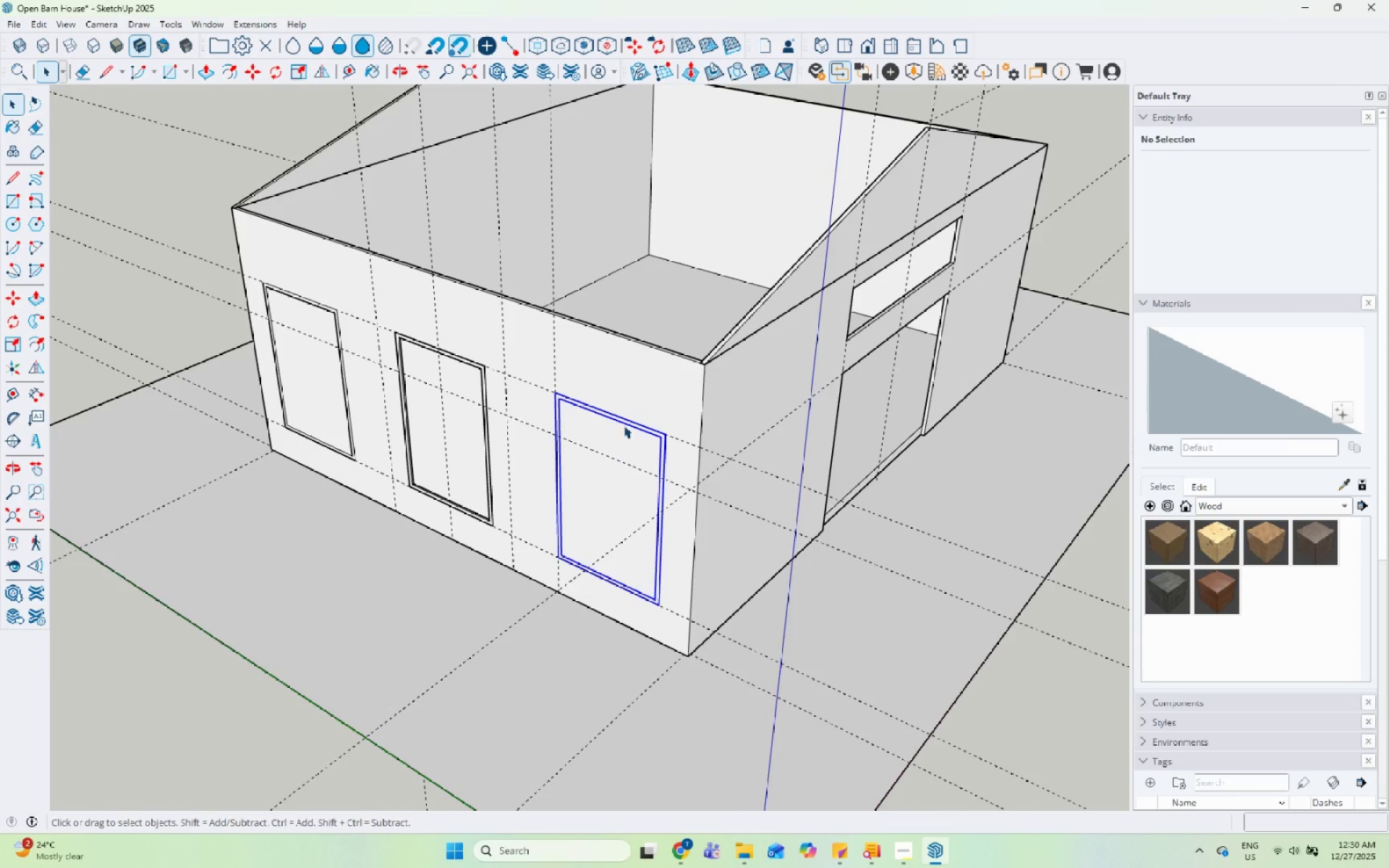 
double_click([638, 383])
 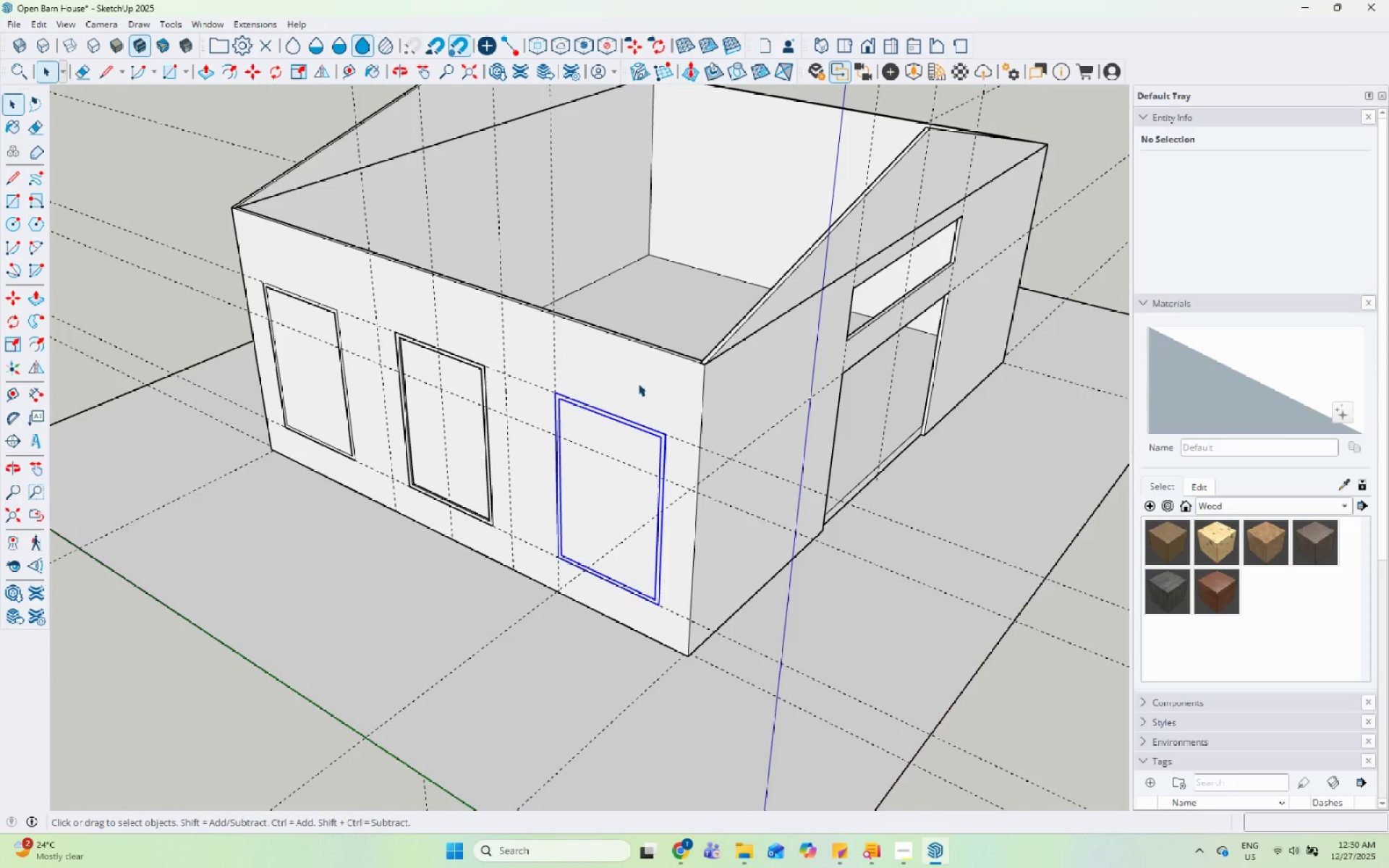 
triple_click([638, 383])
 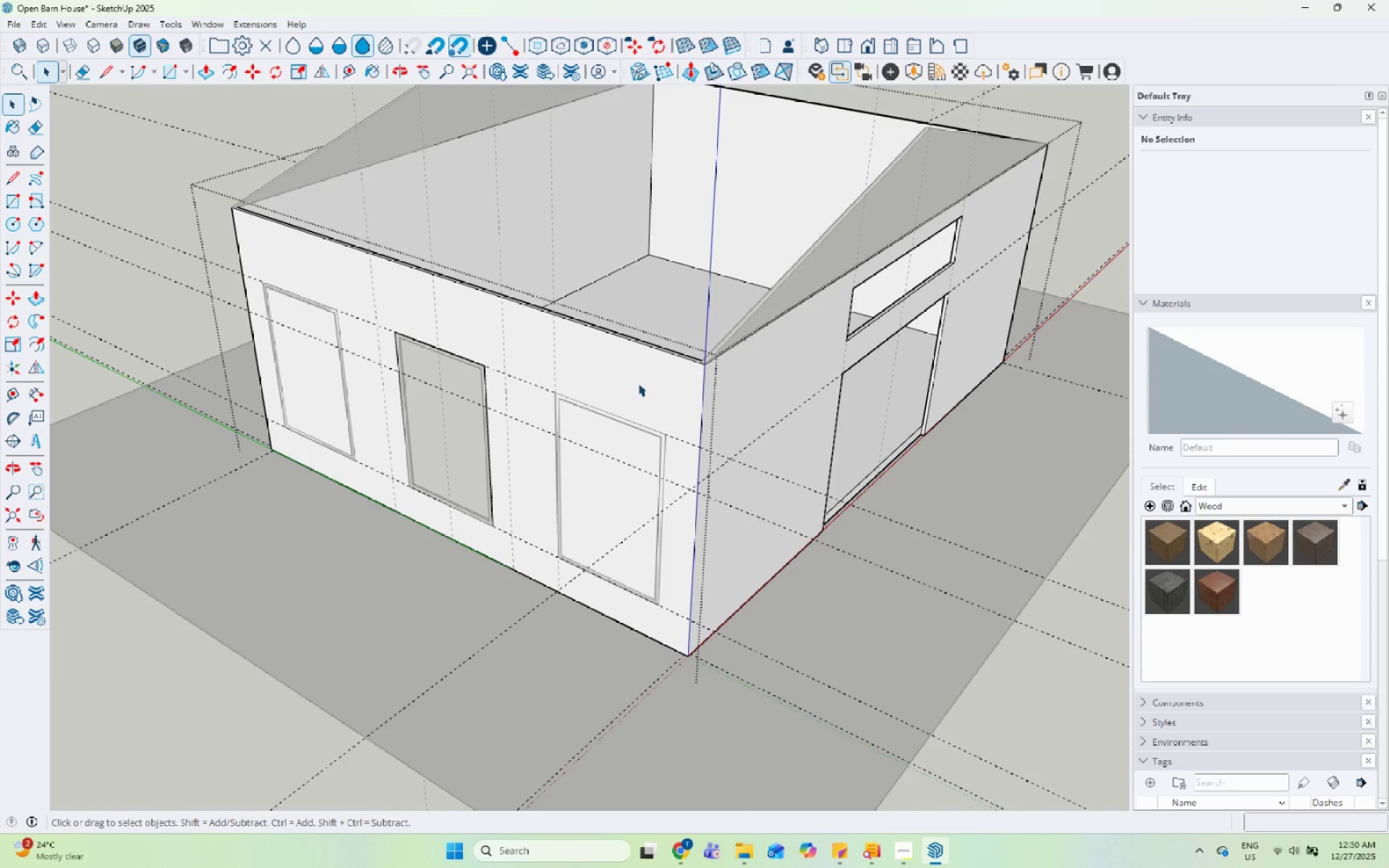 
triple_click([638, 383])
 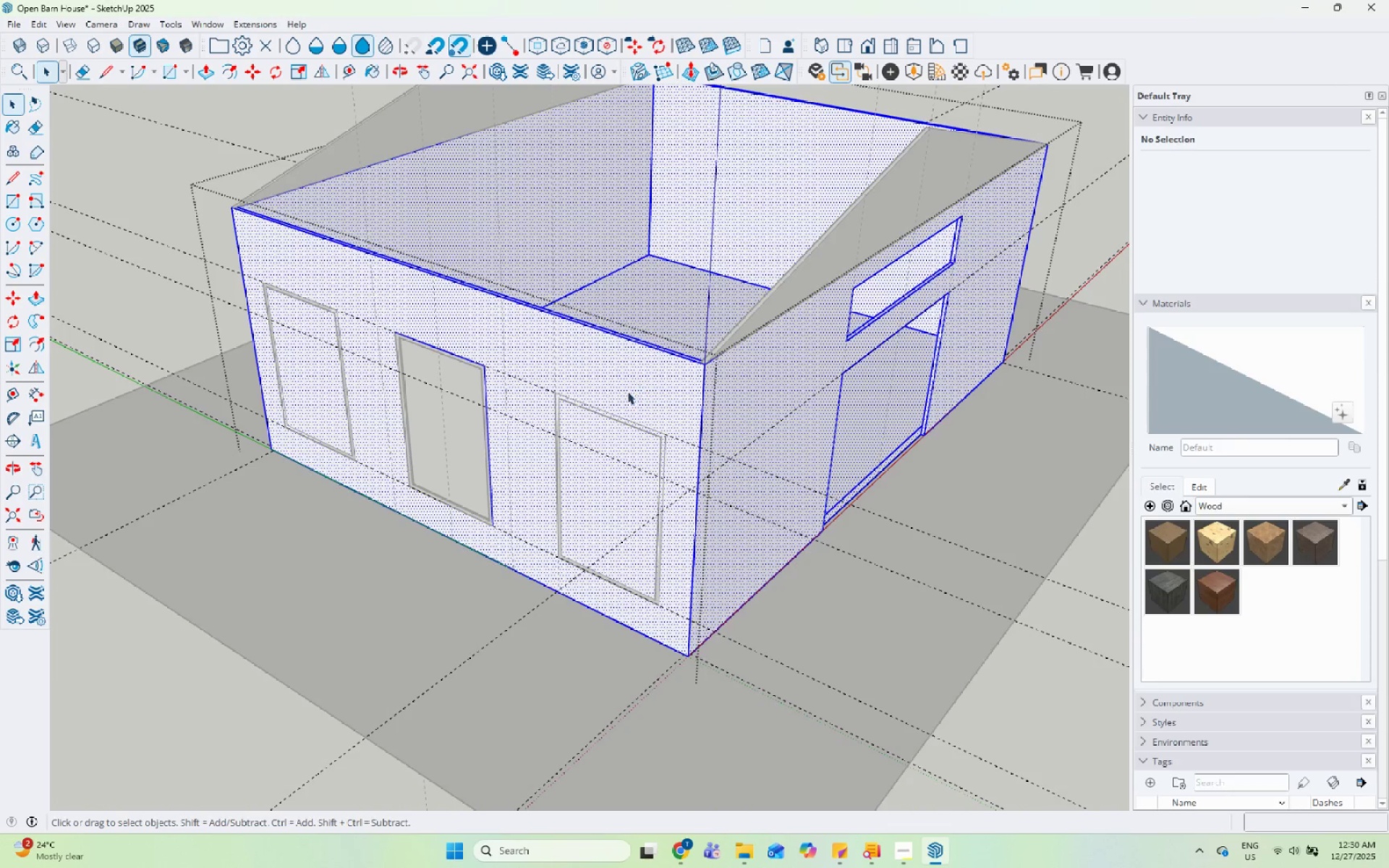 
scroll: coordinate [620, 394], scroll_direction: up, amount: 5.0
 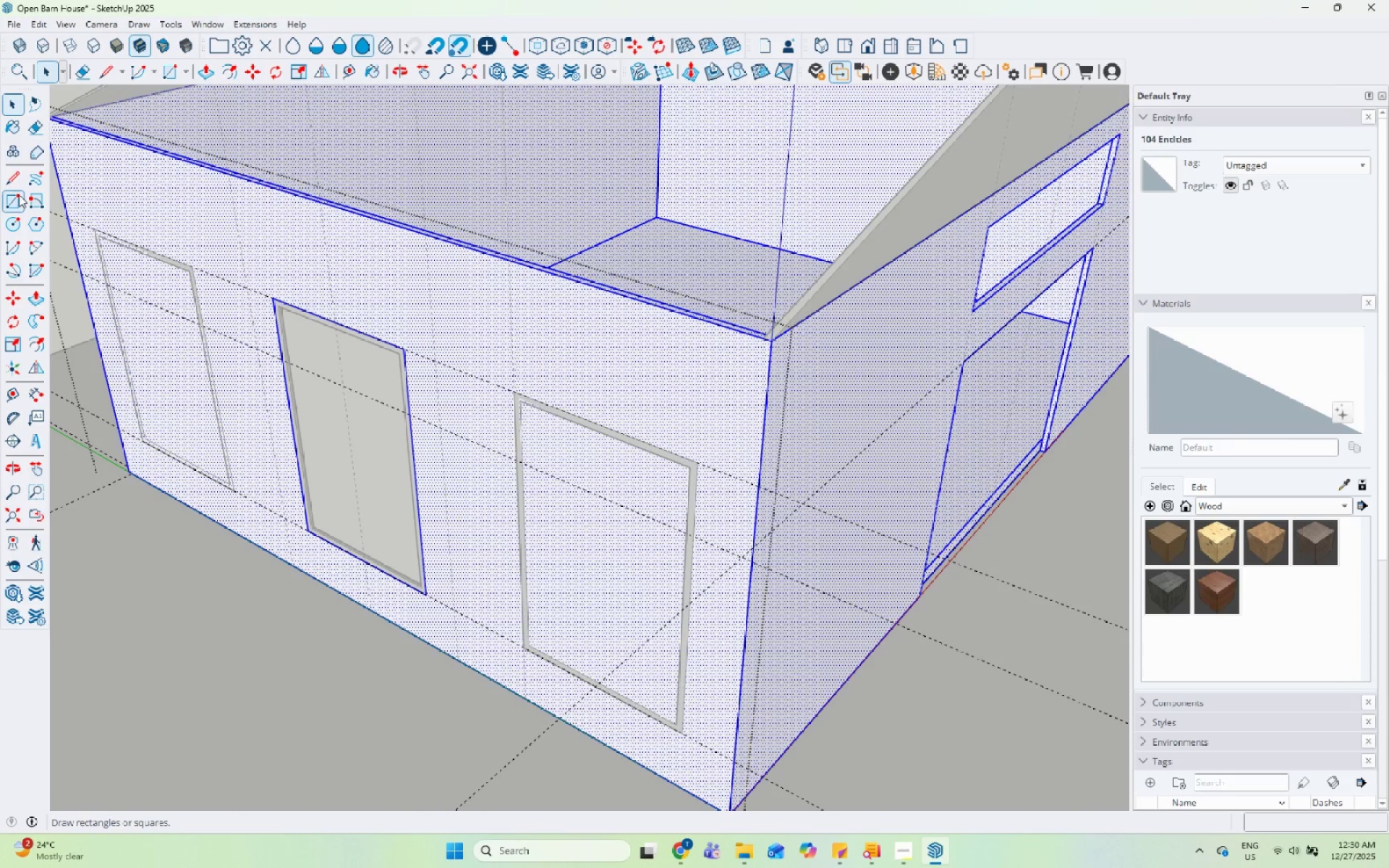 
mouse_move([547, 521])
 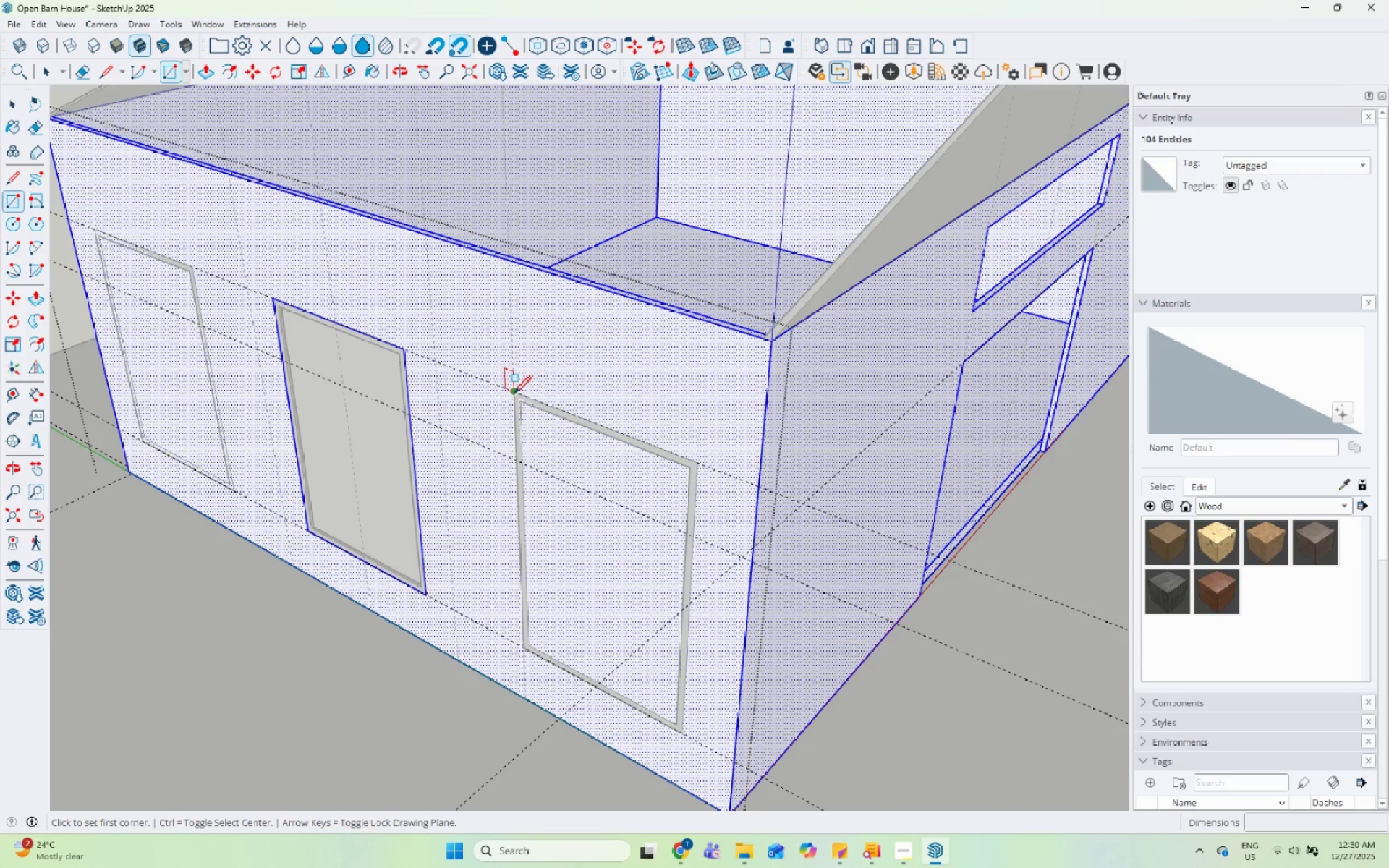 
left_click([514, 393])
 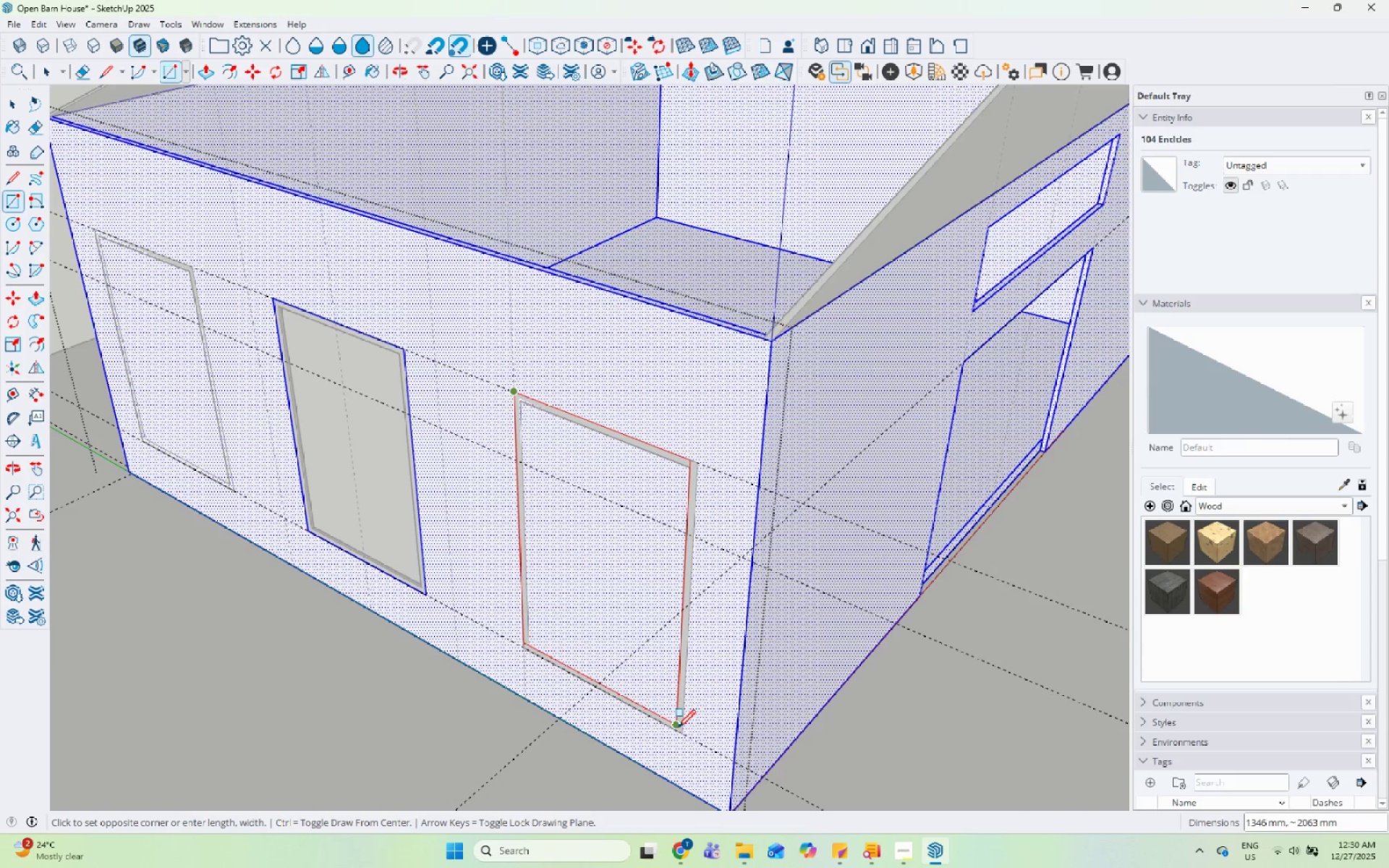 
left_click([686, 738])
 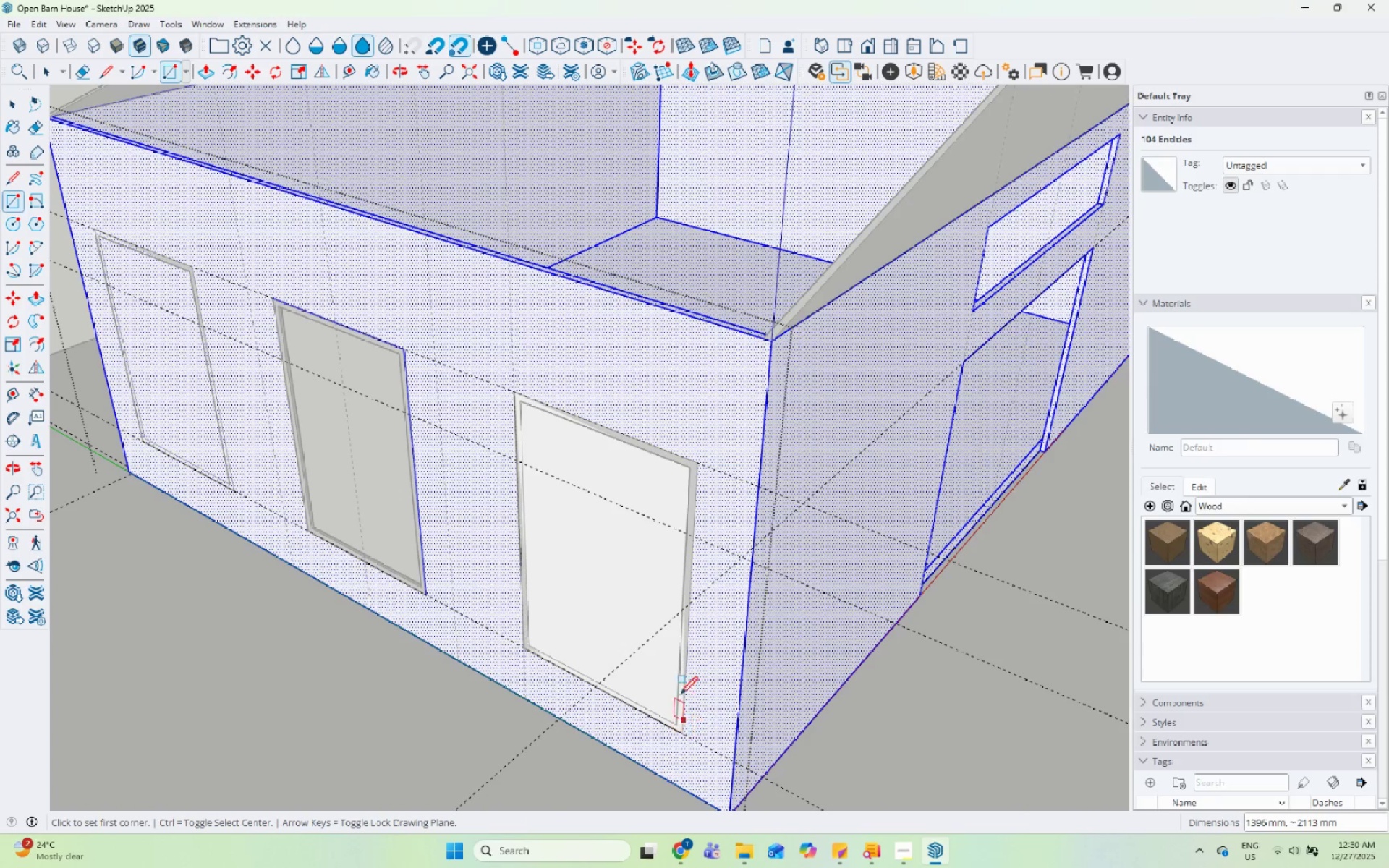 
key(Space)
 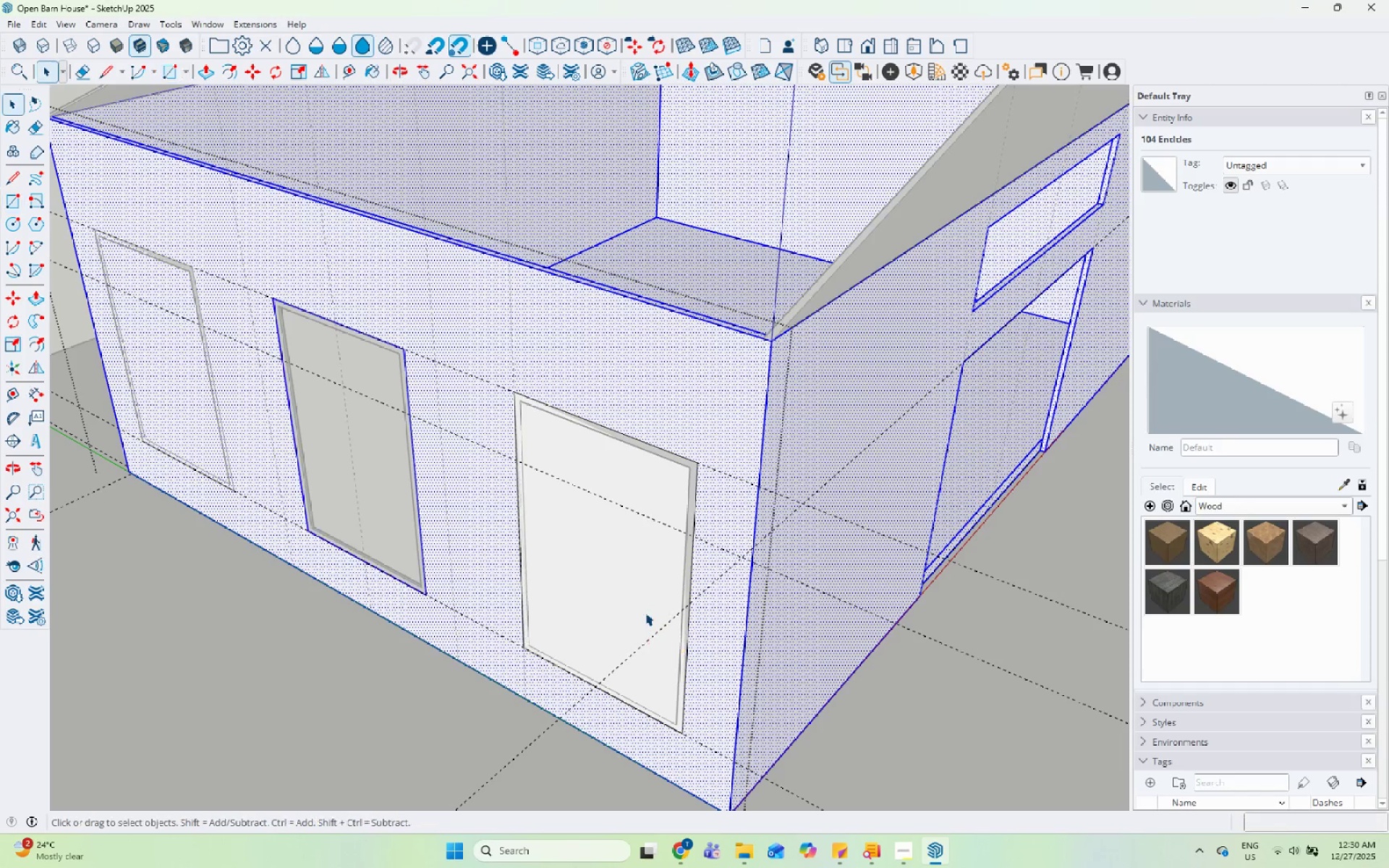 
double_click([645, 611])
 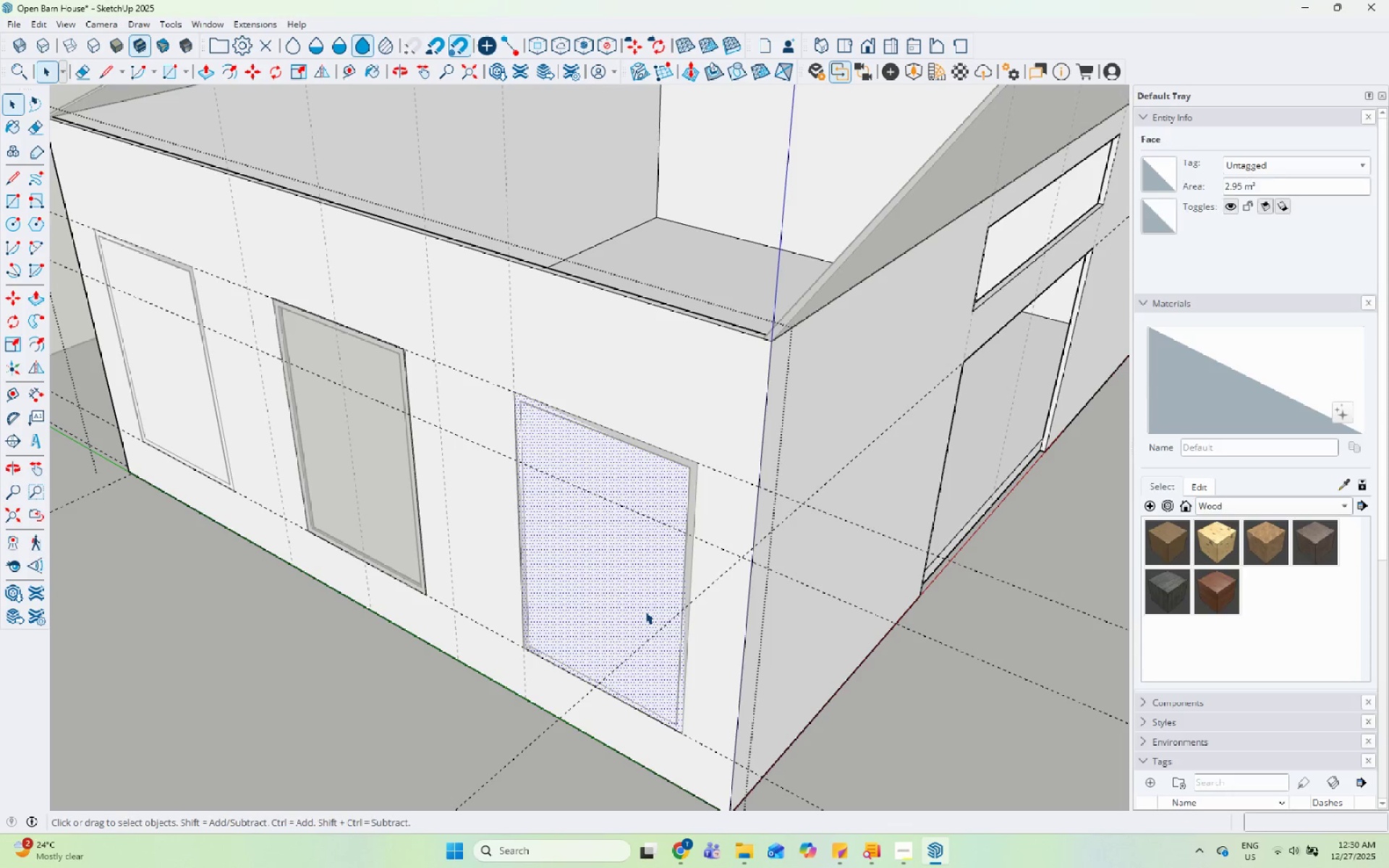 
key(P)
 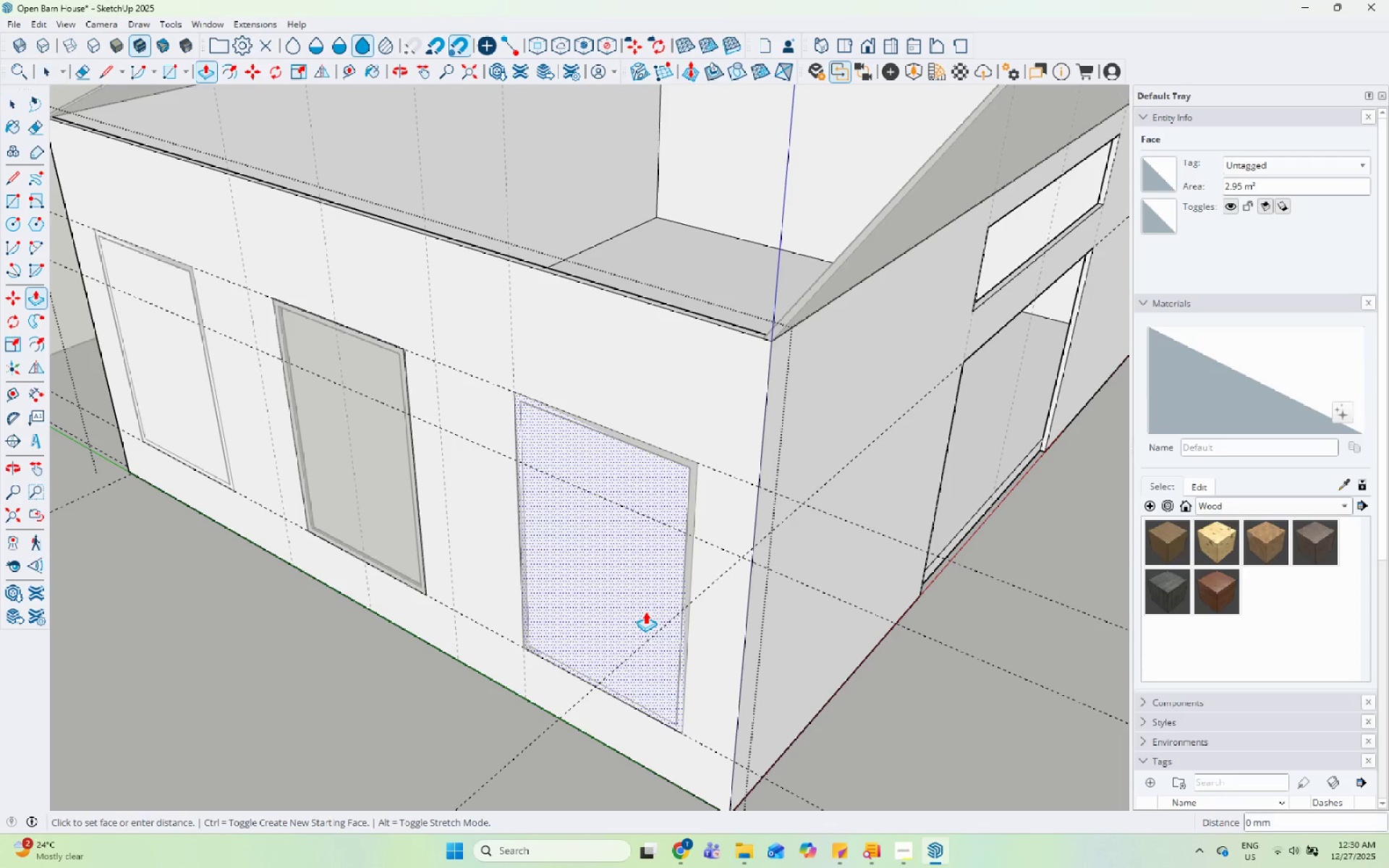 
left_click([645, 611])
 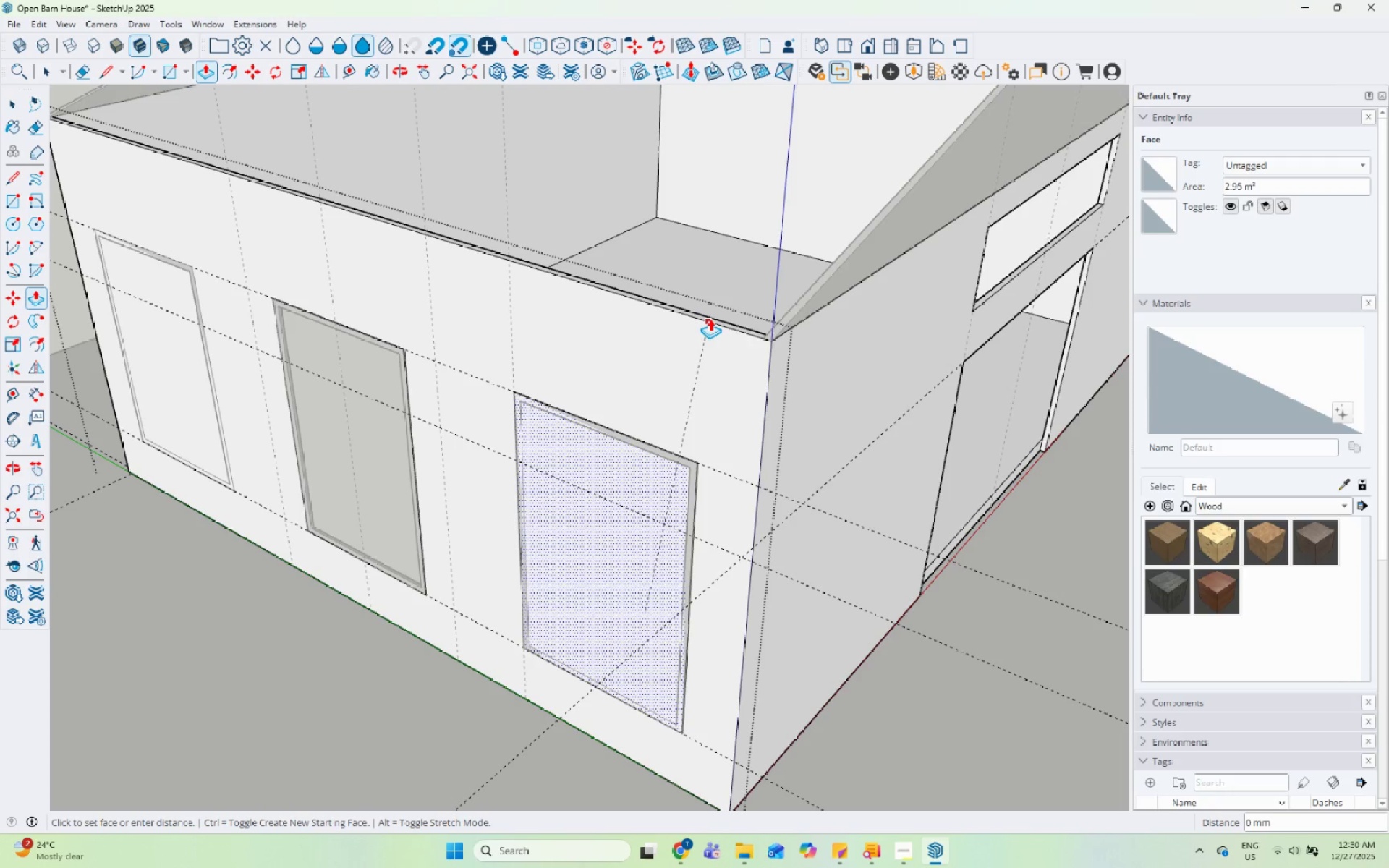 
left_click([714, 315])
 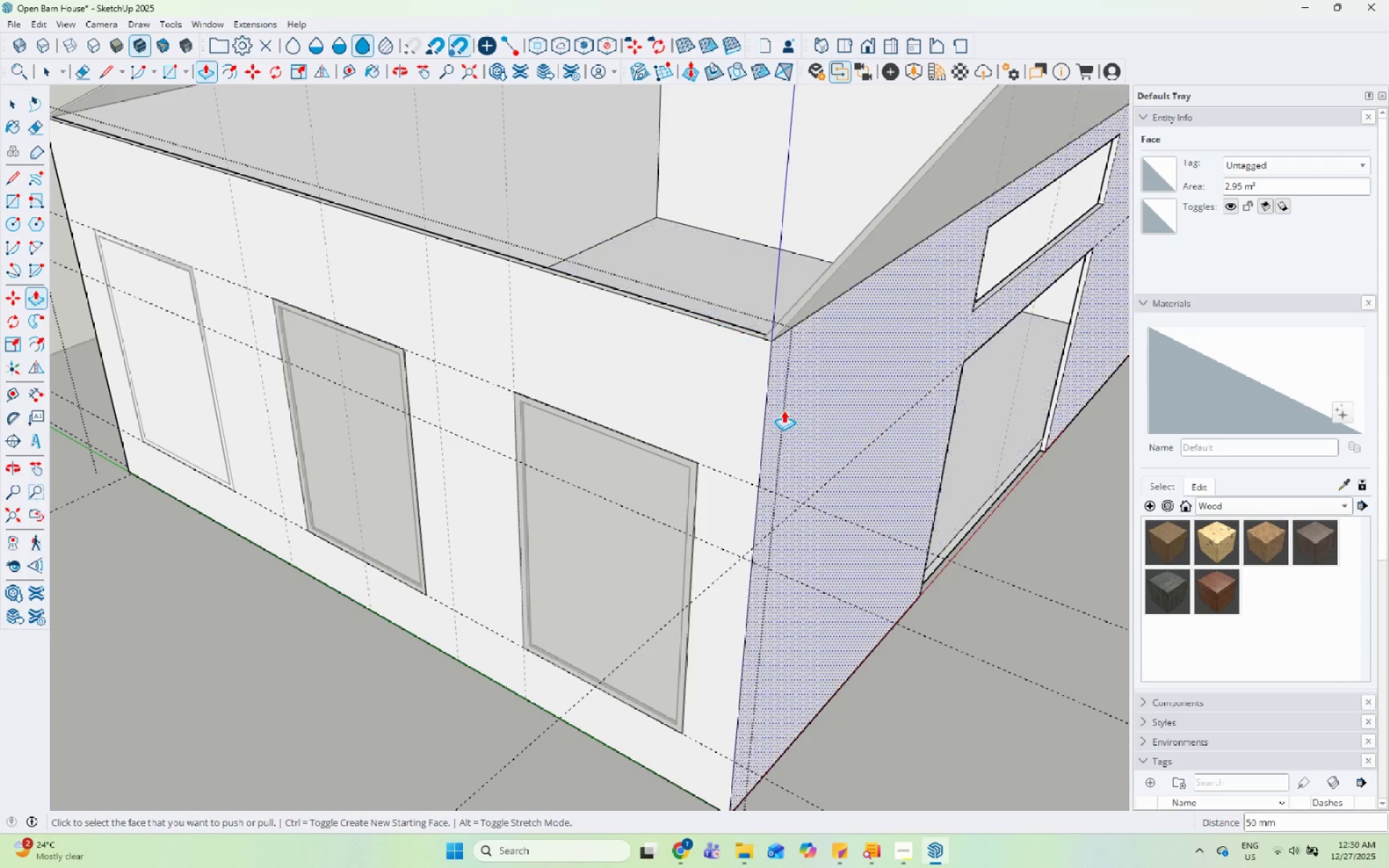 
key(Space)
 